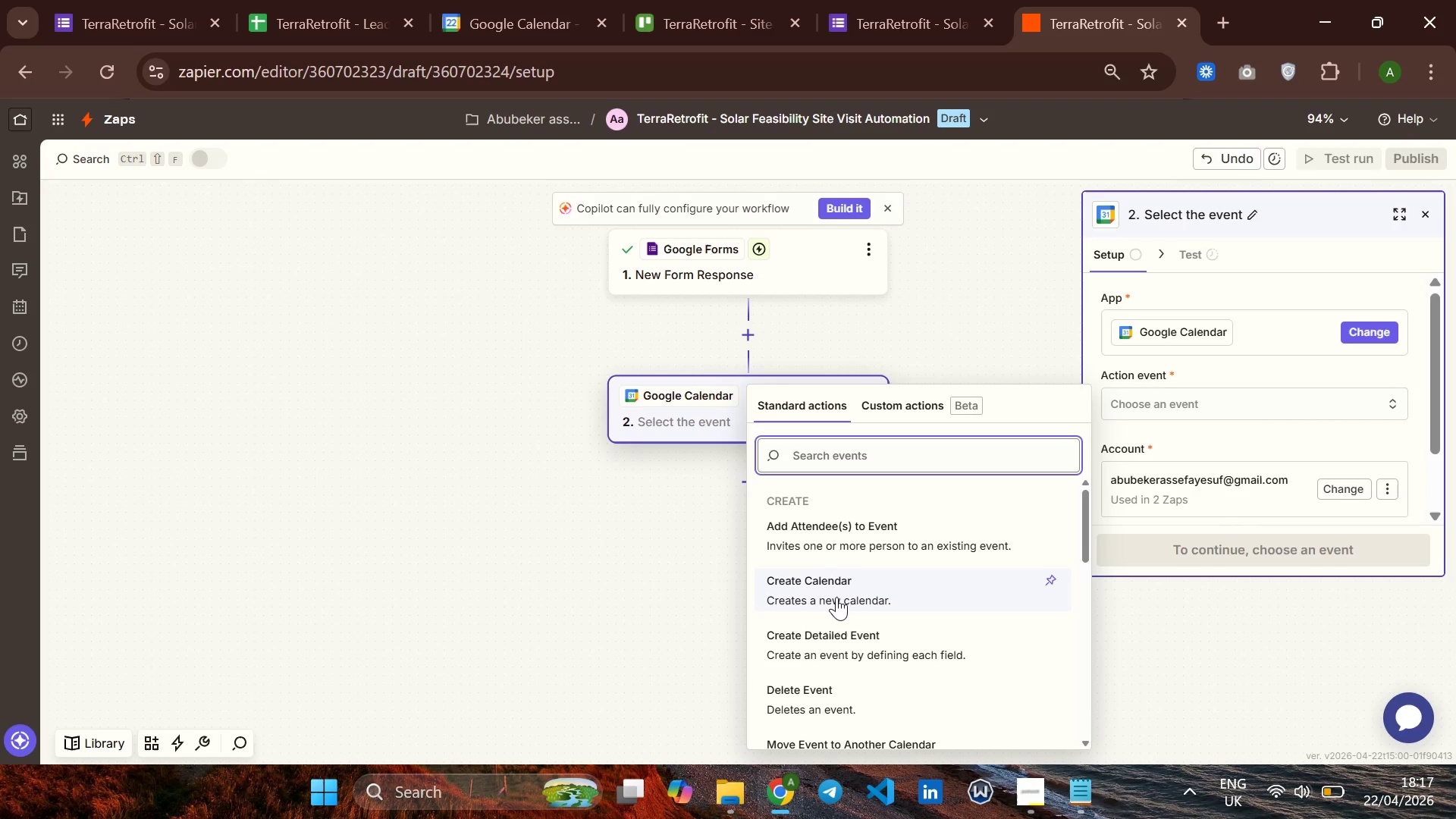 
wait(8.89)
 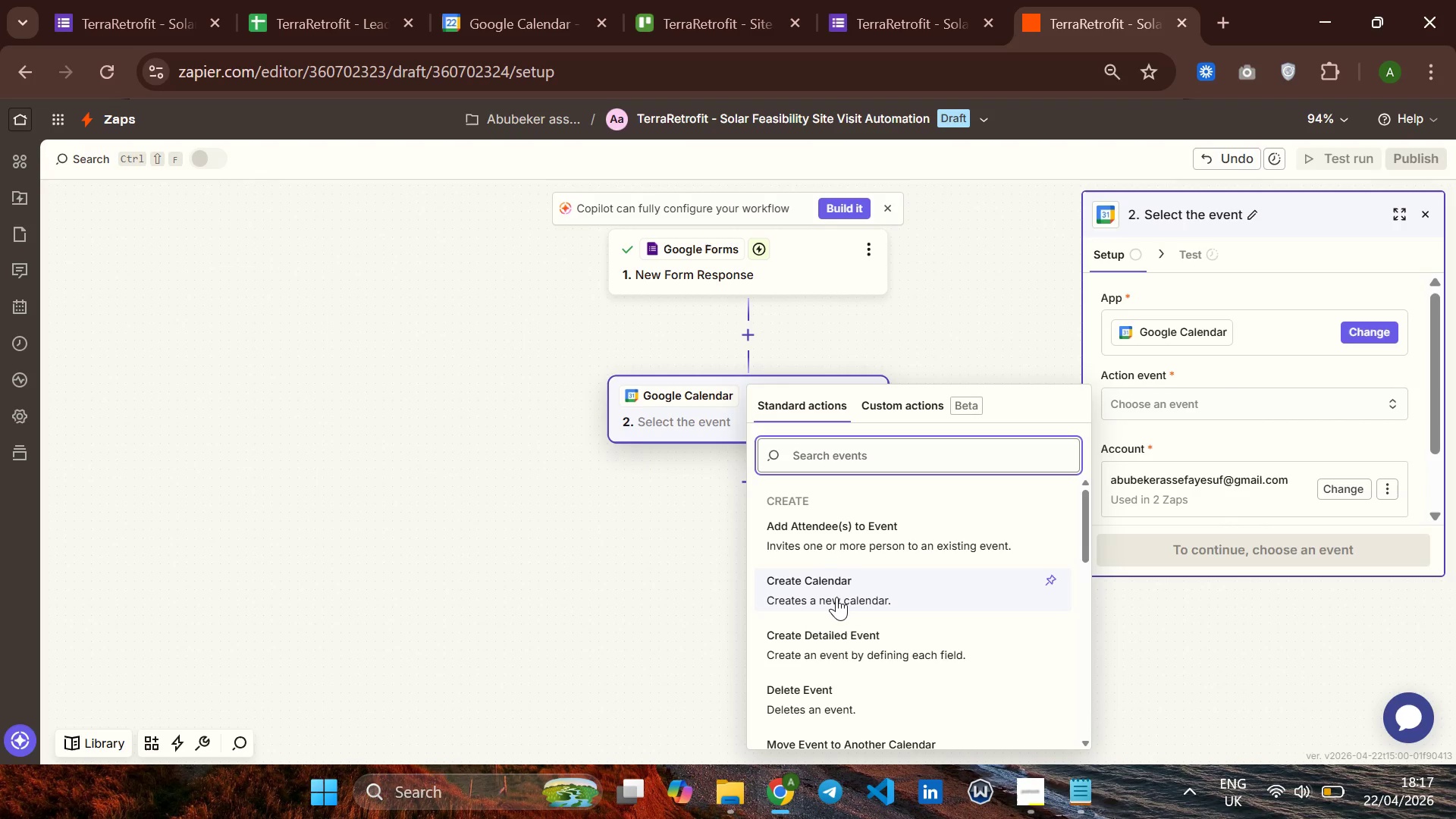 
left_click([854, 653])
 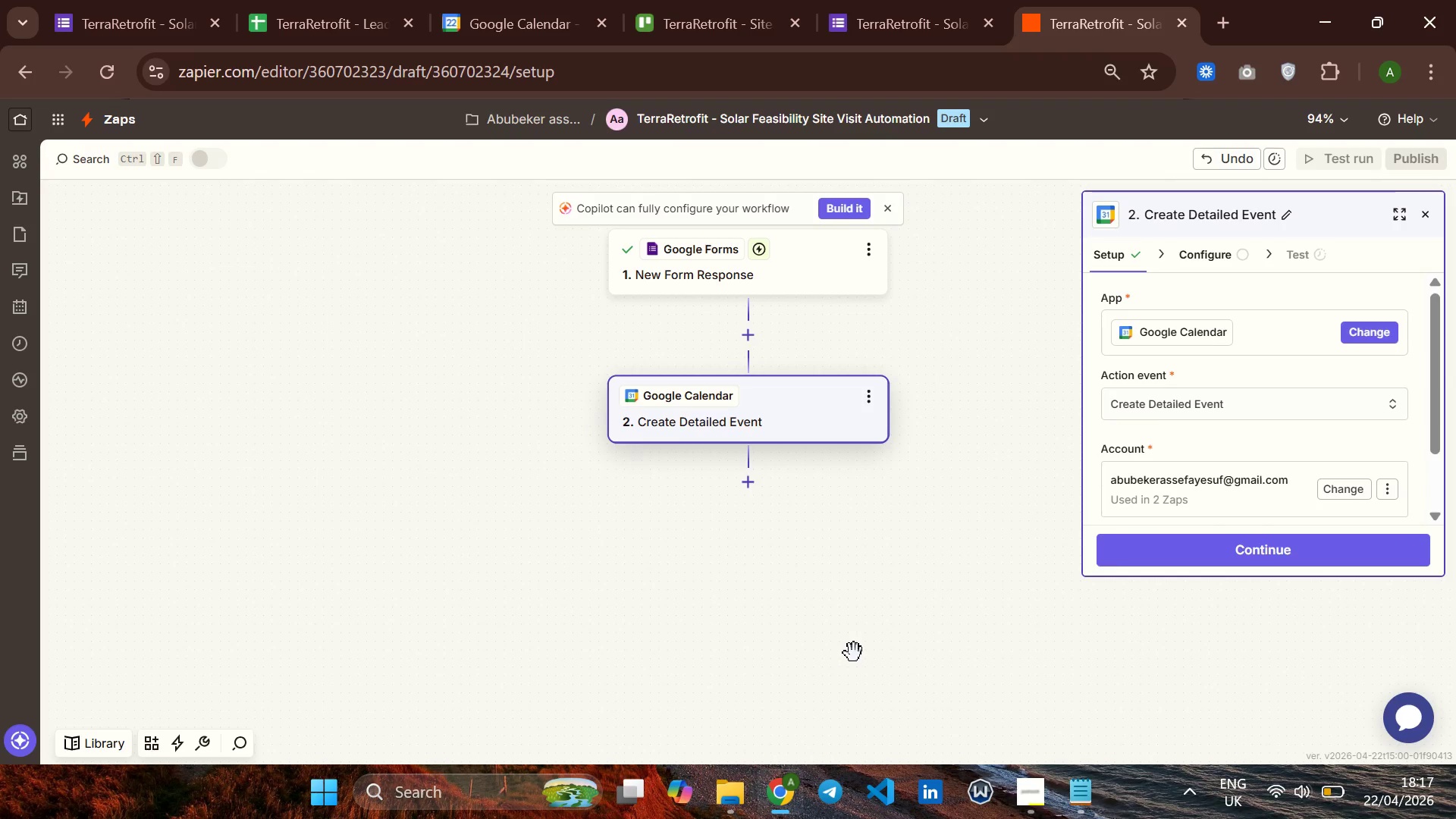 
left_click([1316, 558])
 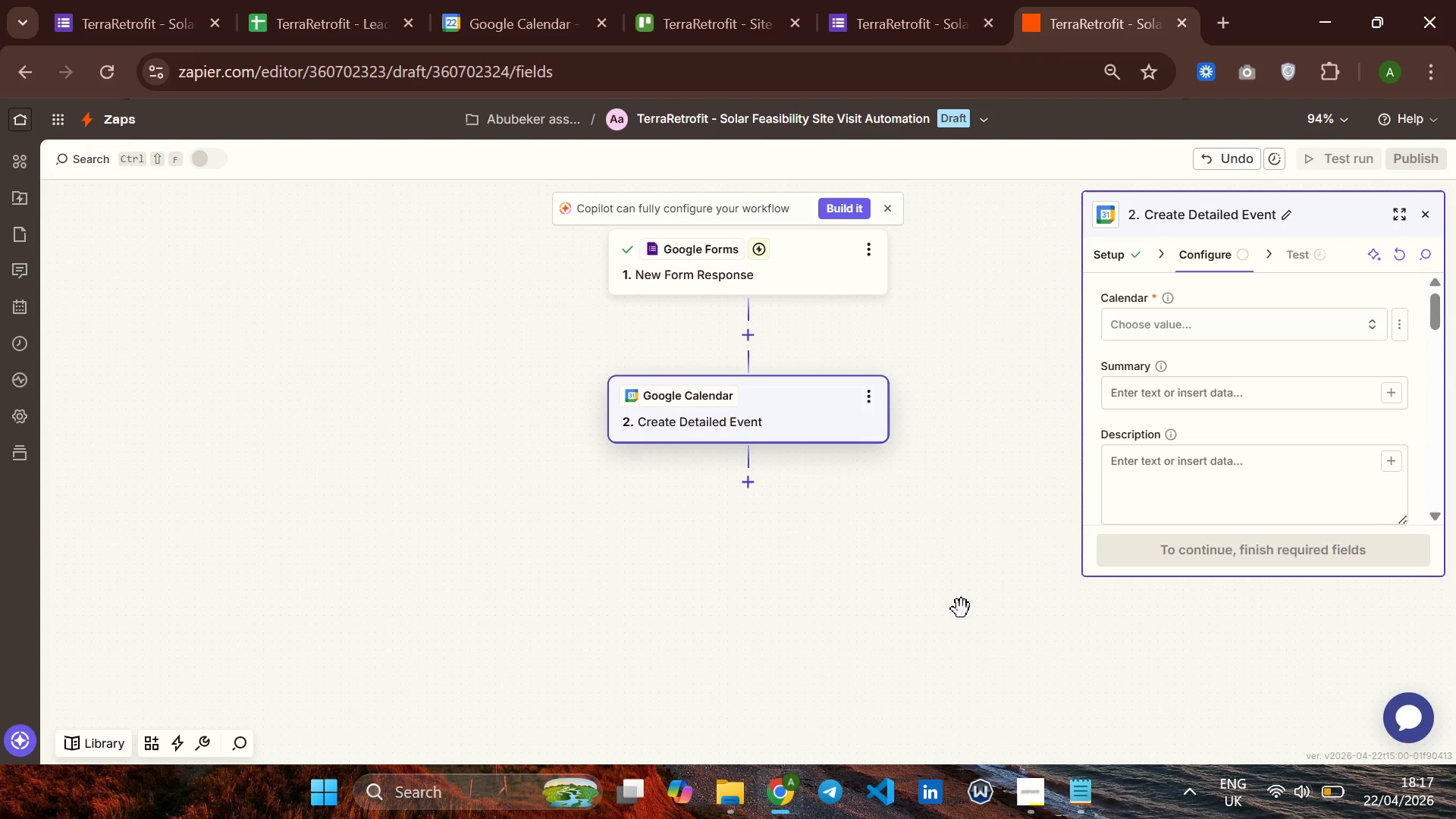 
left_click([1164, 303])
 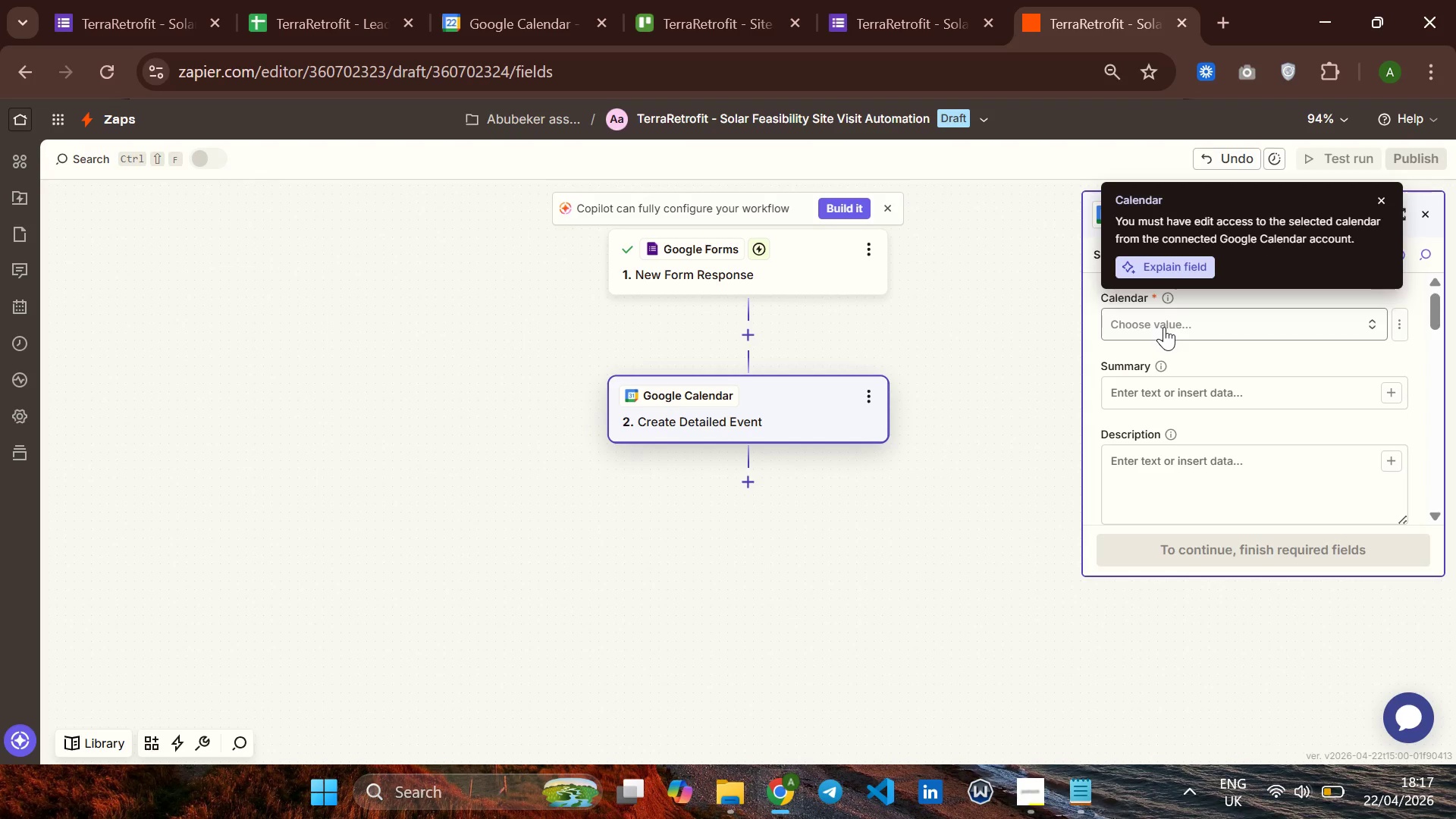 
left_click([1164, 327])
 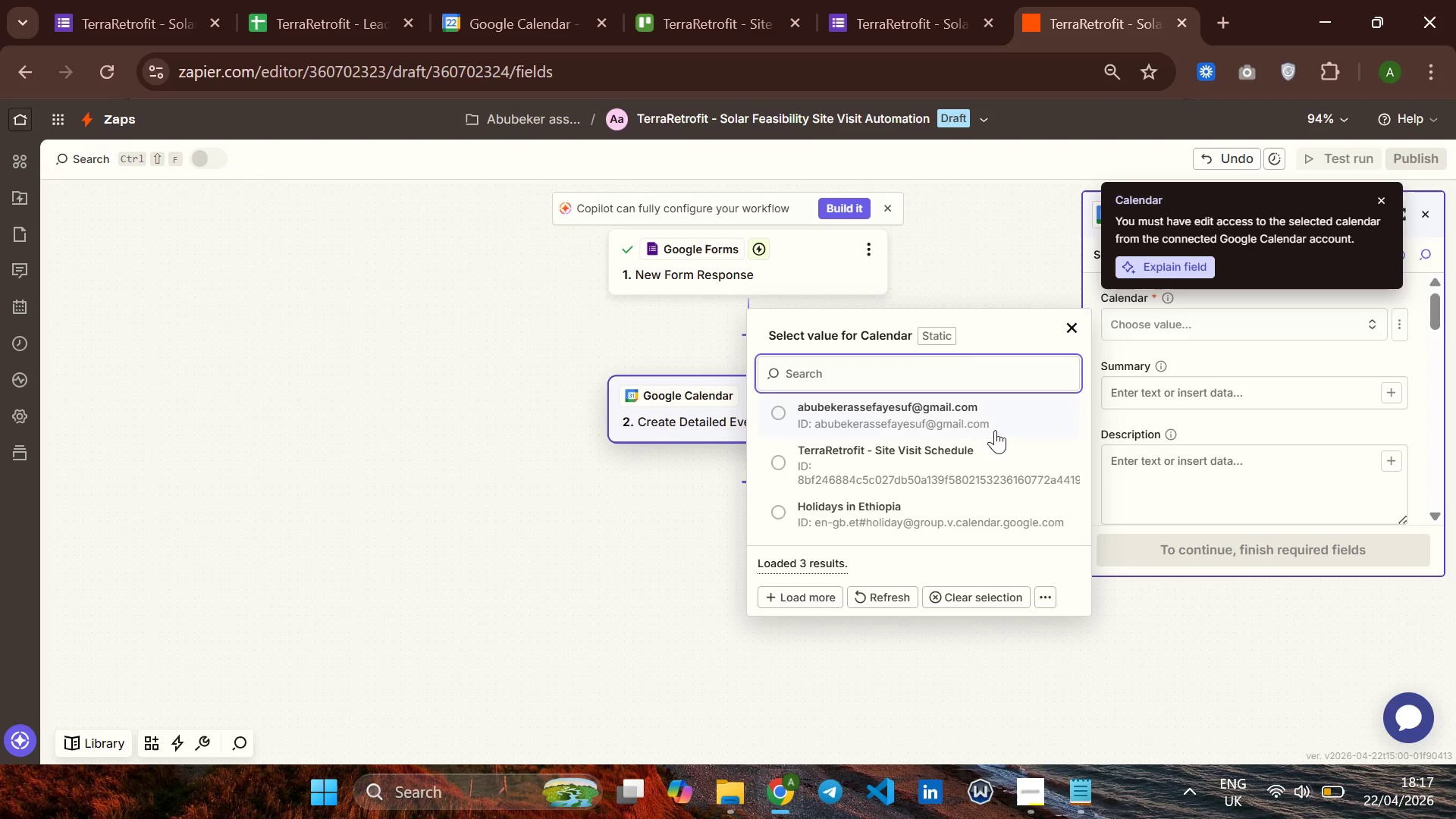 
left_click([954, 466])
 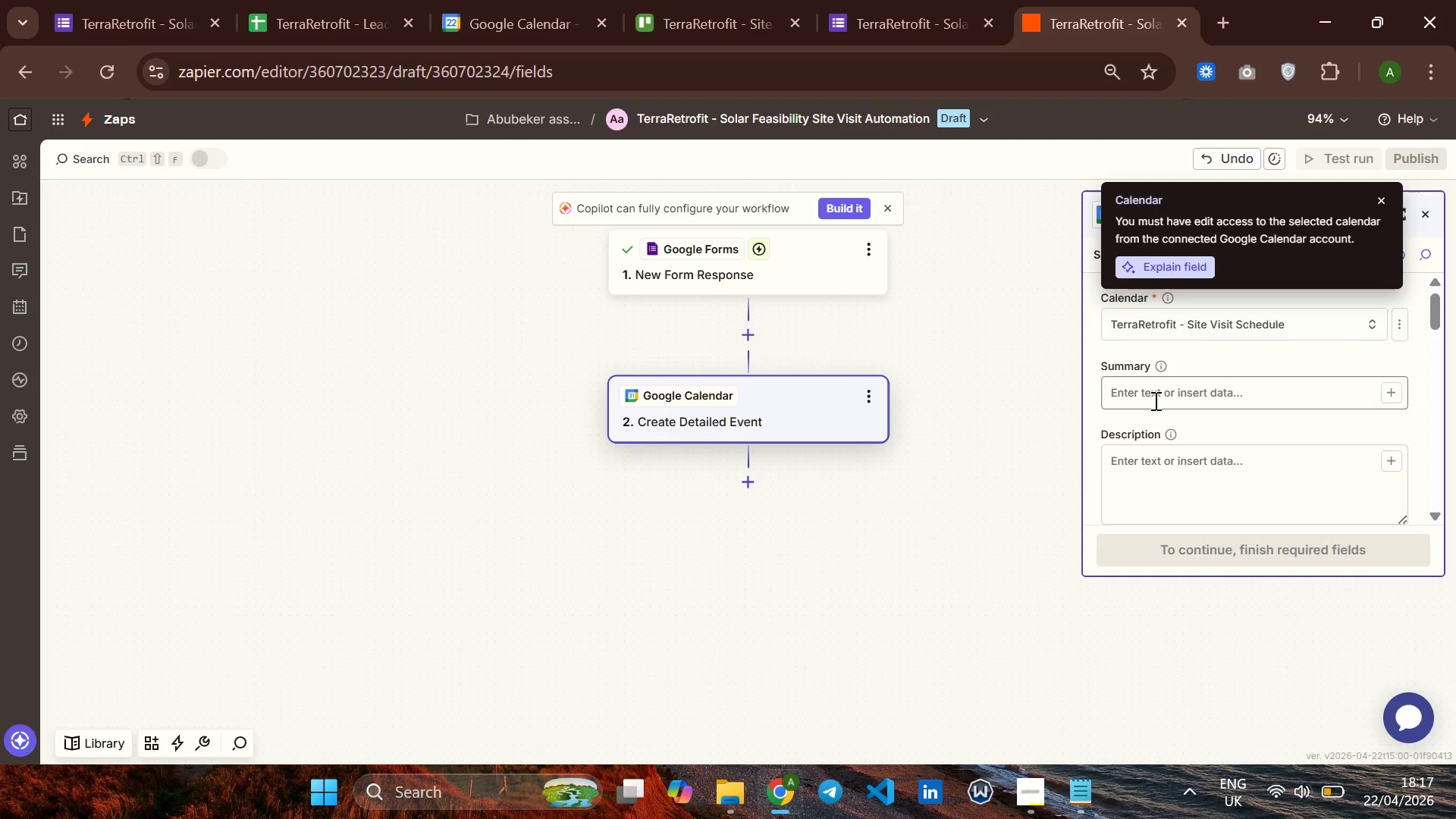 
left_click([1154, 400])
 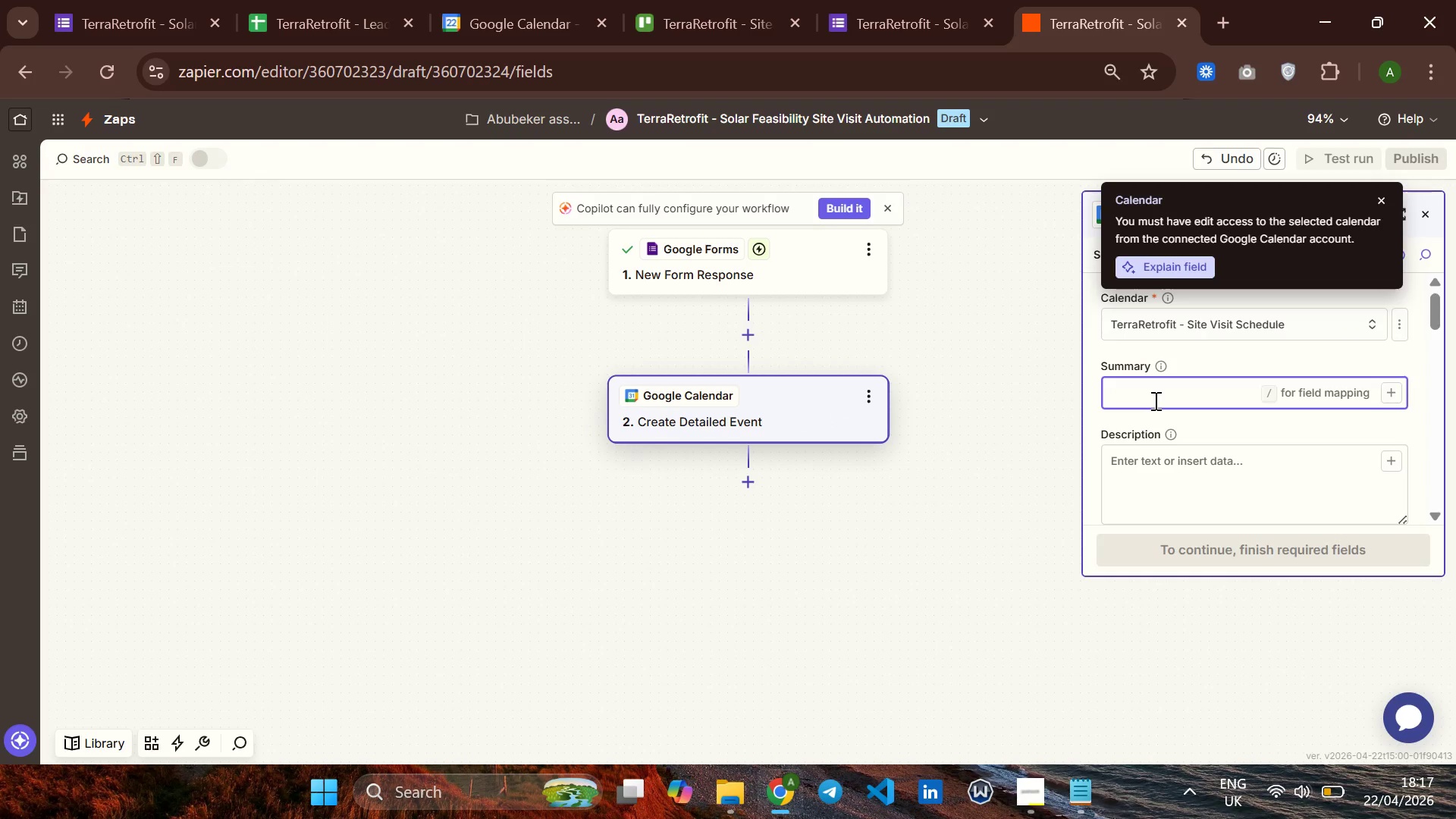 
type(Potential )
 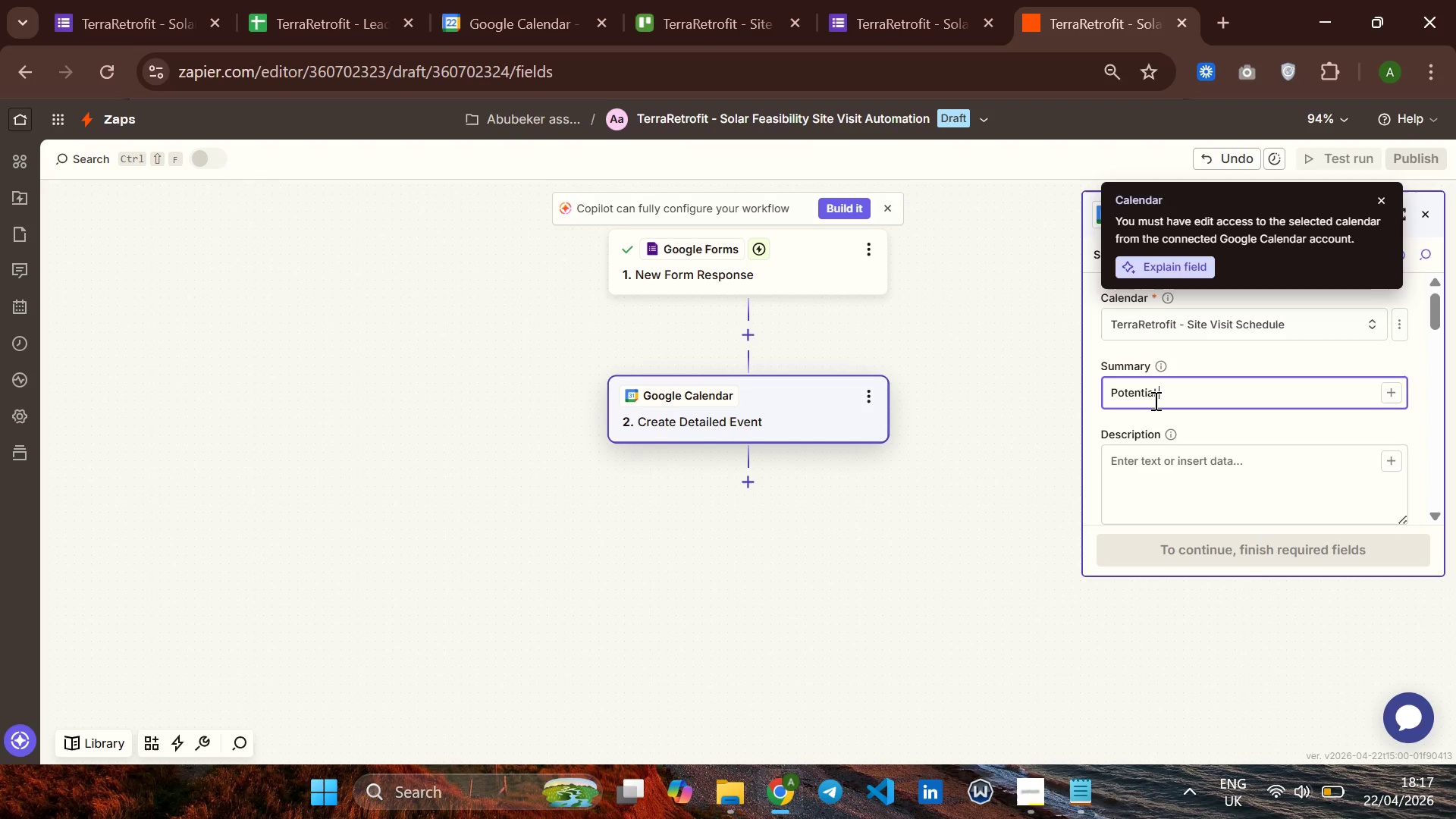 
type(Site )
 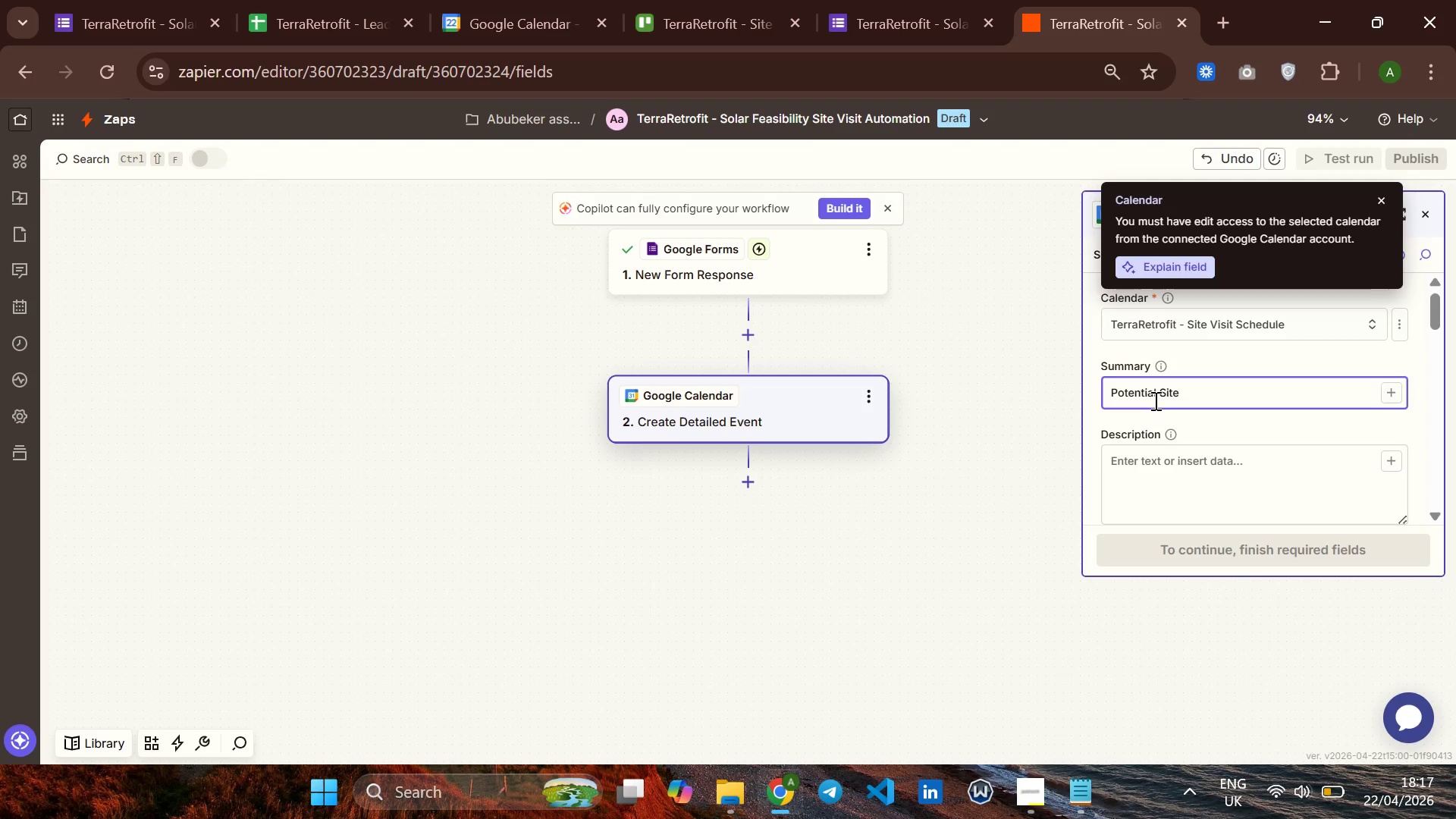 
wait(6.62)
 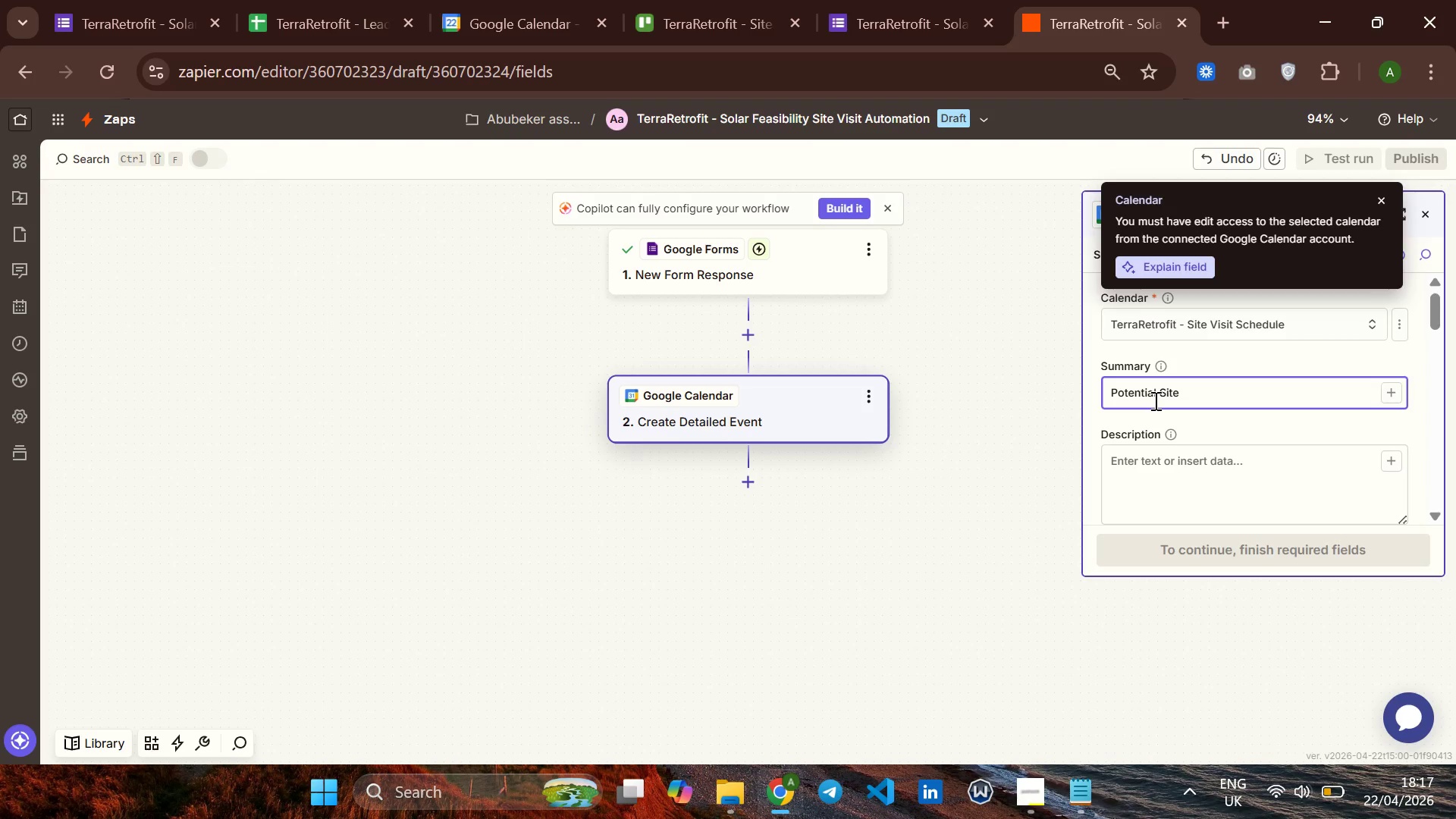 
type(Visit - )
 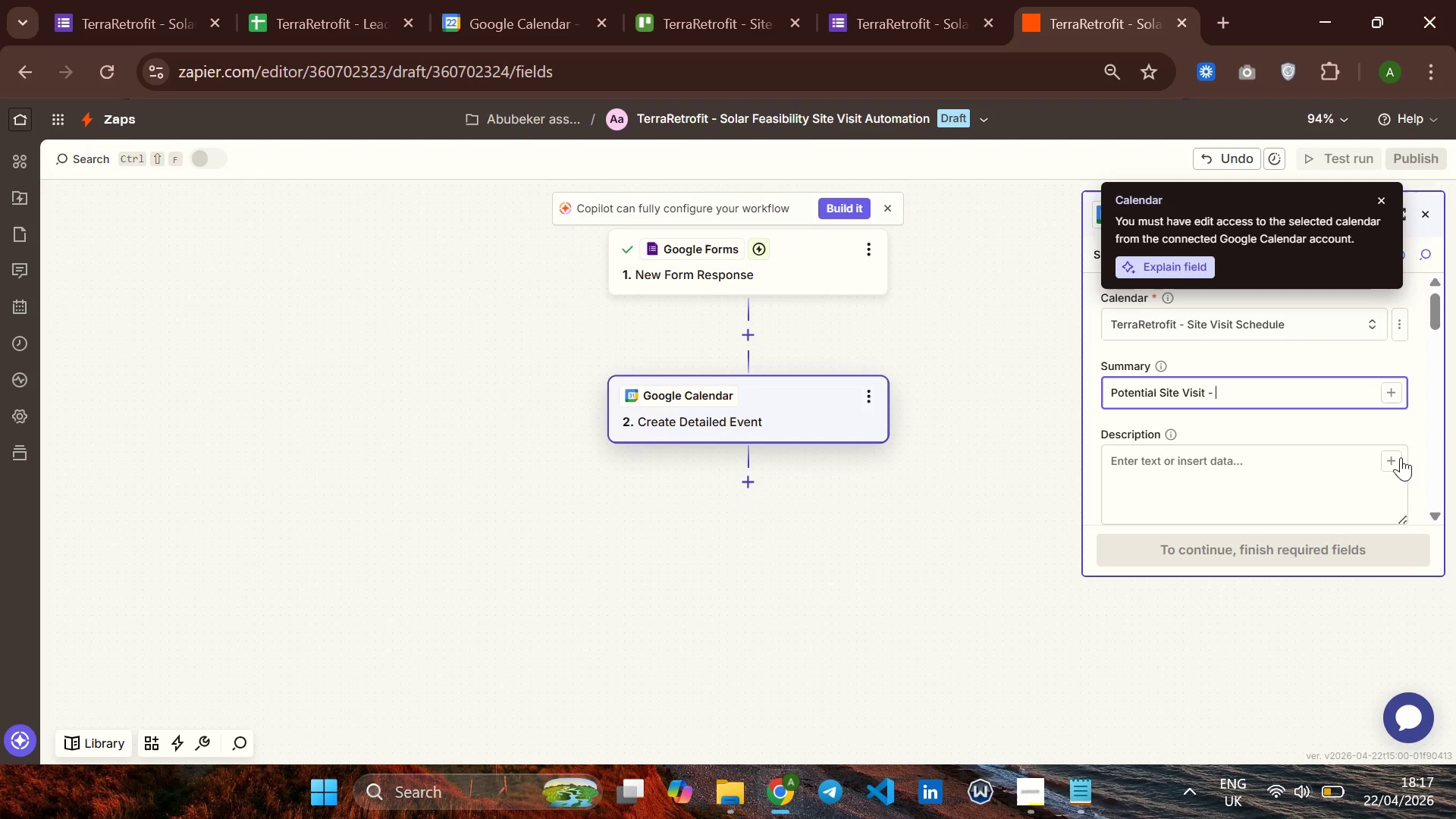 
left_click([1385, 388])
 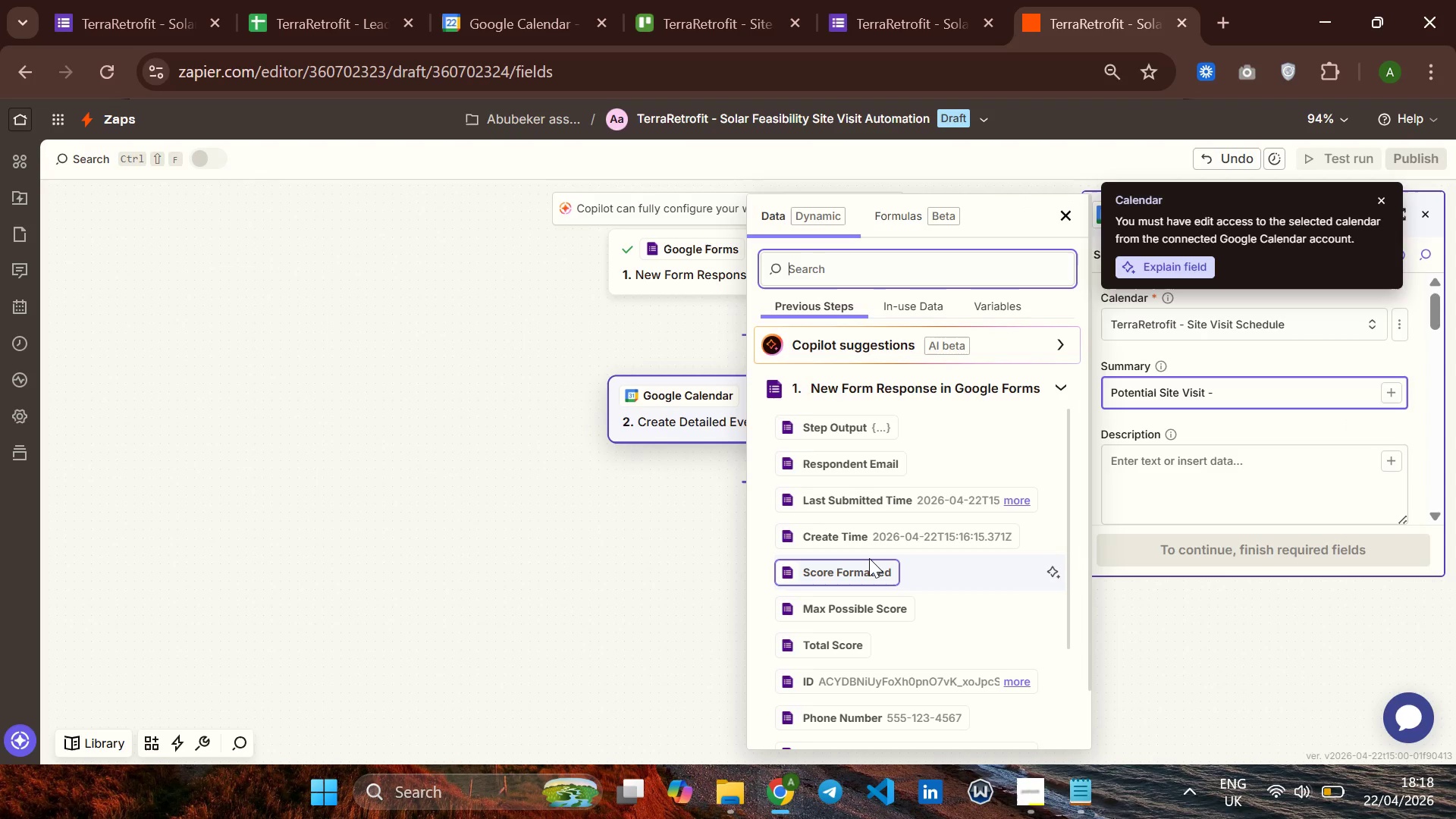 
scroll: coordinate [869, 558], scroll_direction: down, amount: 4.0
 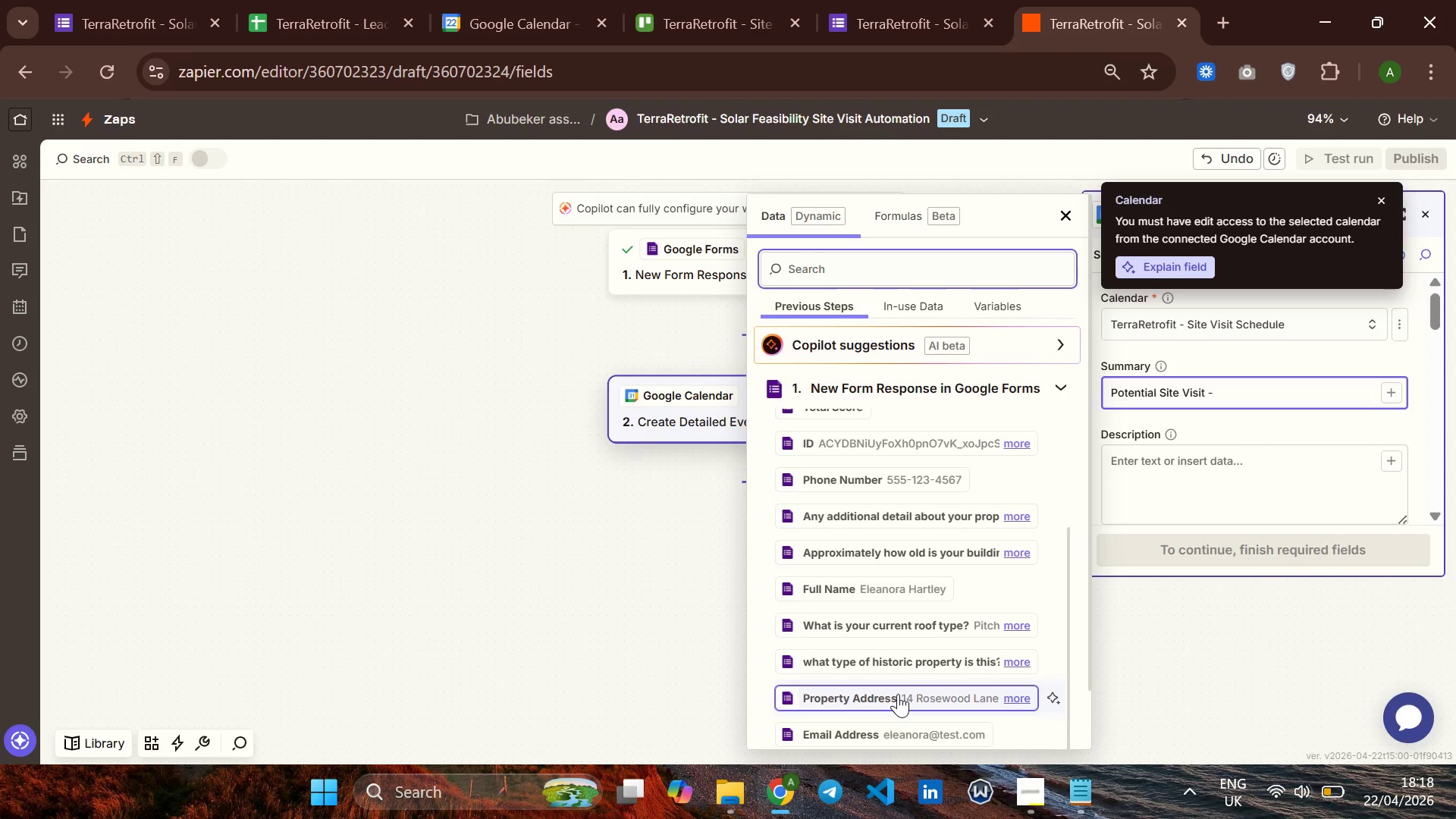 
left_click([898, 701])
 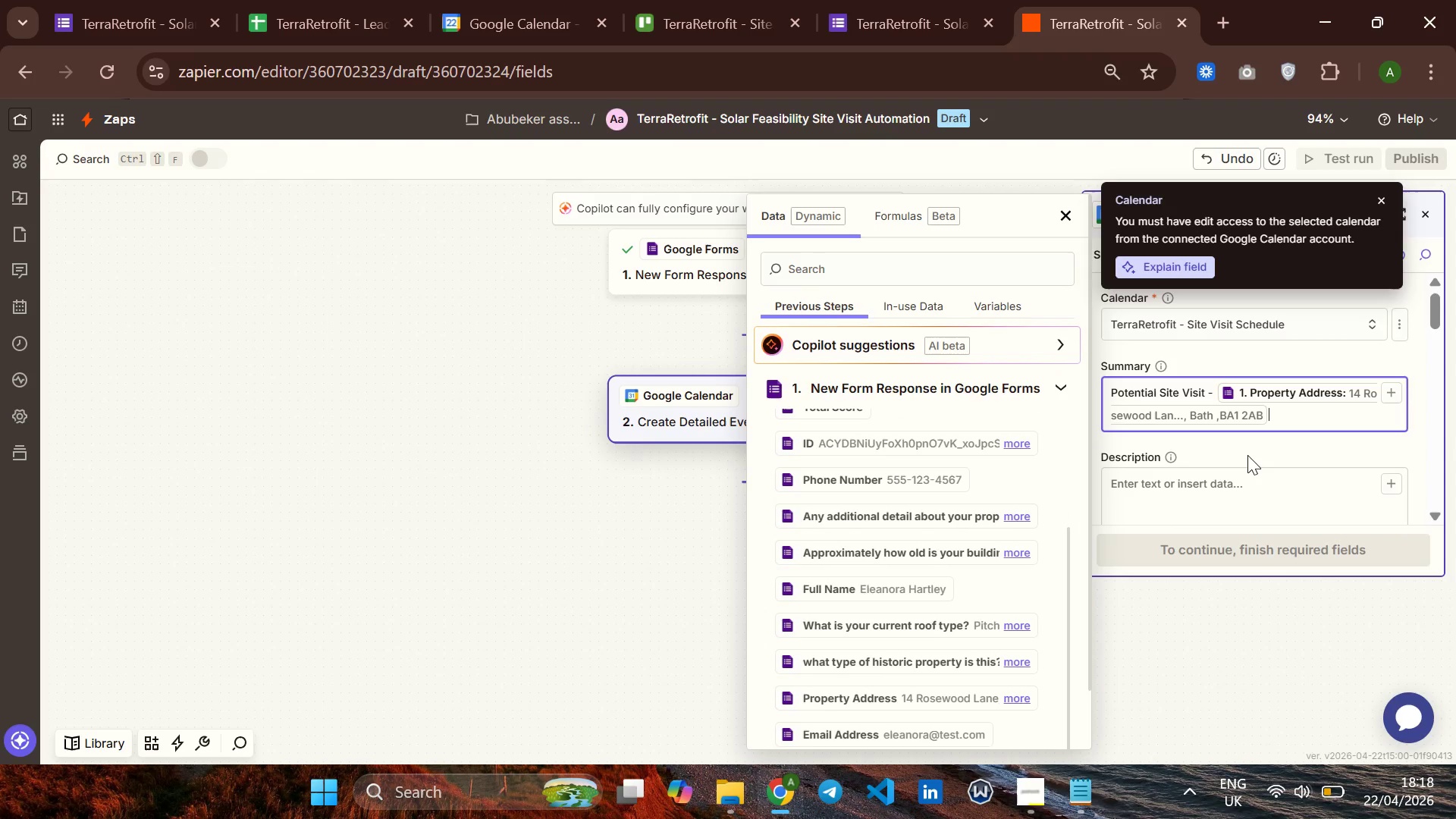 
left_click([1246, 447])
 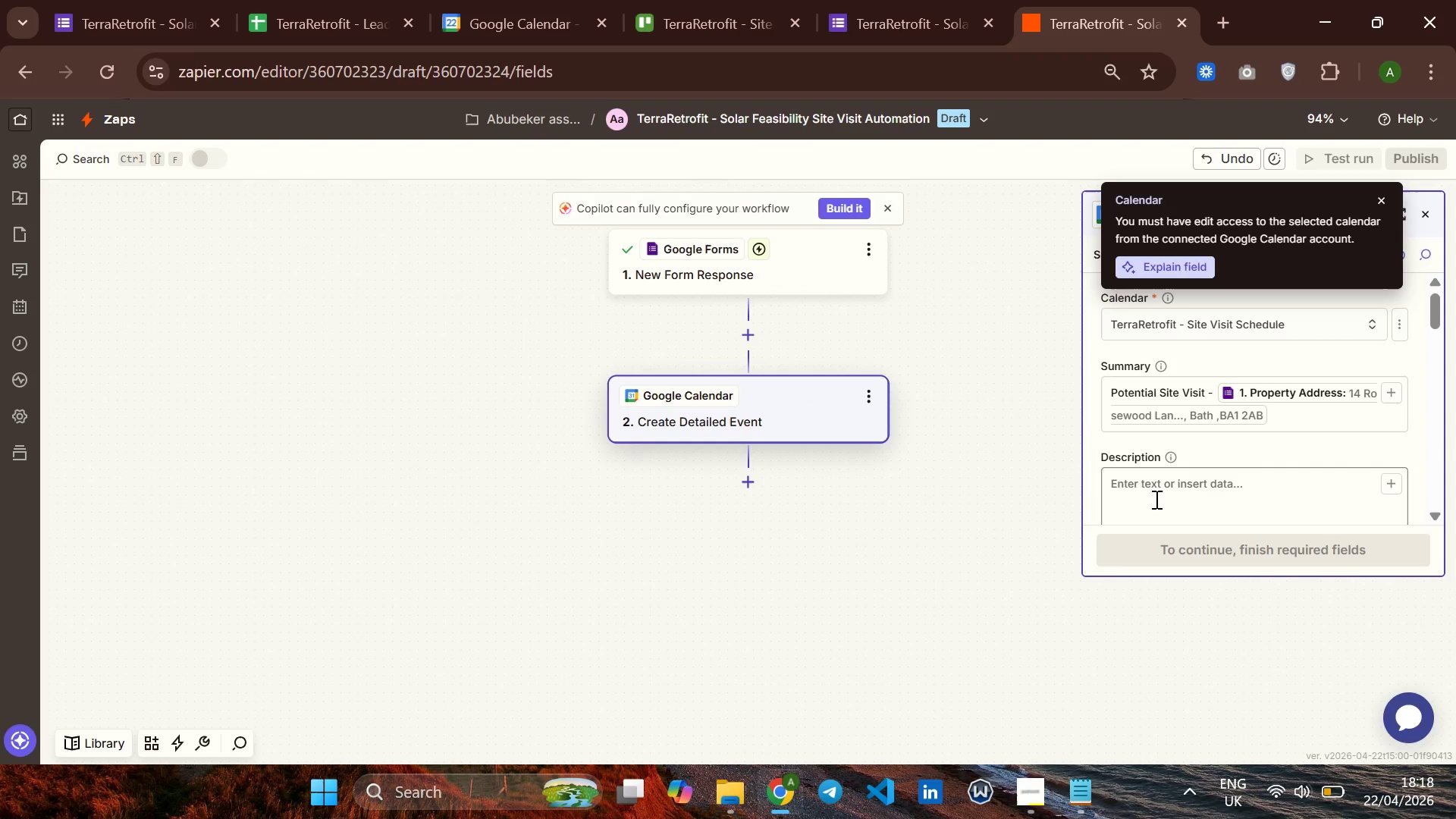 
left_click([1154, 499])
 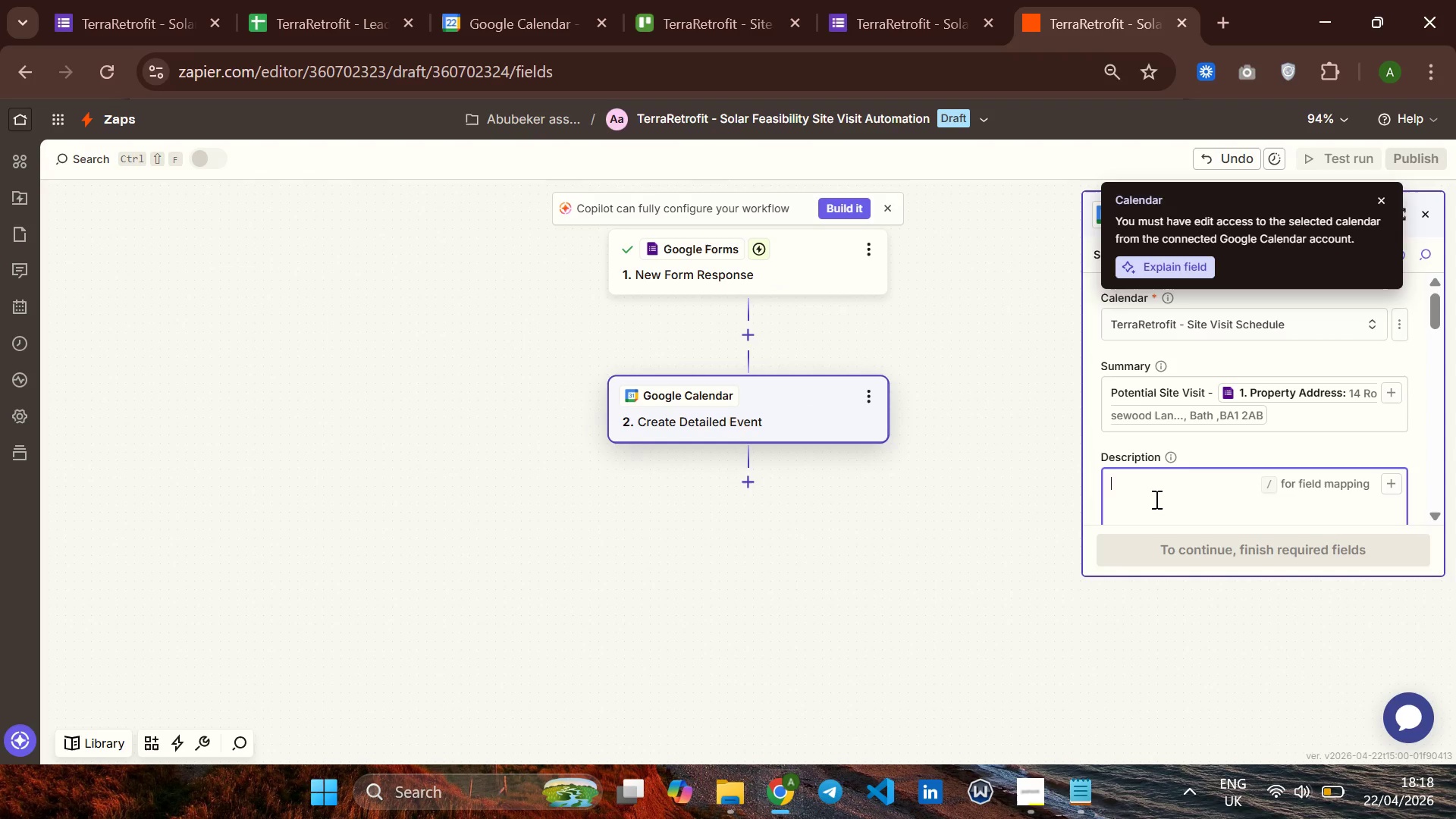 
wait(7.45)
 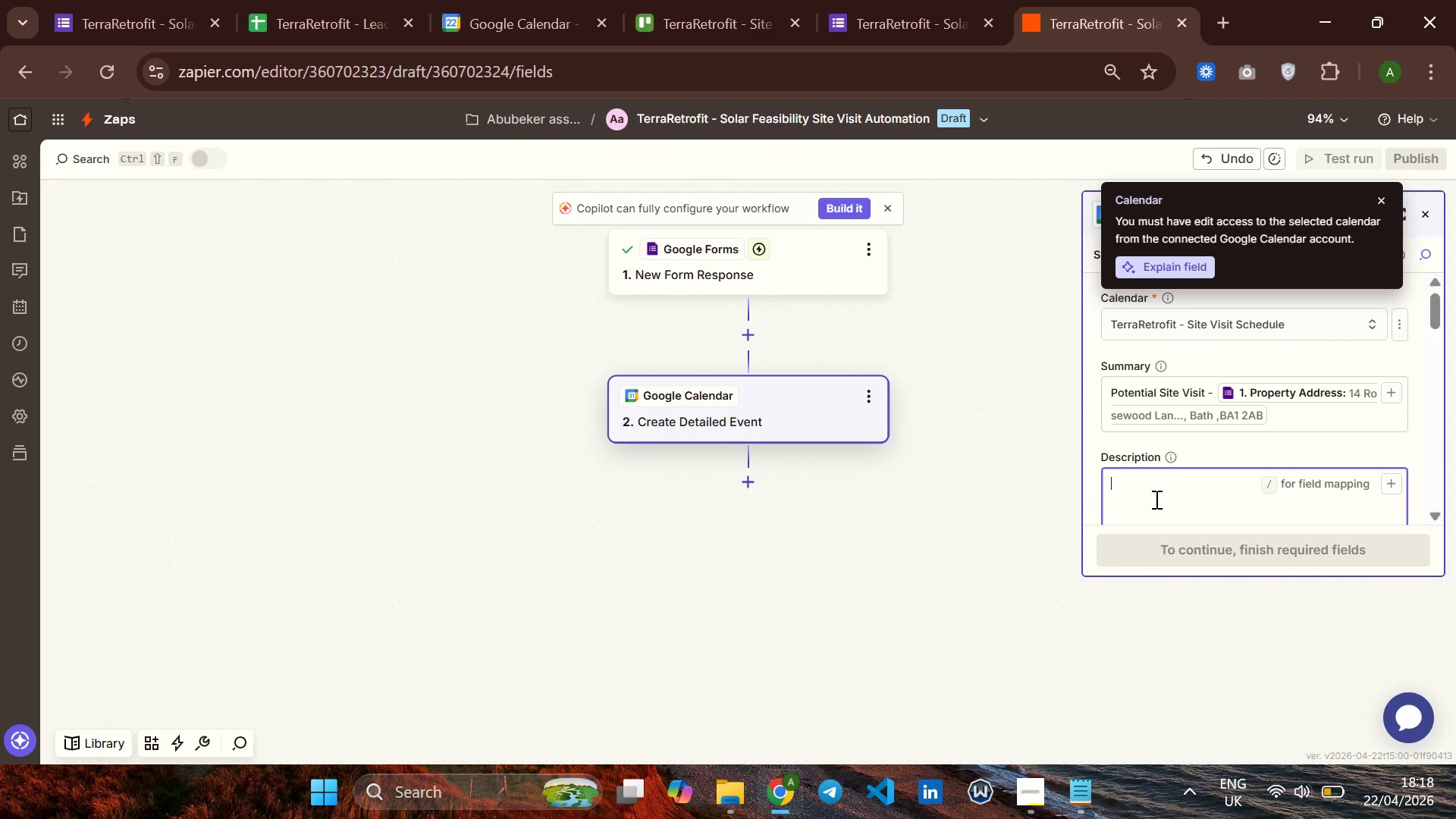 
type(SOLAR FEASIBILITY SITE VIST )
key(Backspace)
key(Backspace)
type(IT REQUEST )
 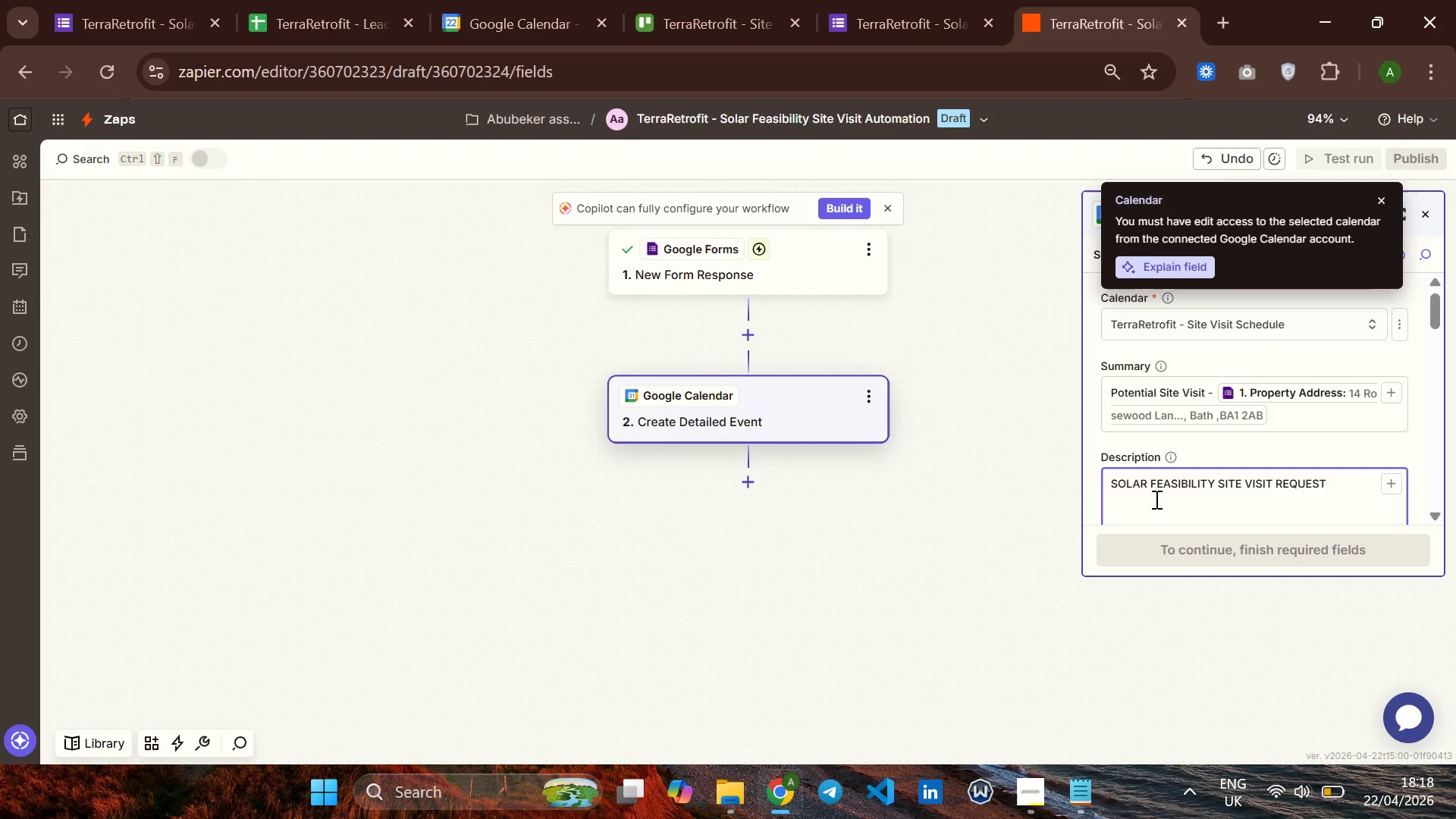 
key(Enter)
 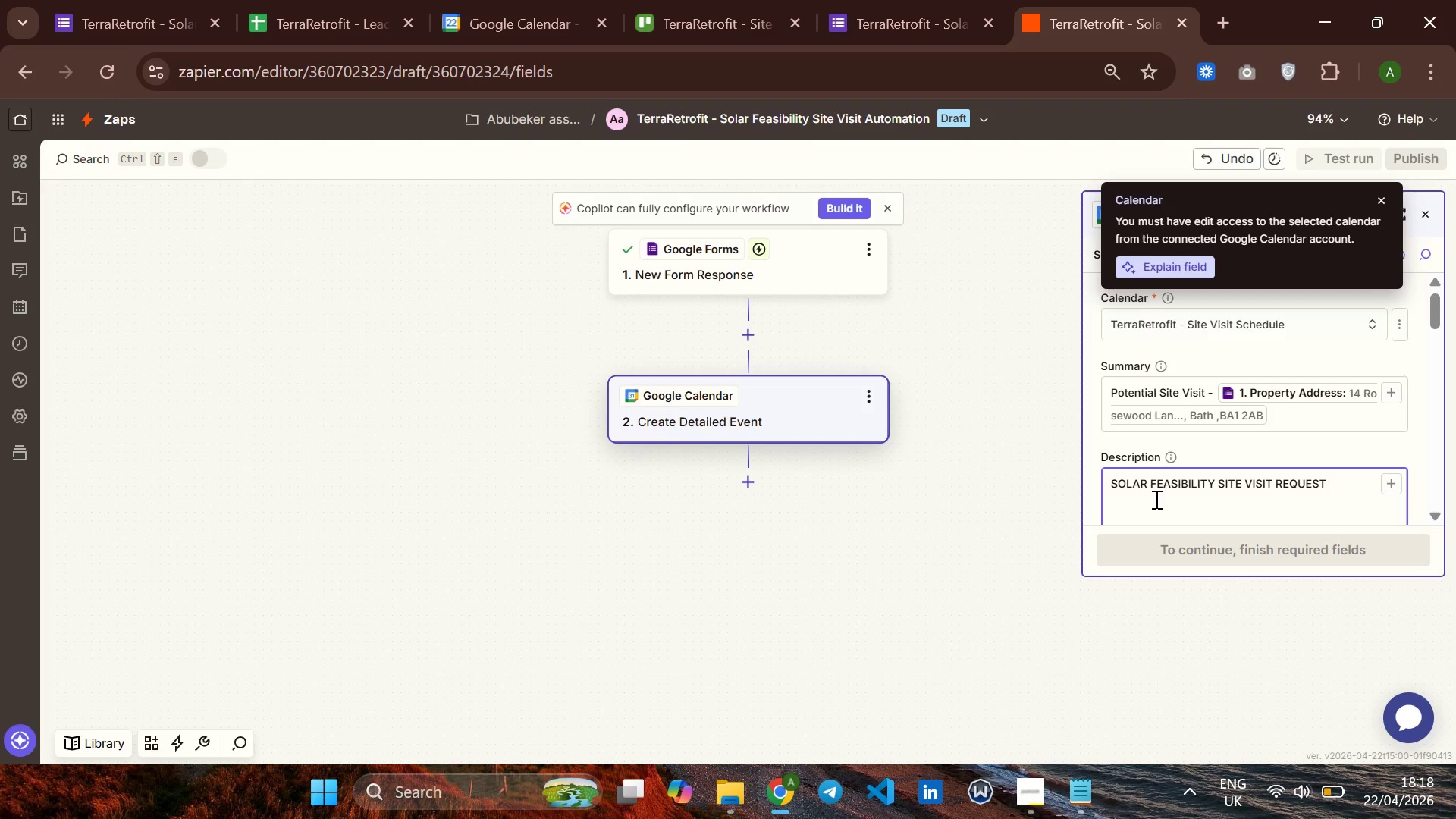 
hold_key(key=Period, duration=1.52)
 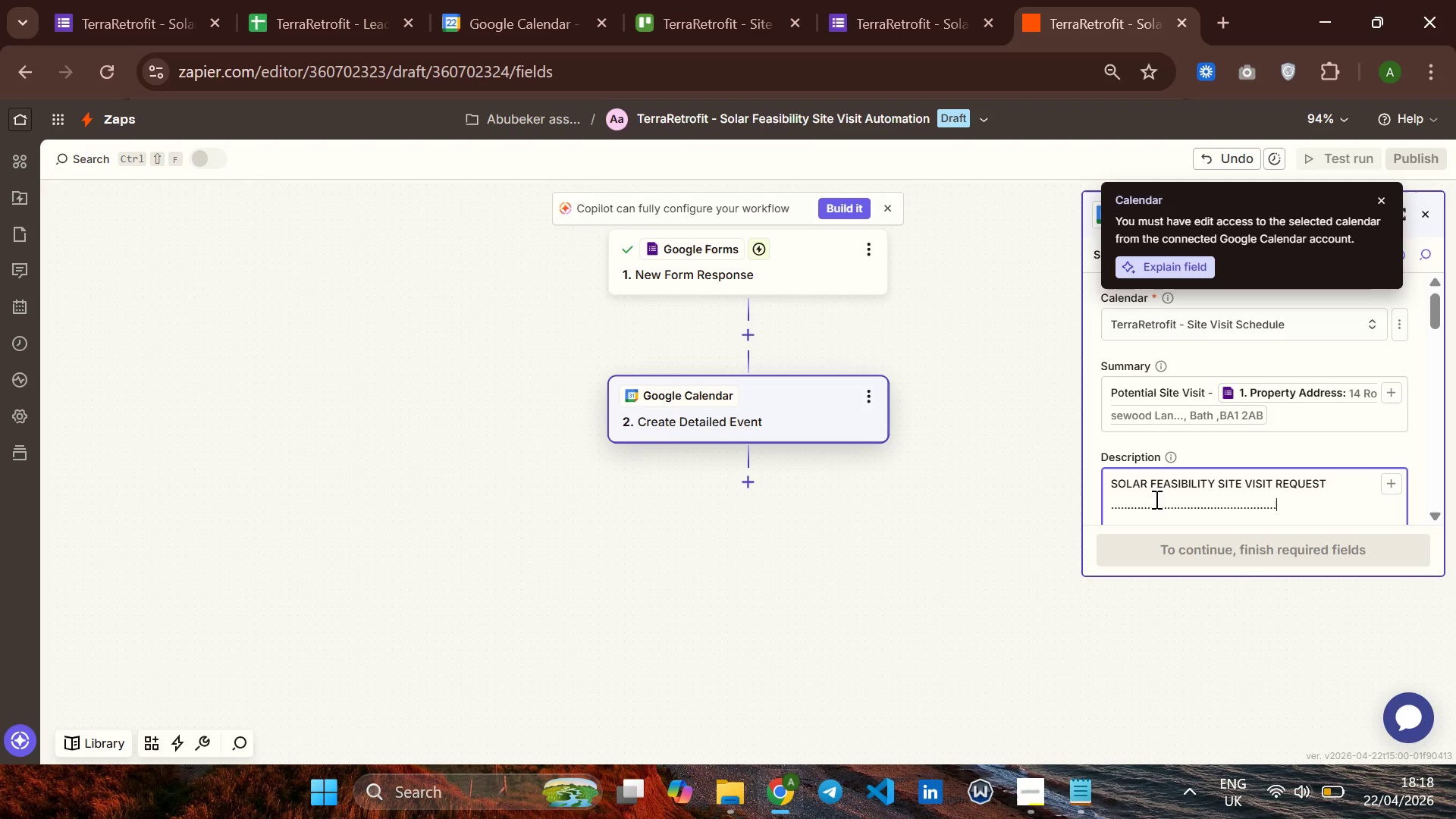 
hold_key(key=Period, duration=1.33)
 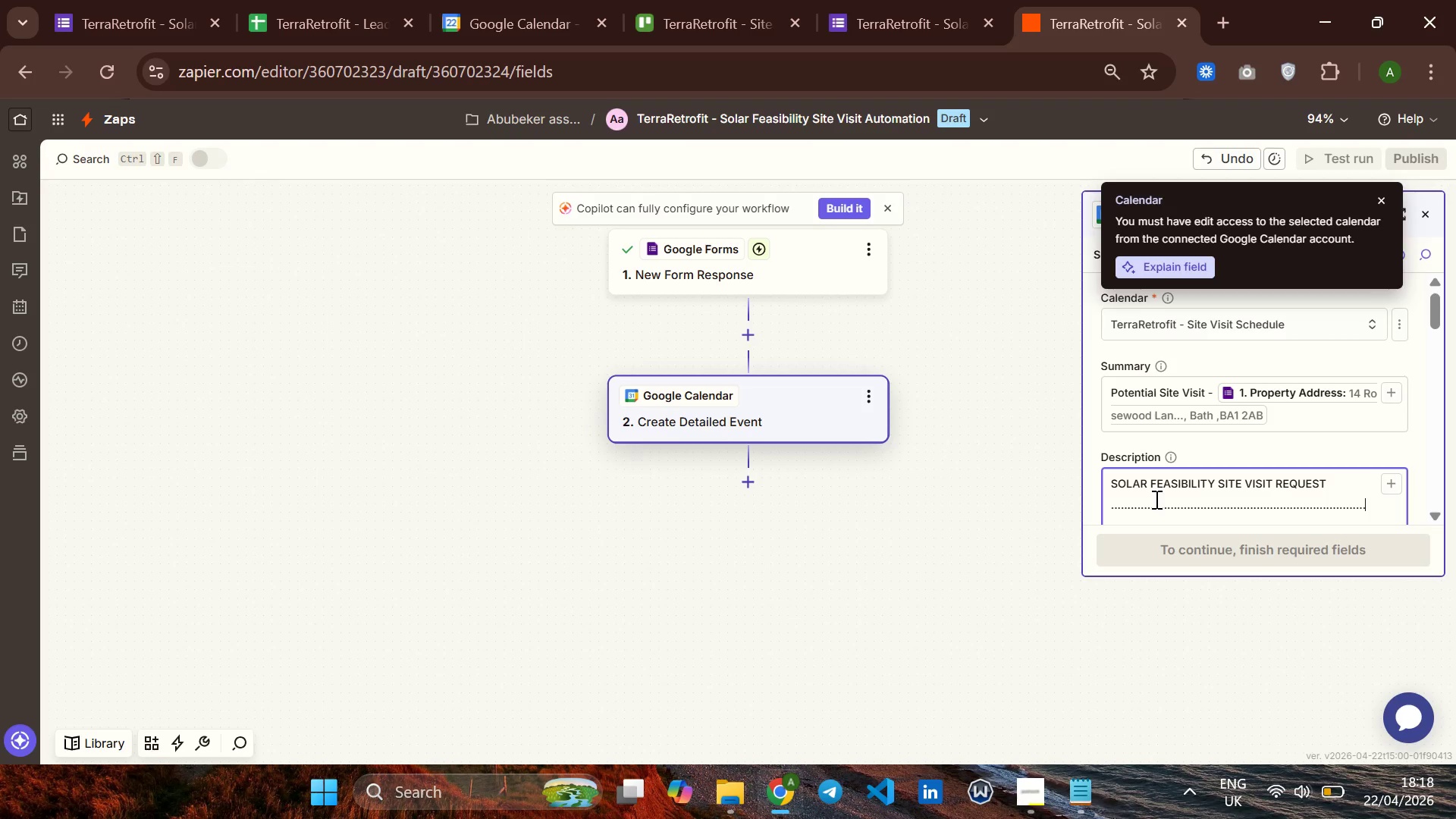 
hold_key(key=Period, duration=0.39)
 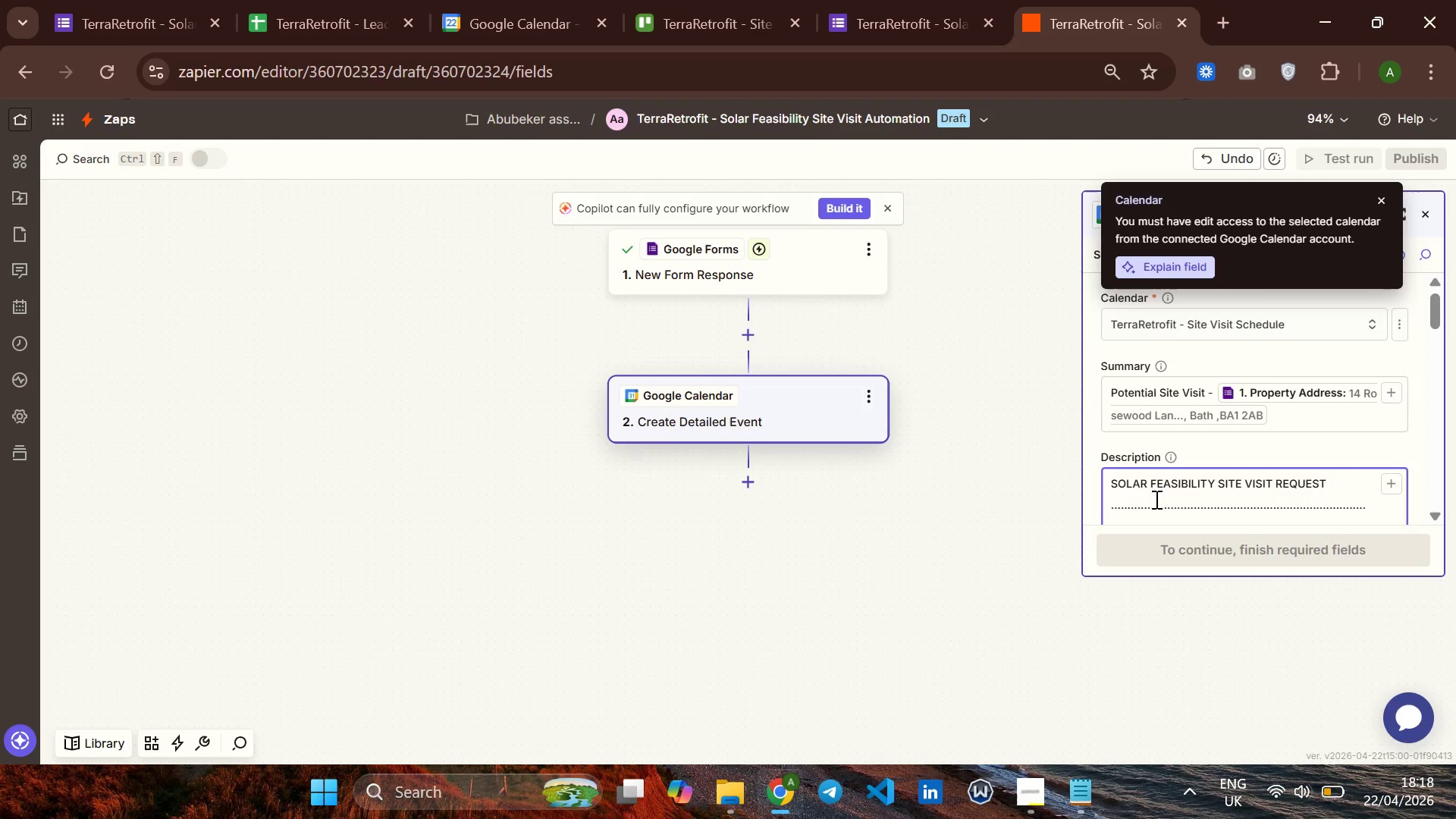 
key(Enter)
 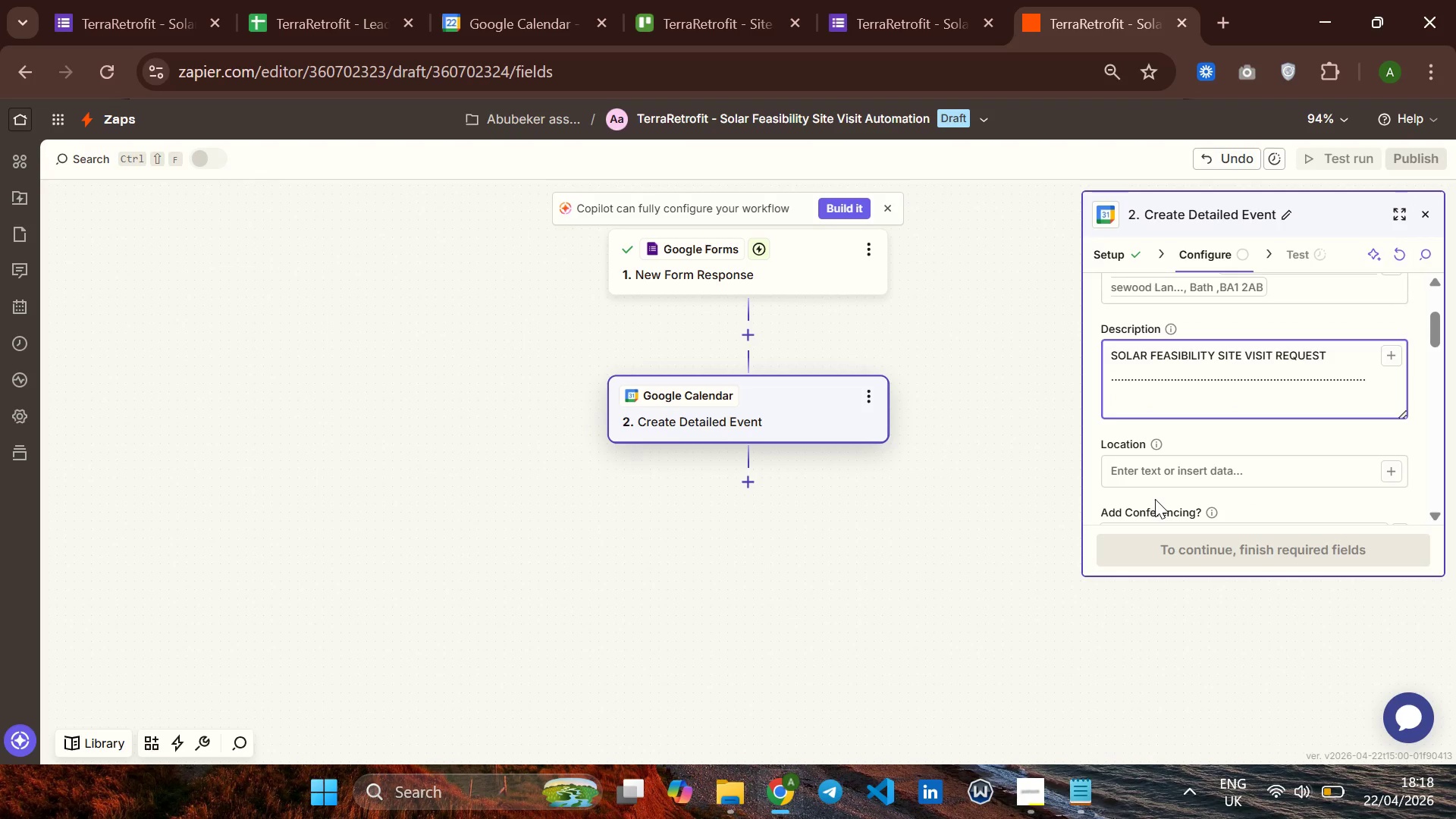 
type(Lead name : )
 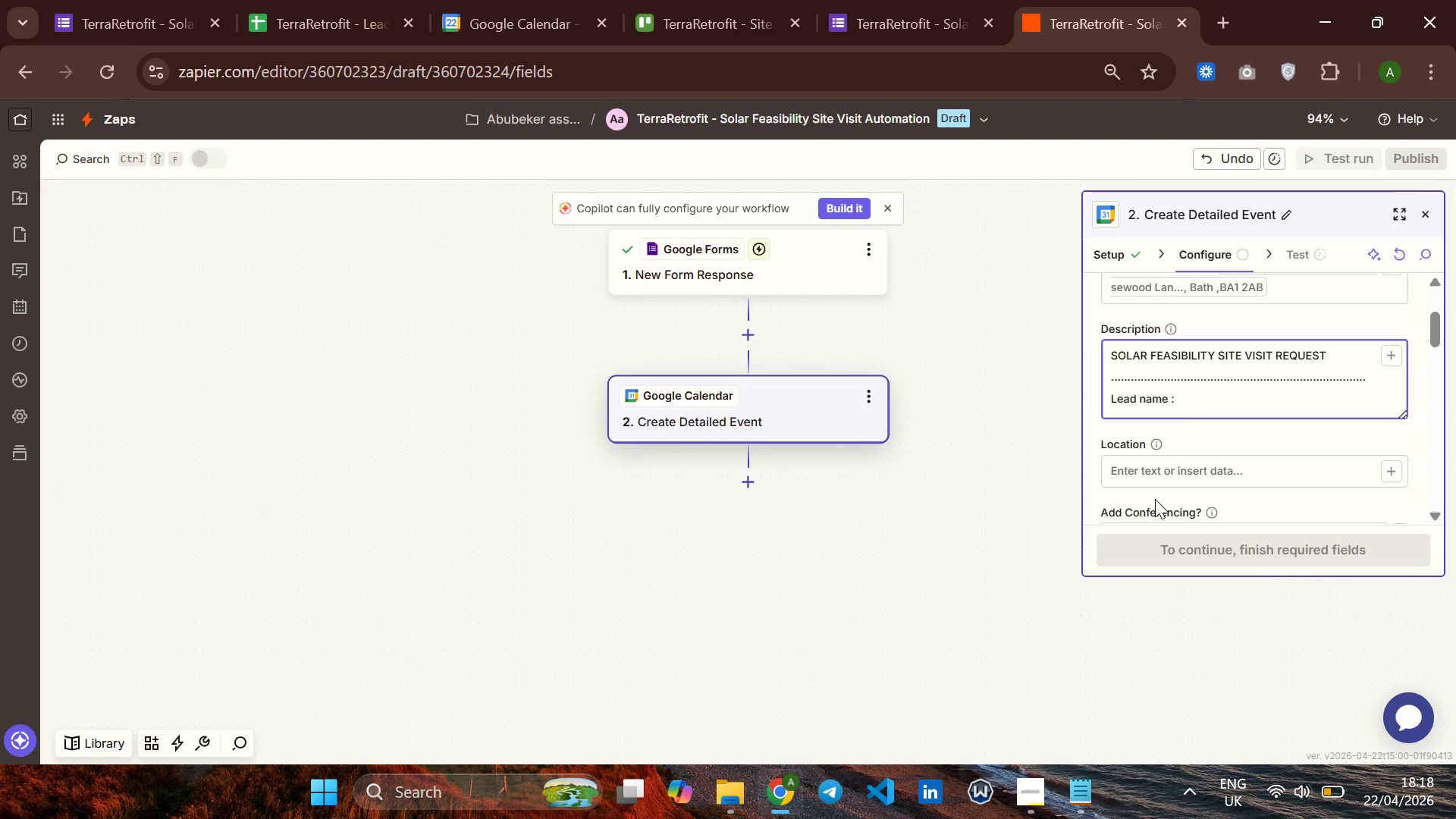 
key(Enter)
 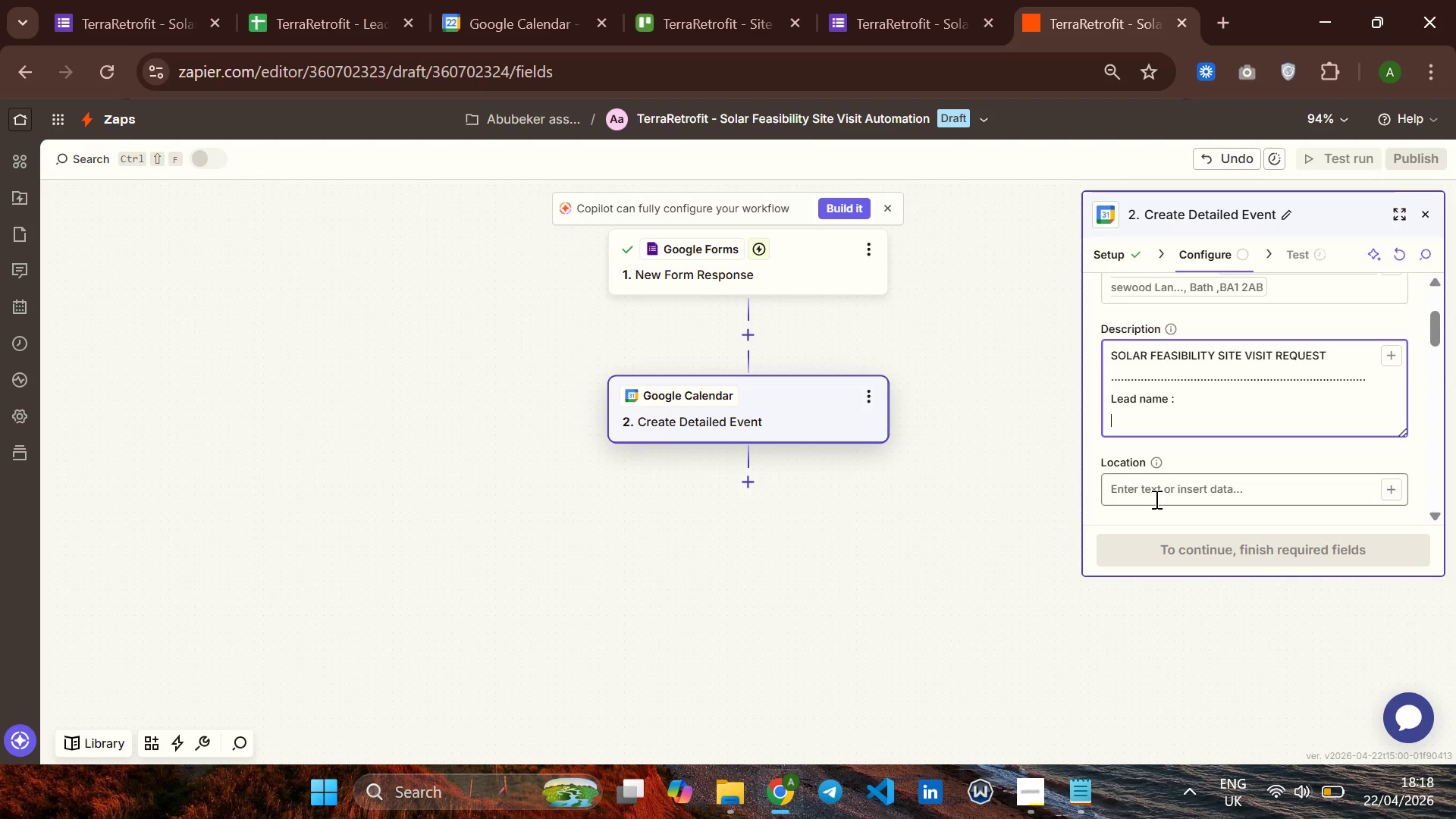 
type(Email: )
key(Backspace)
 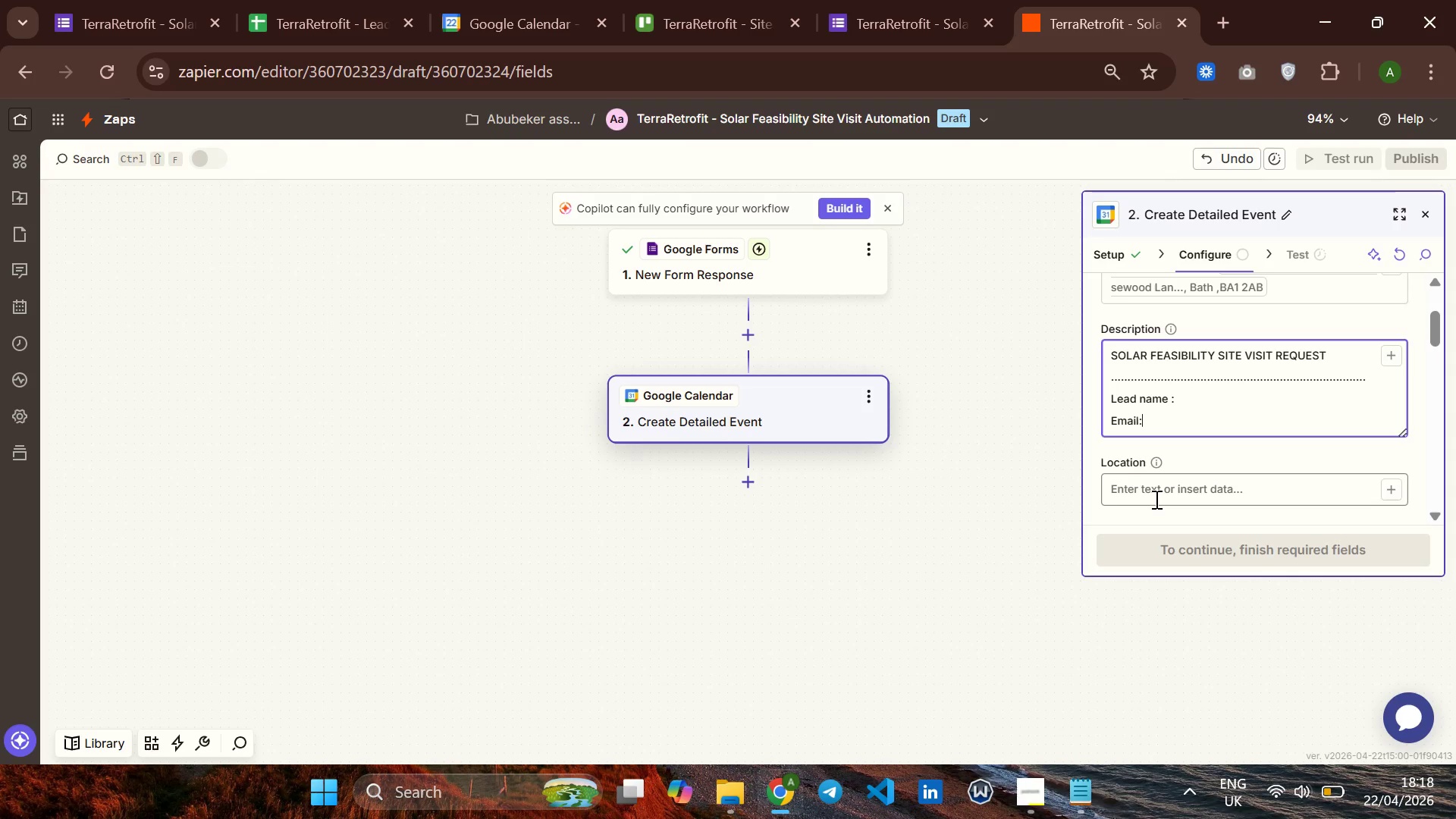 
key(Enter)
 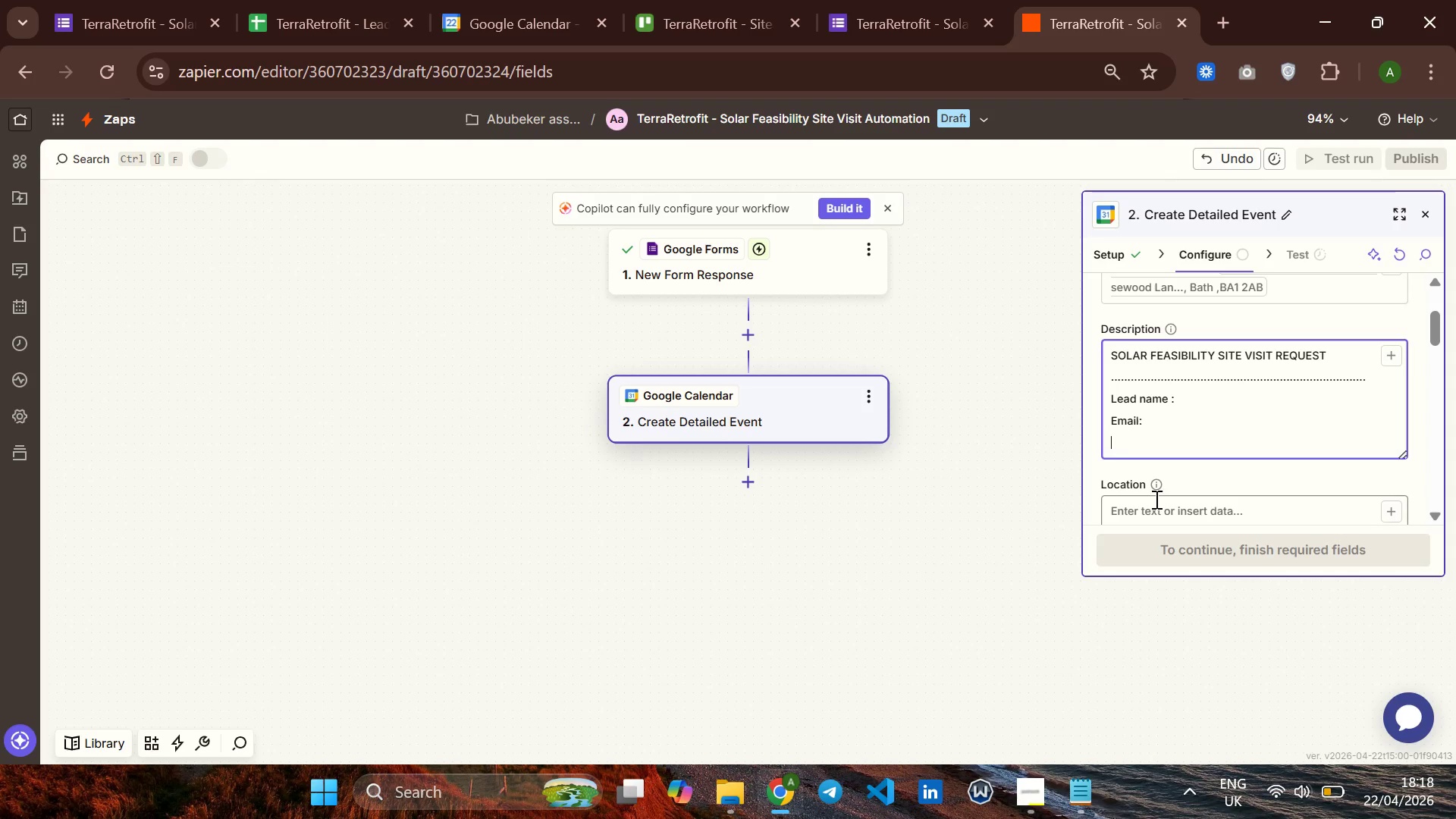 
type(Property Address:)
 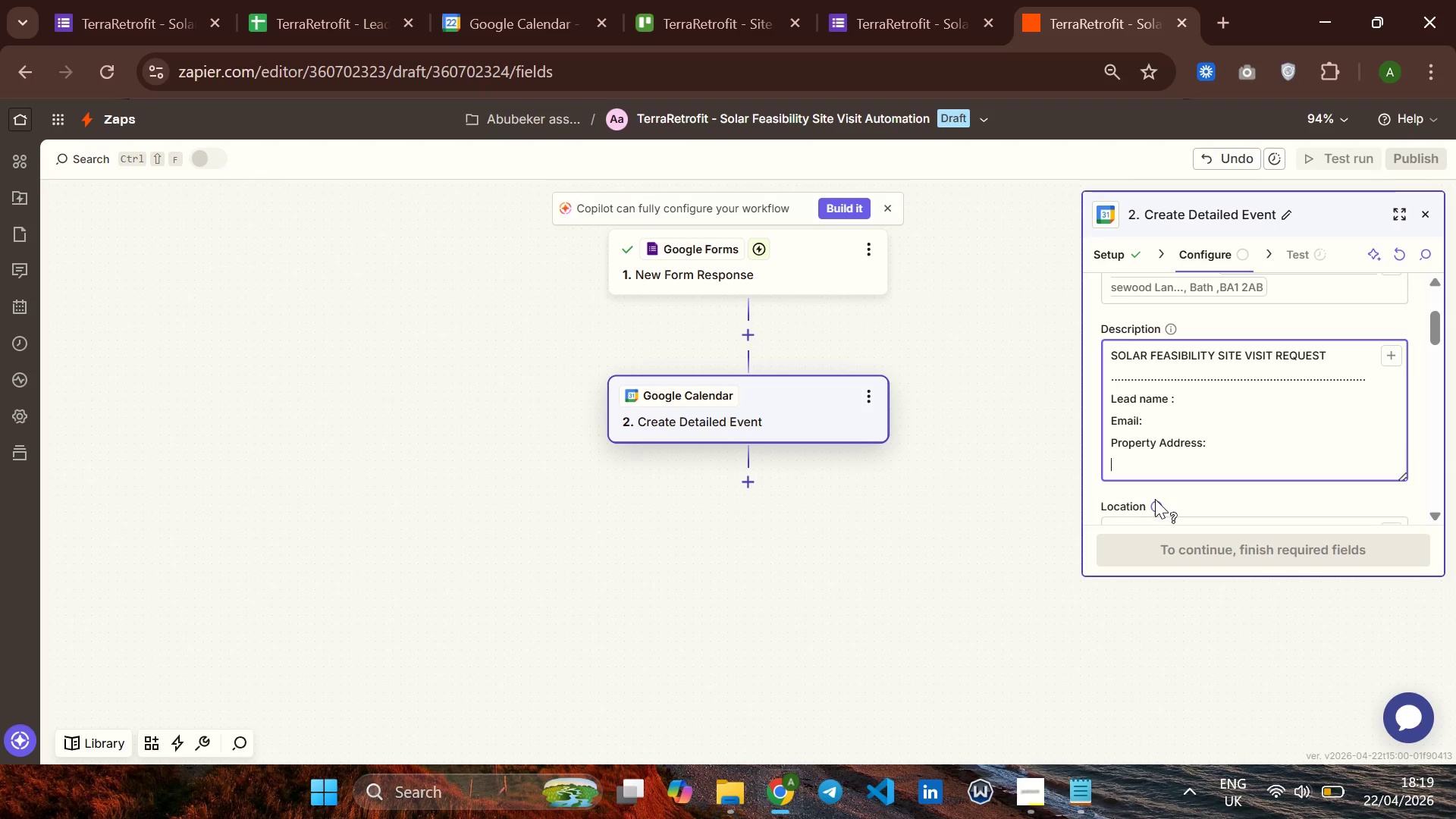 
key(Enter)
 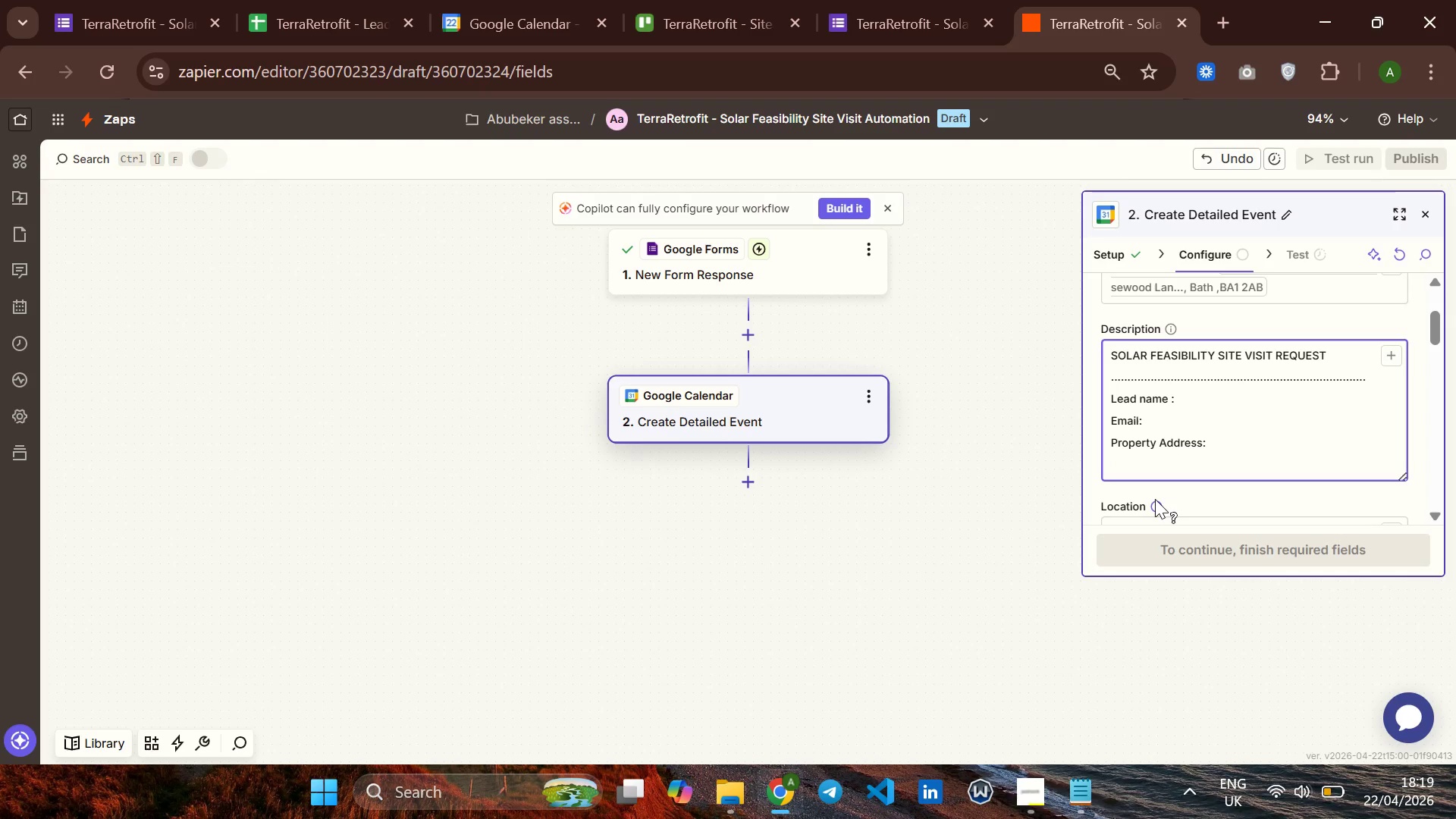 
type( property details)
 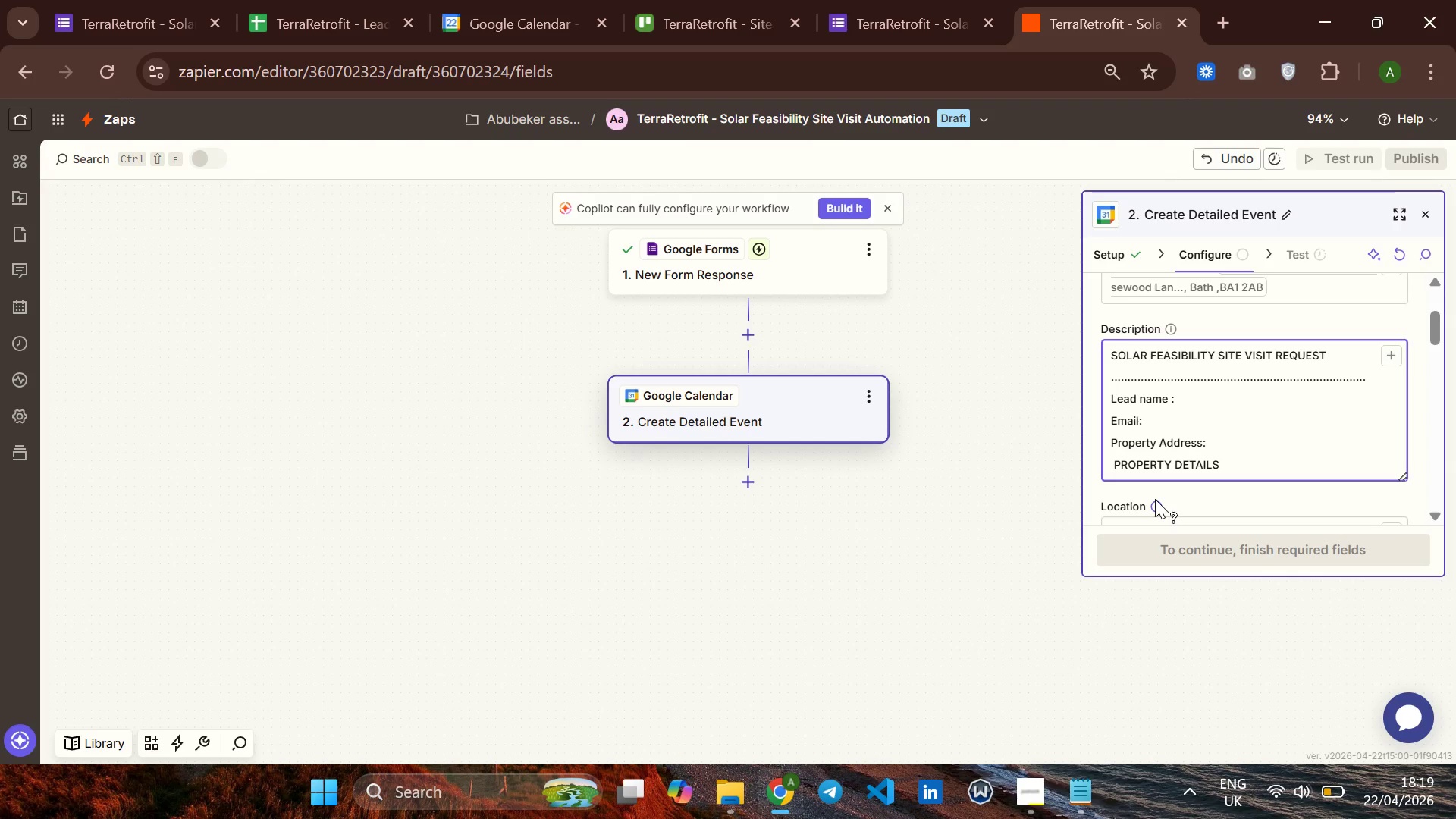 
hold_key(key=CapsLock, duration=0.47)
 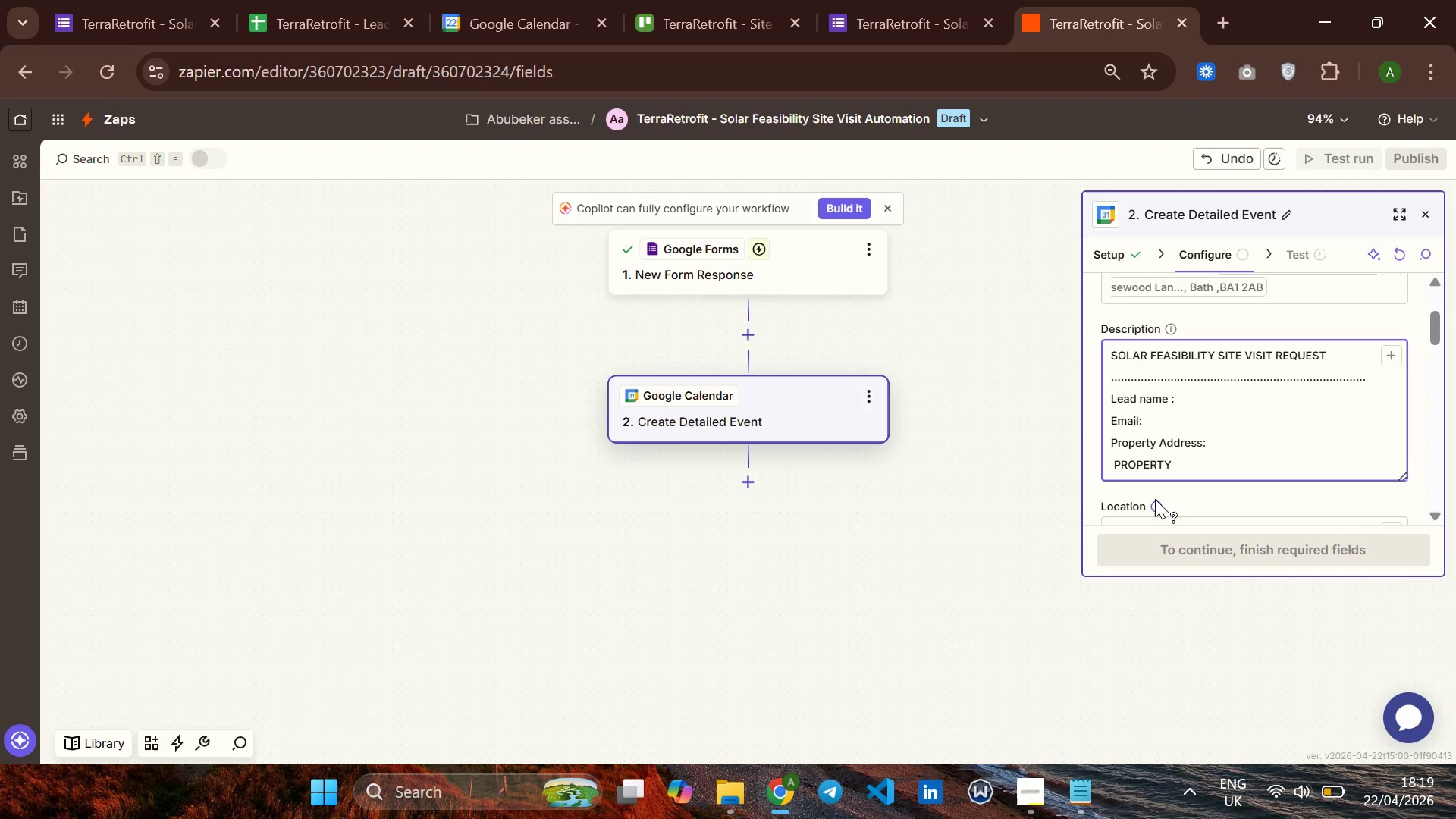 
key(Enter)
 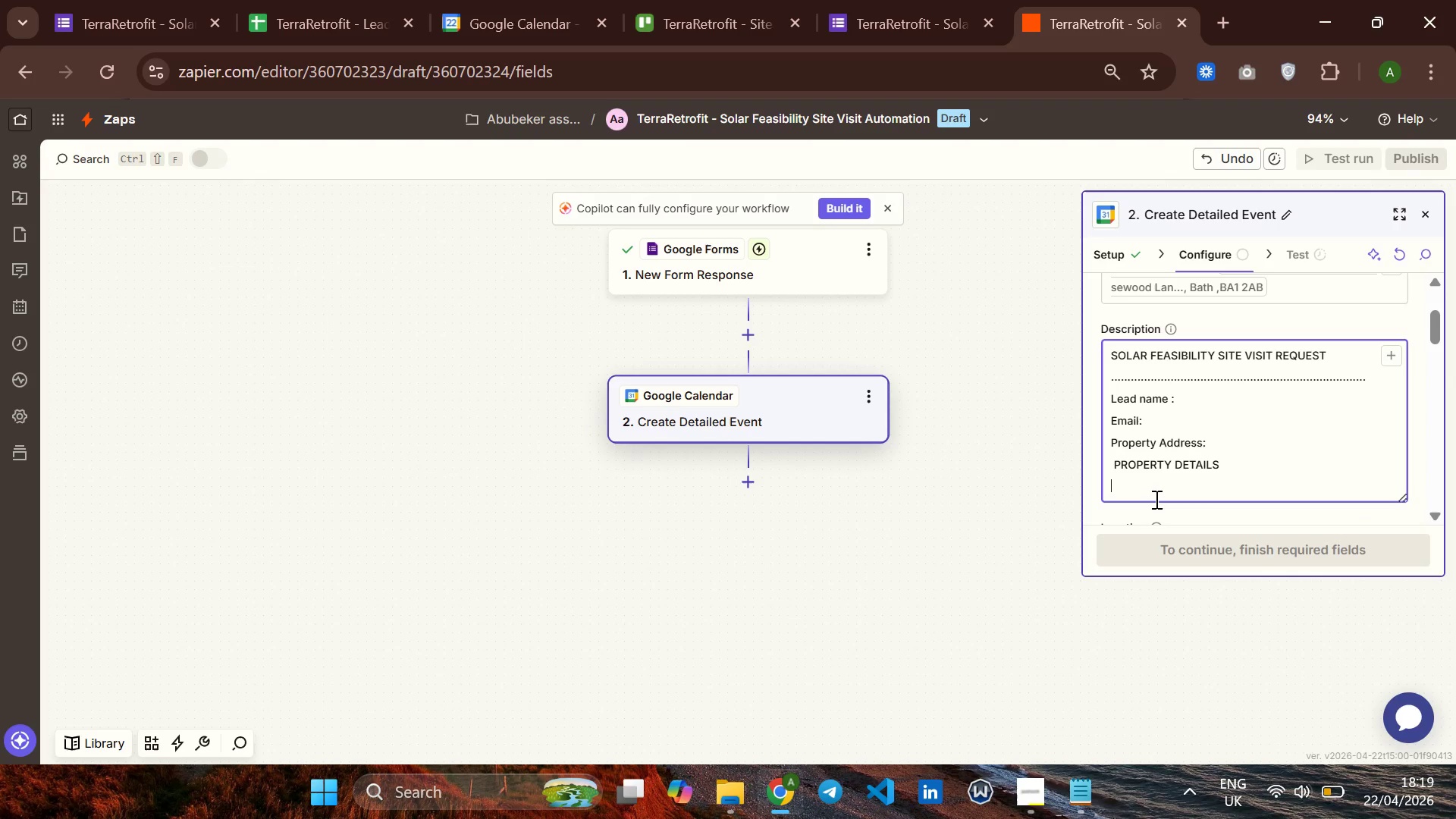 
hold_key(key=Period, duration=1.5)
 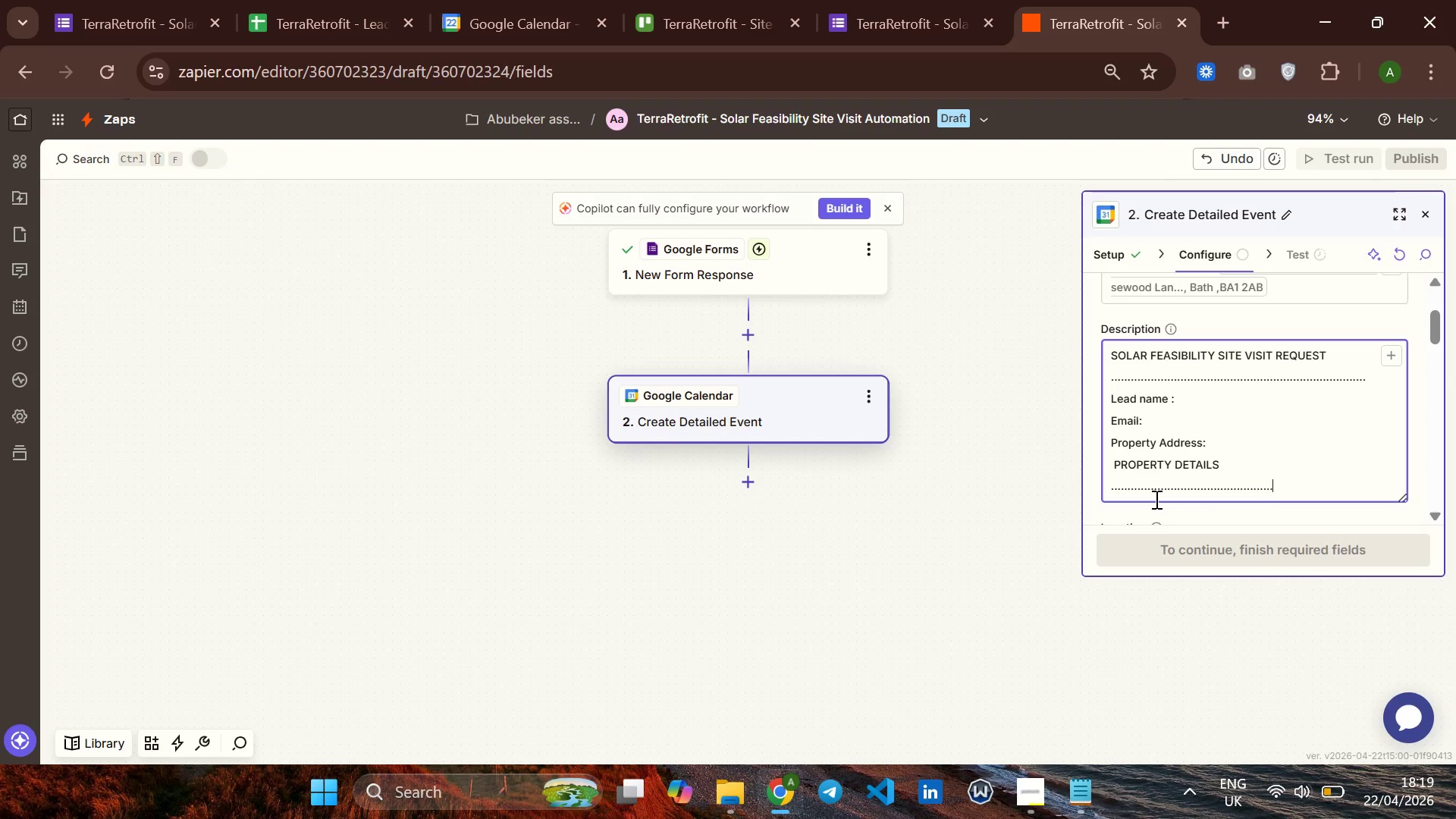 
hold_key(key=Period, duration=1.52)
 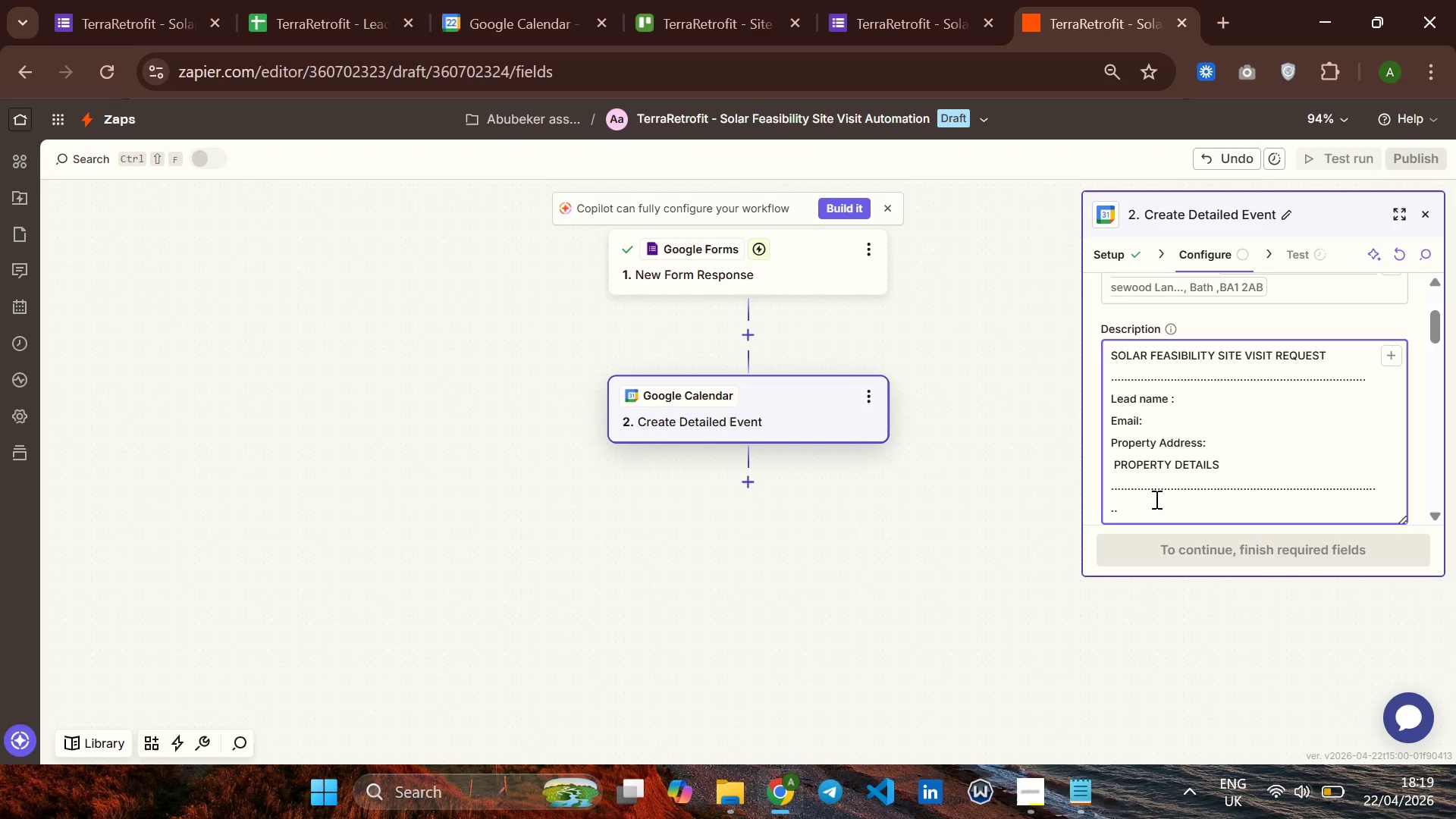 
key(Backspace)
 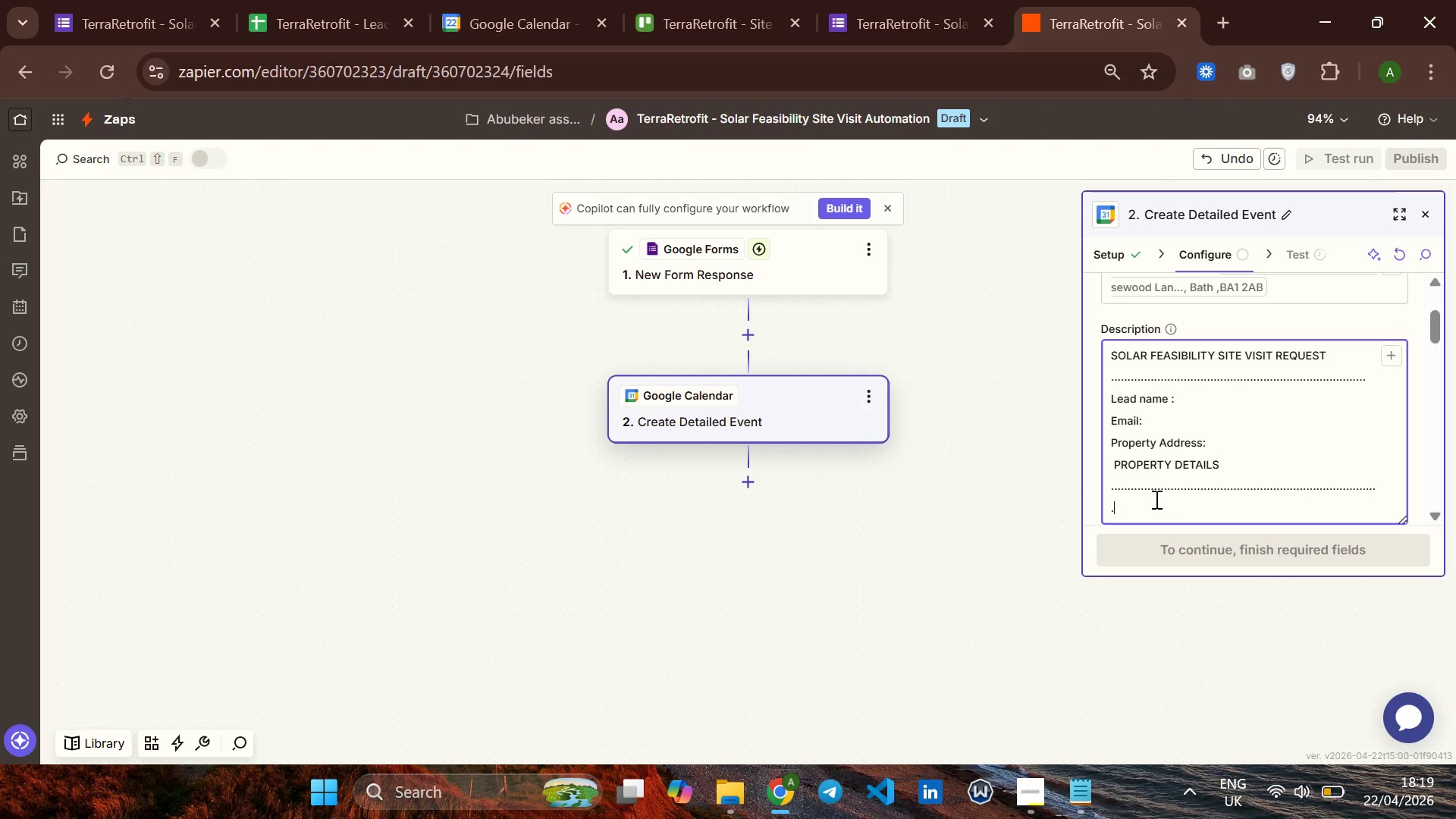 
key(Backspace)
 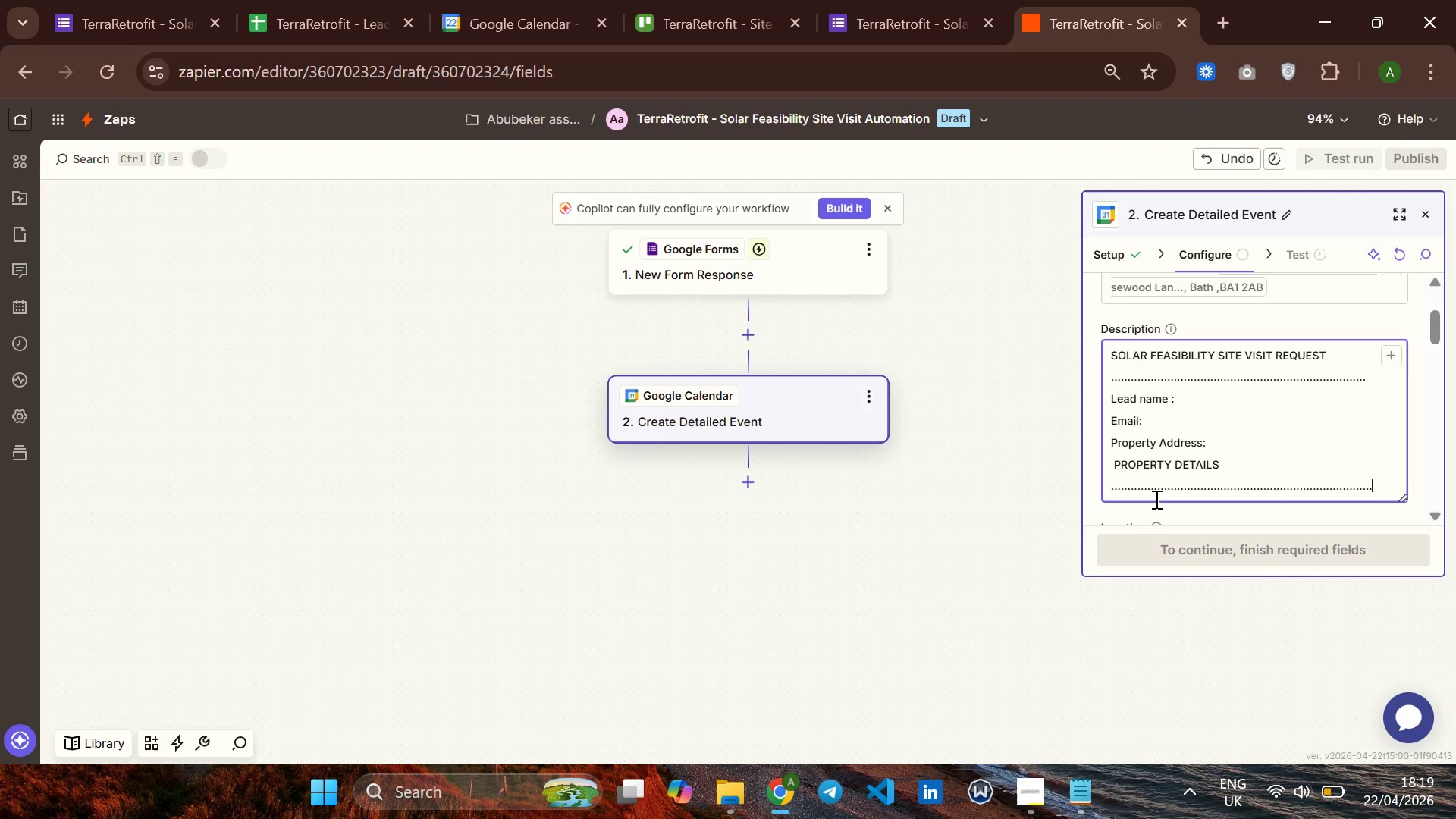 
key(Backspace)
 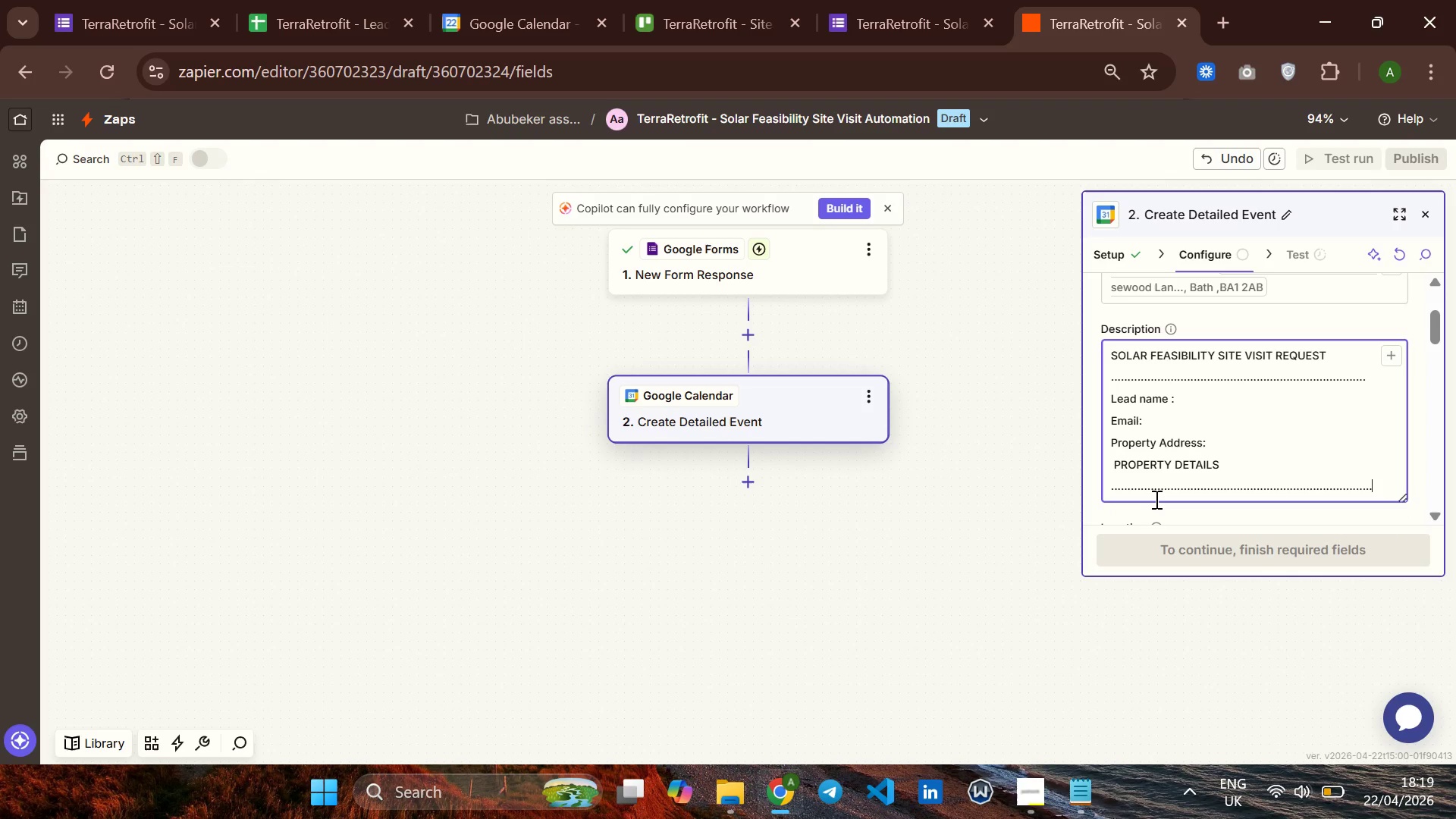 
key(Backspace)
 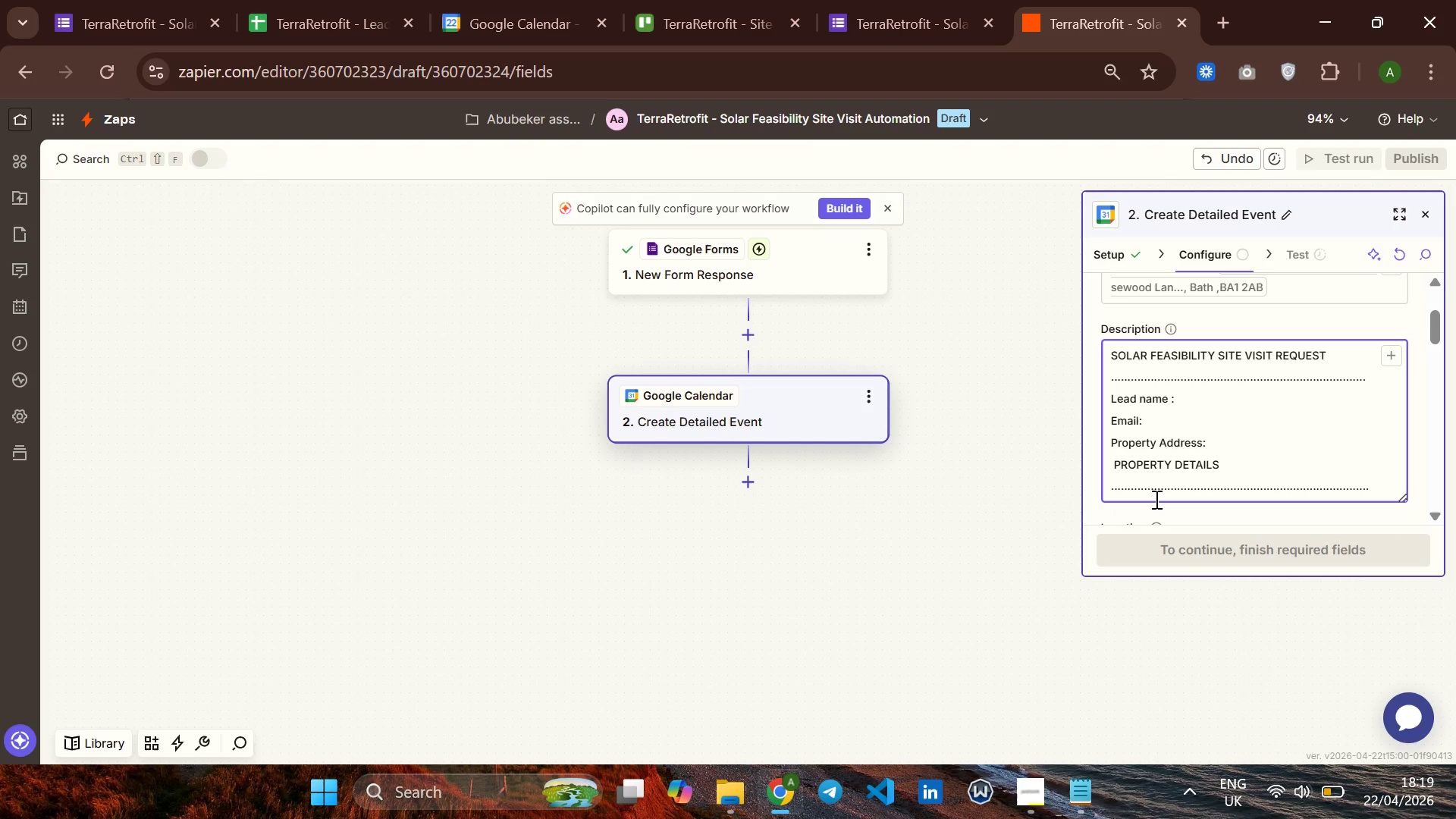 
key(Enter)
 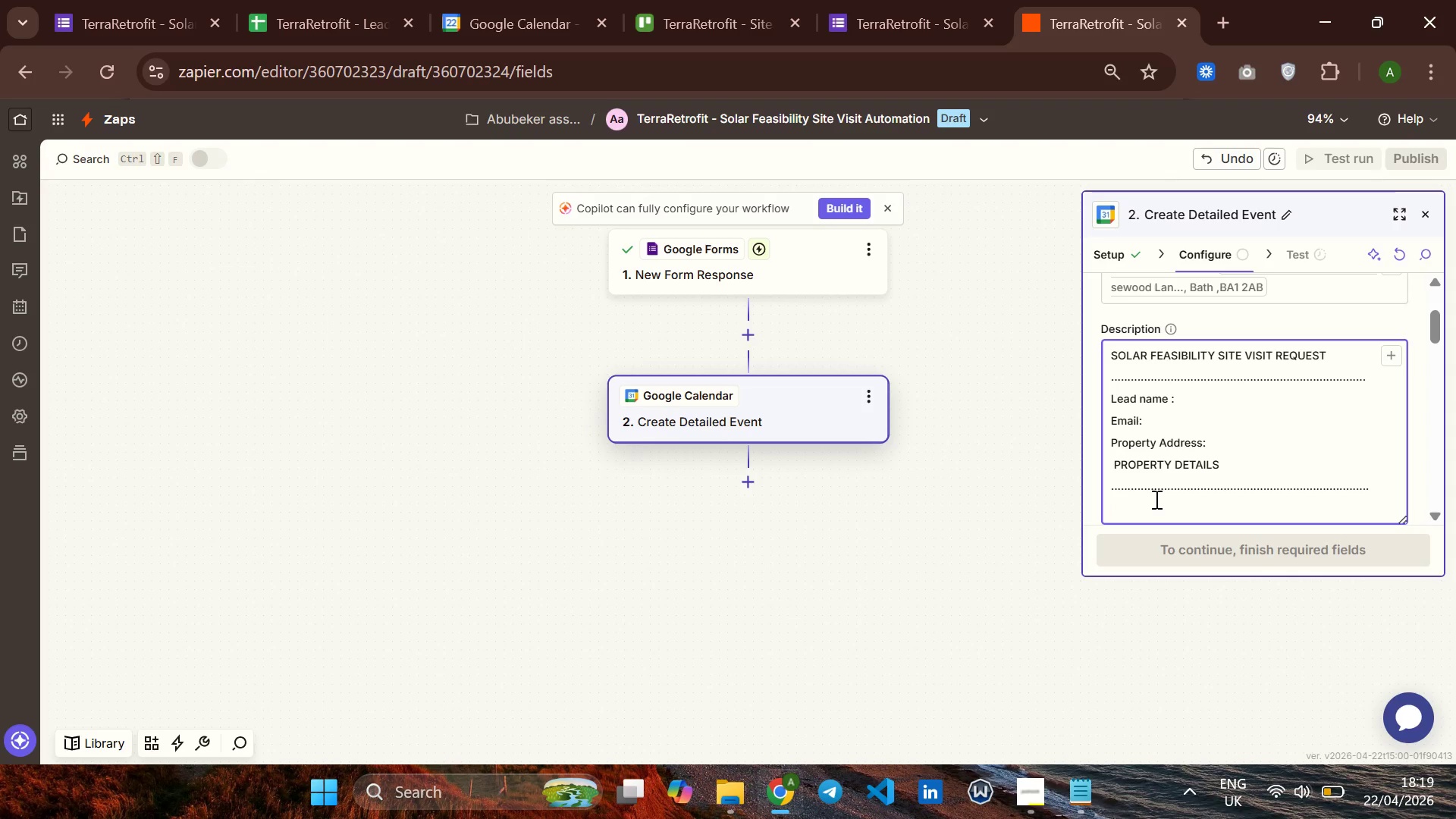 
type(PRO)
key(Backspace)
key(Backspace)
type(roperty Tyepe )
key(Backspace)
key(Backspace)
key(Backspace)
key(Backspace)
type(oe:)
 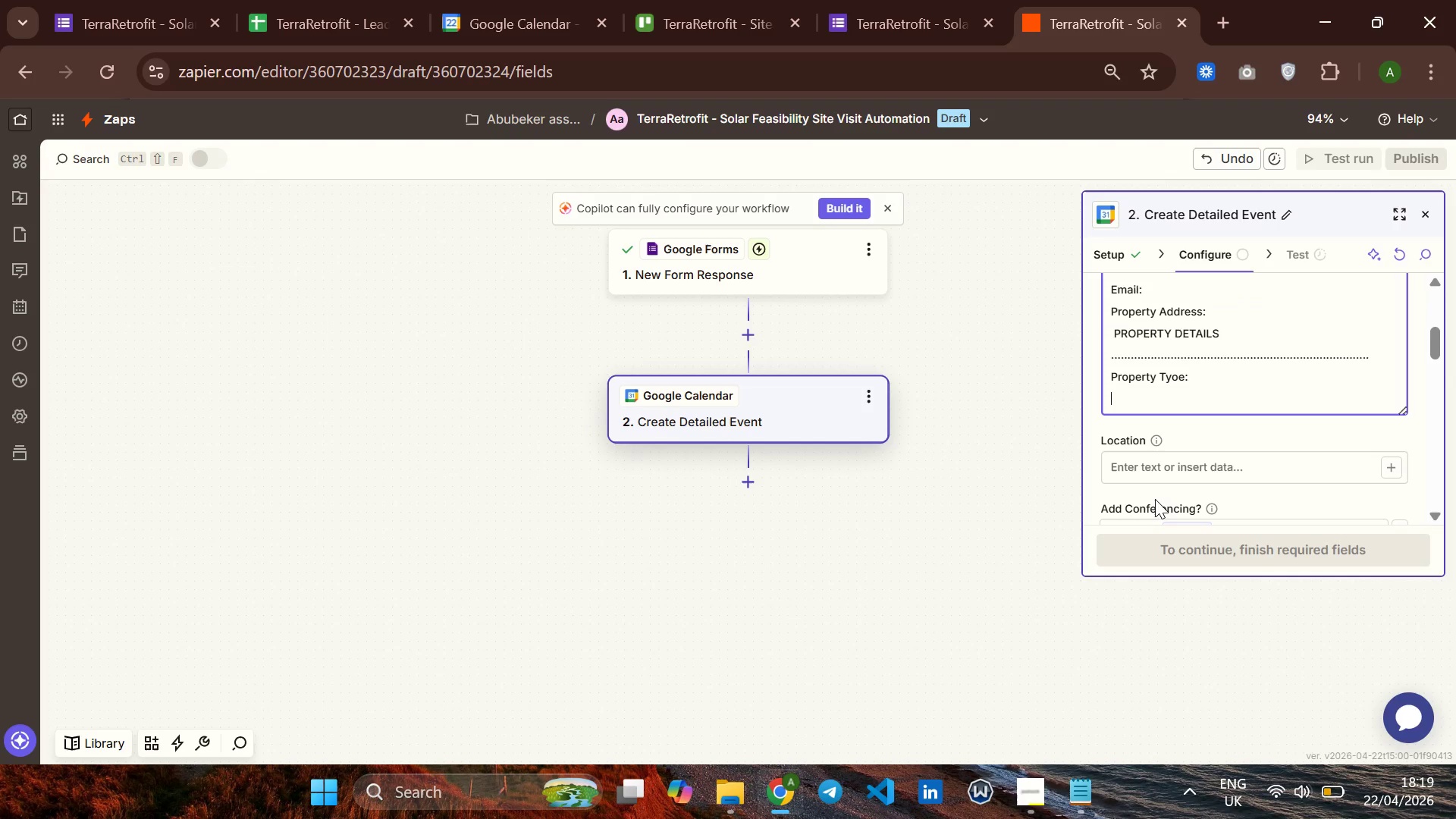 
key(Enter)
 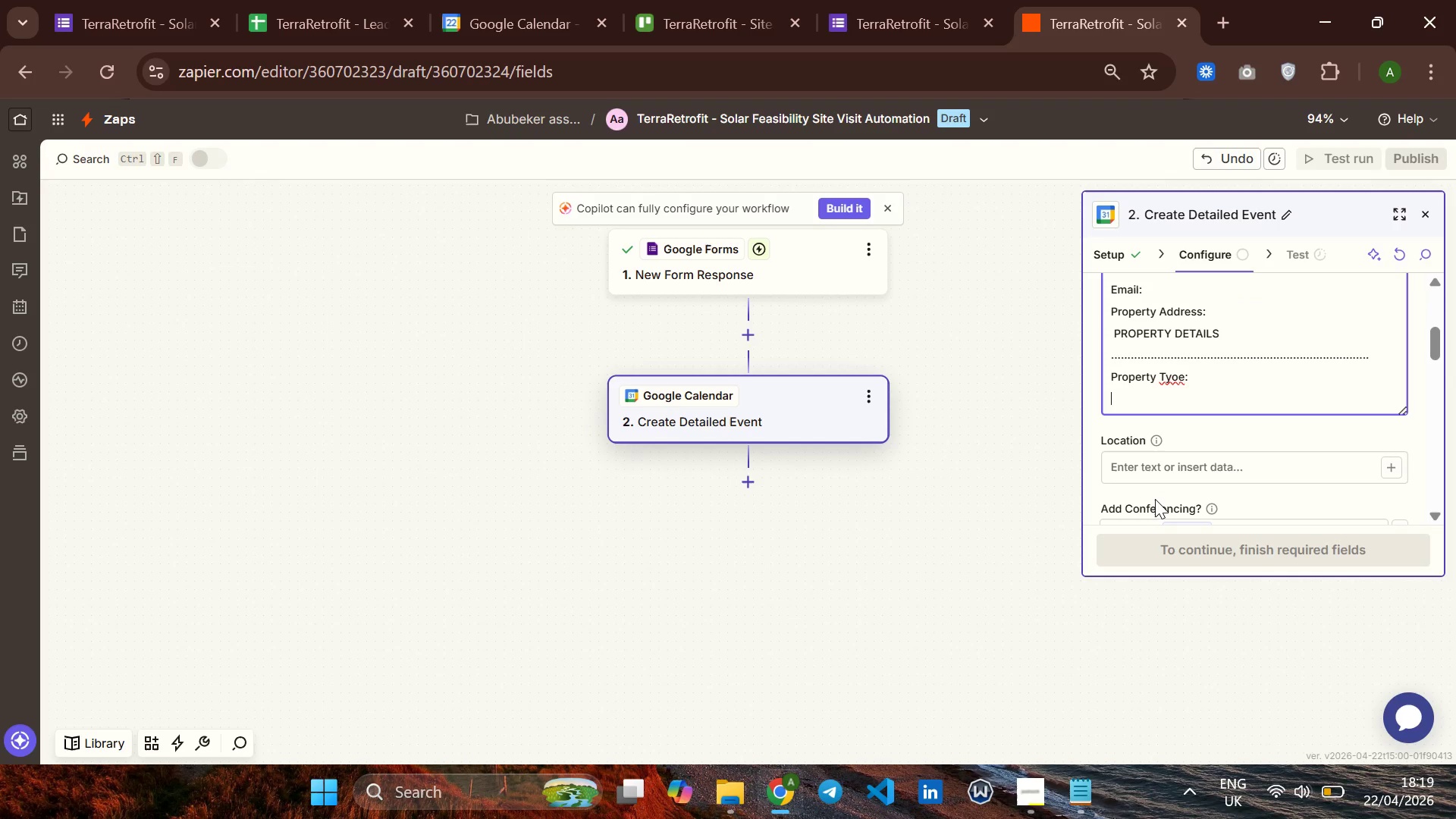 
type(Building Age)
 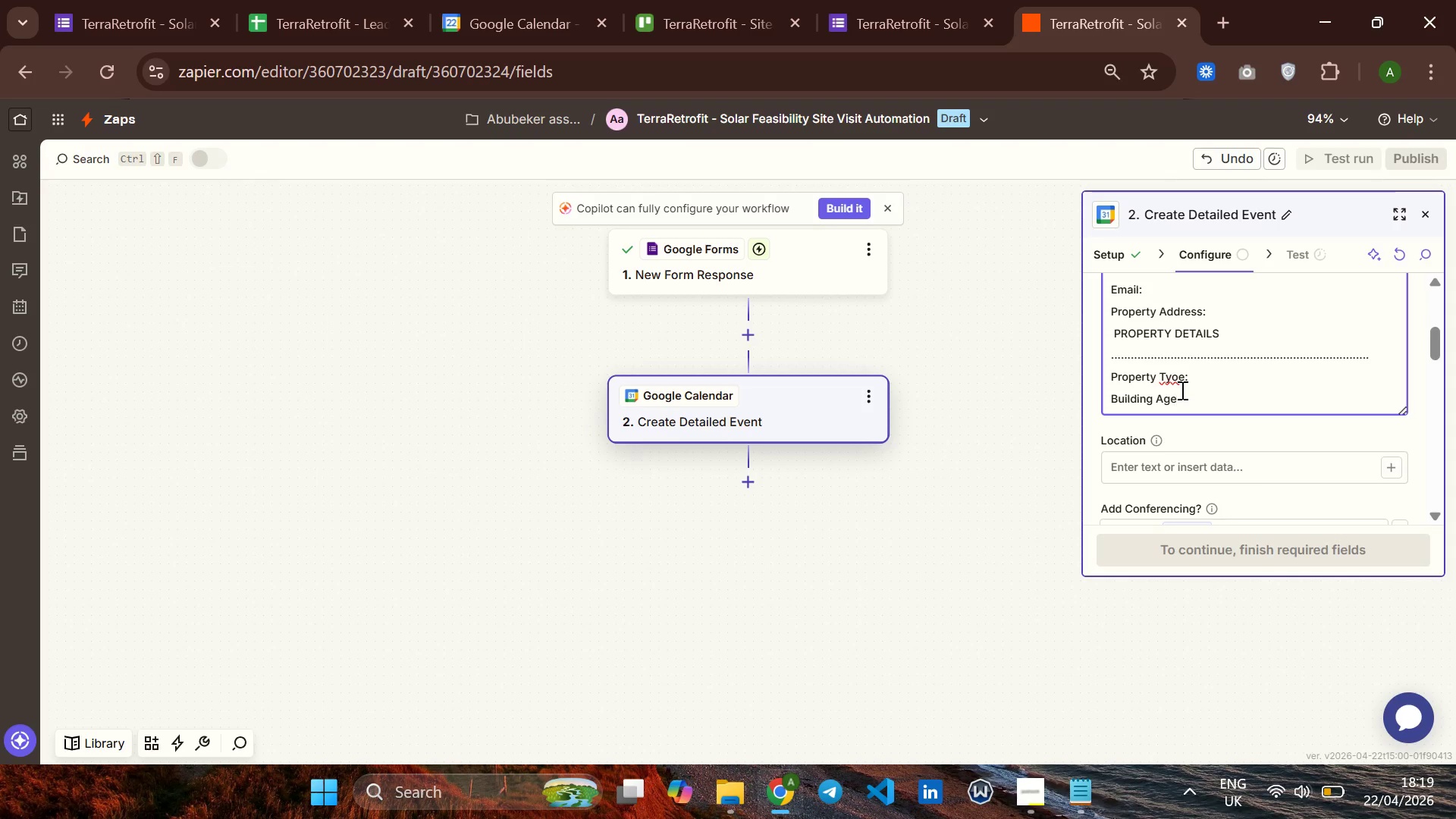 
left_click([1181, 383])
 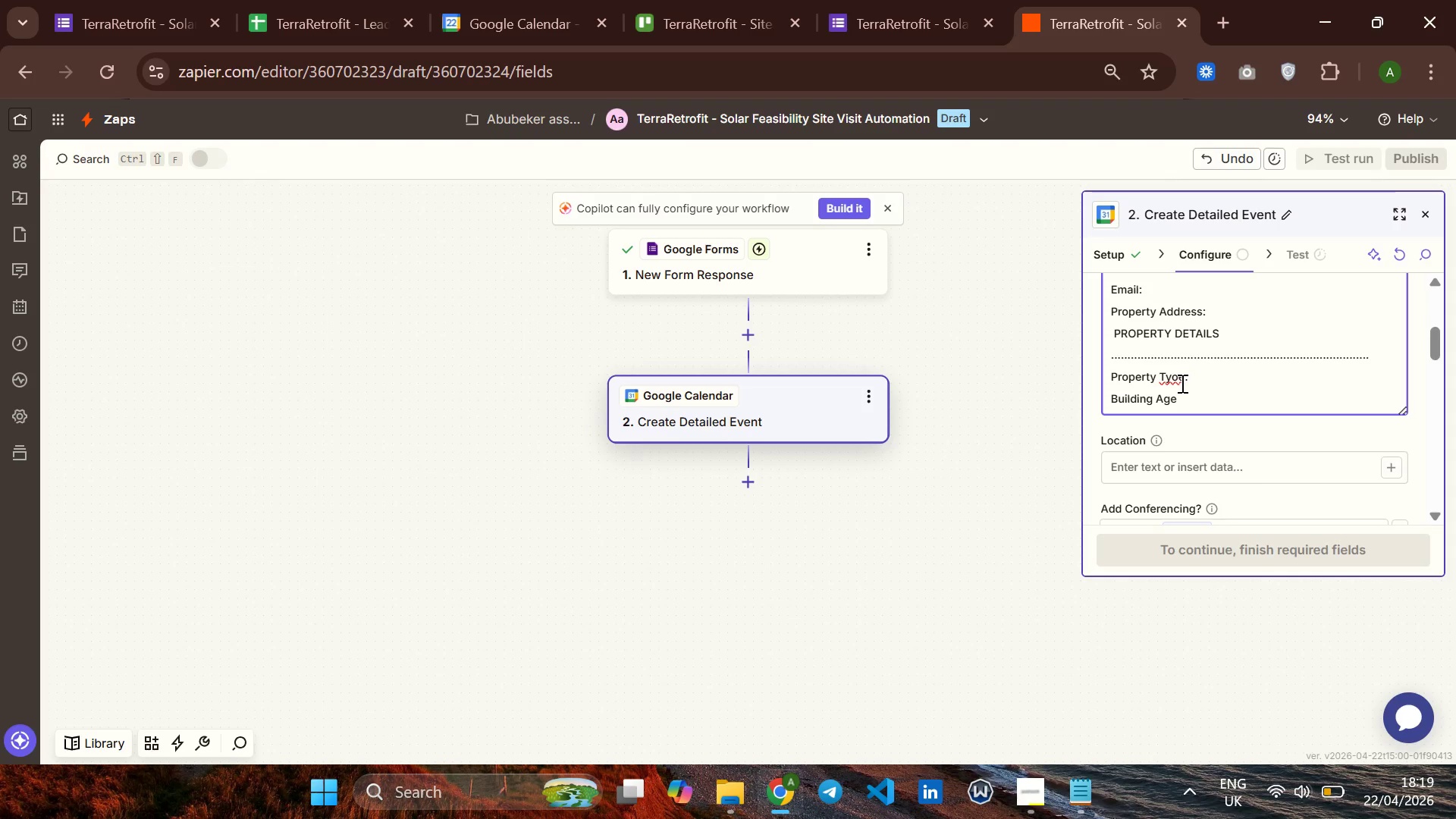 
key(Backspace)
 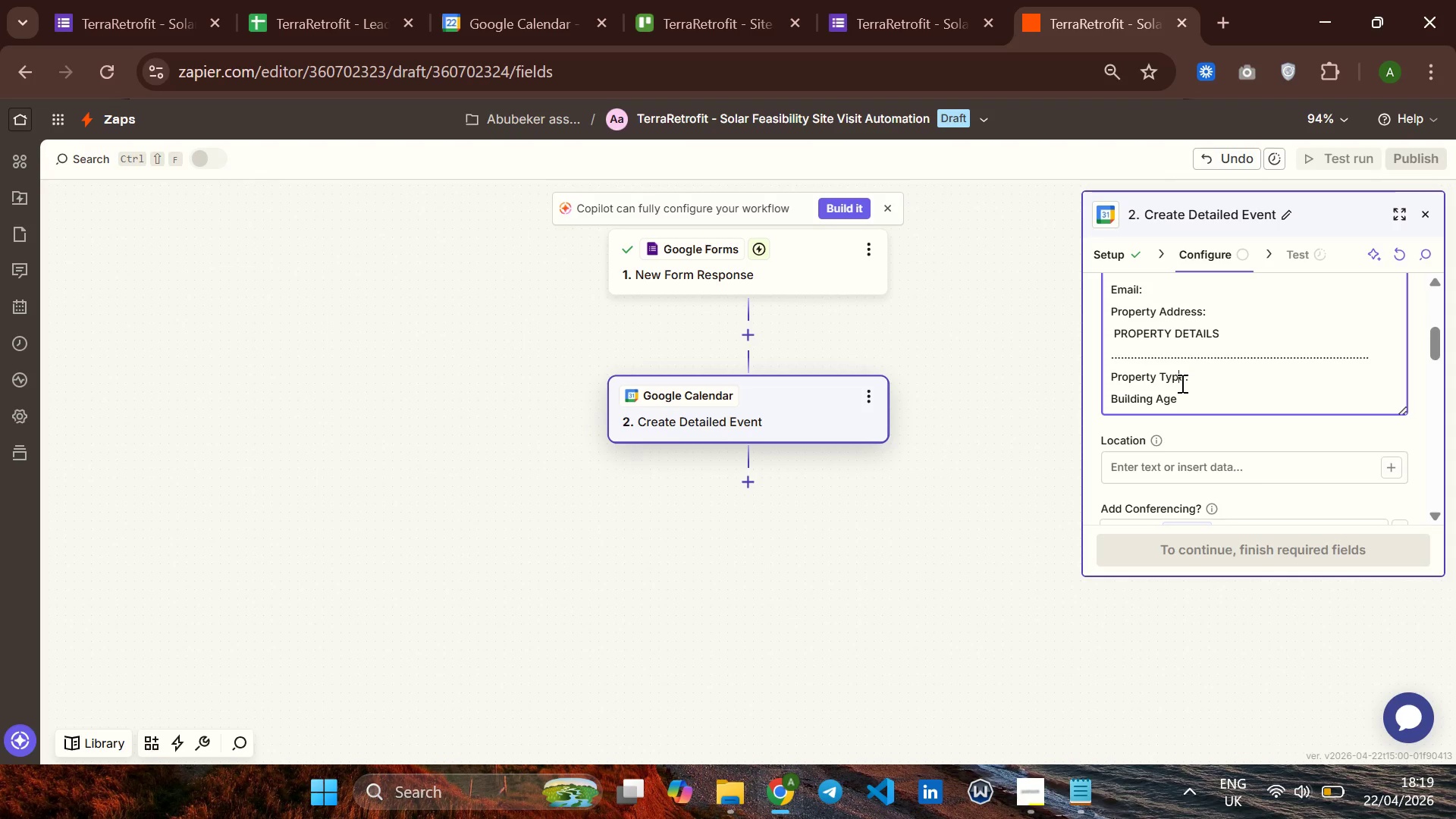 
key(P)
 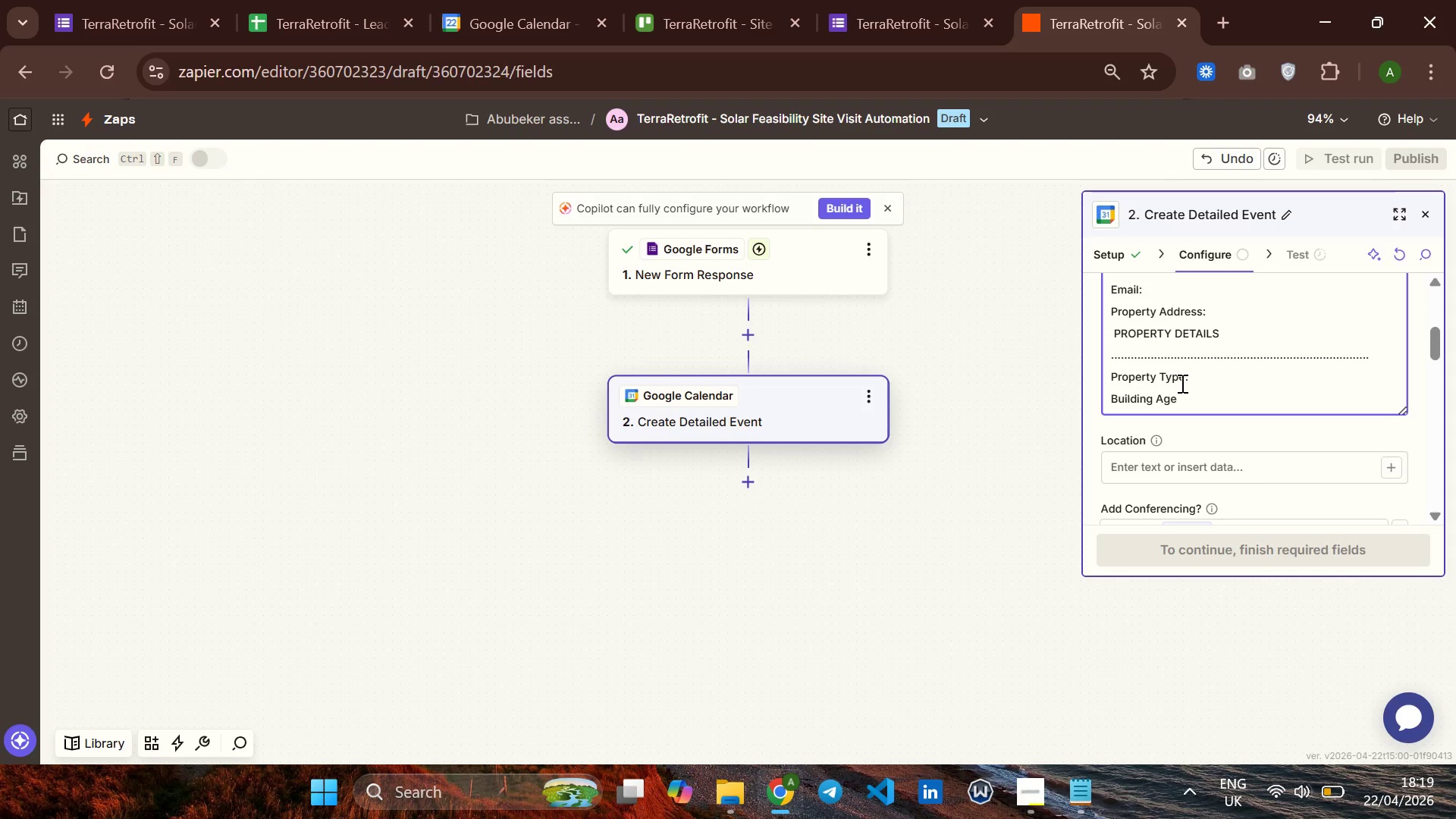 
key(ArrowDown)
 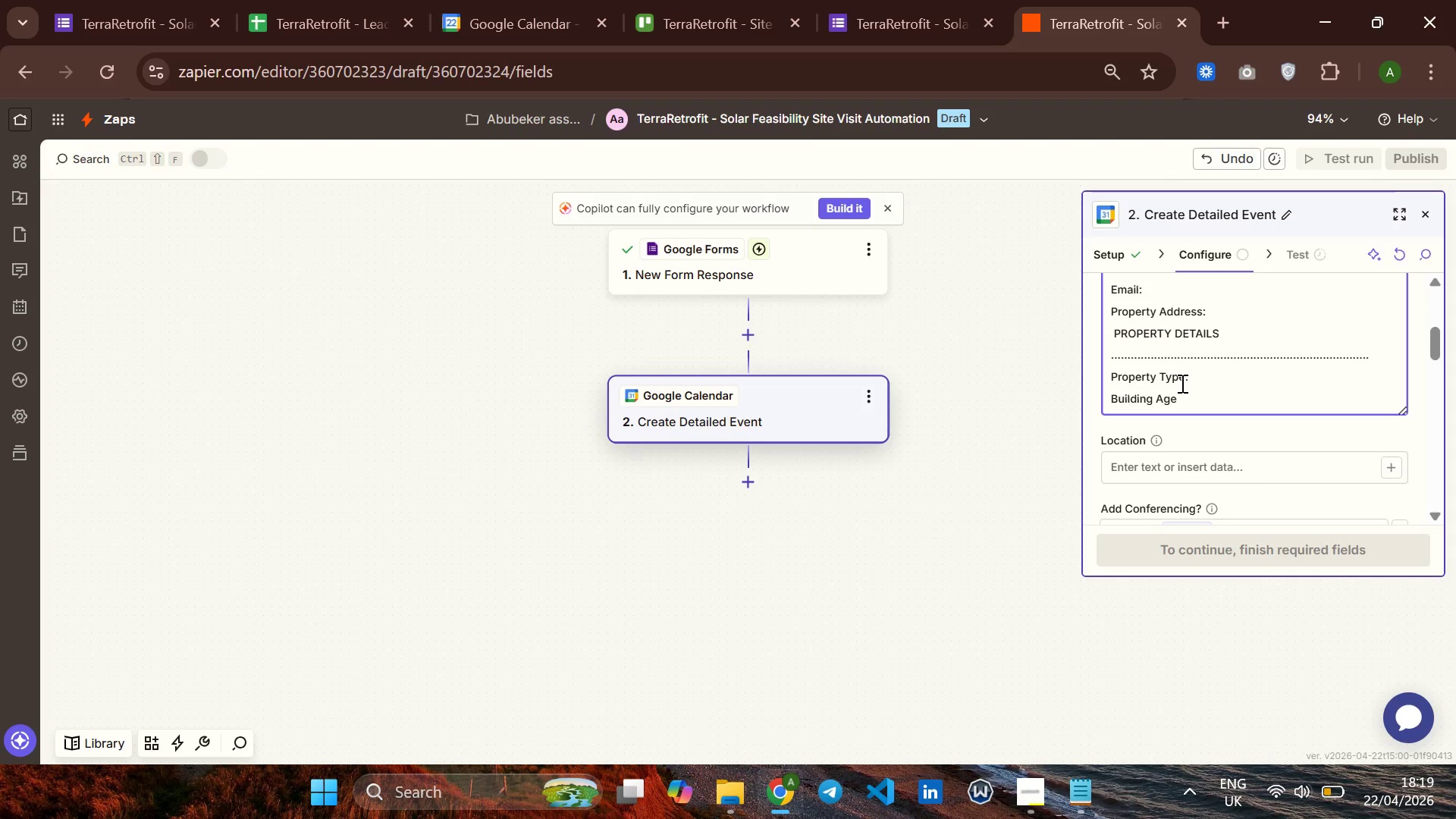 
key(Shift+ShiftRight)
 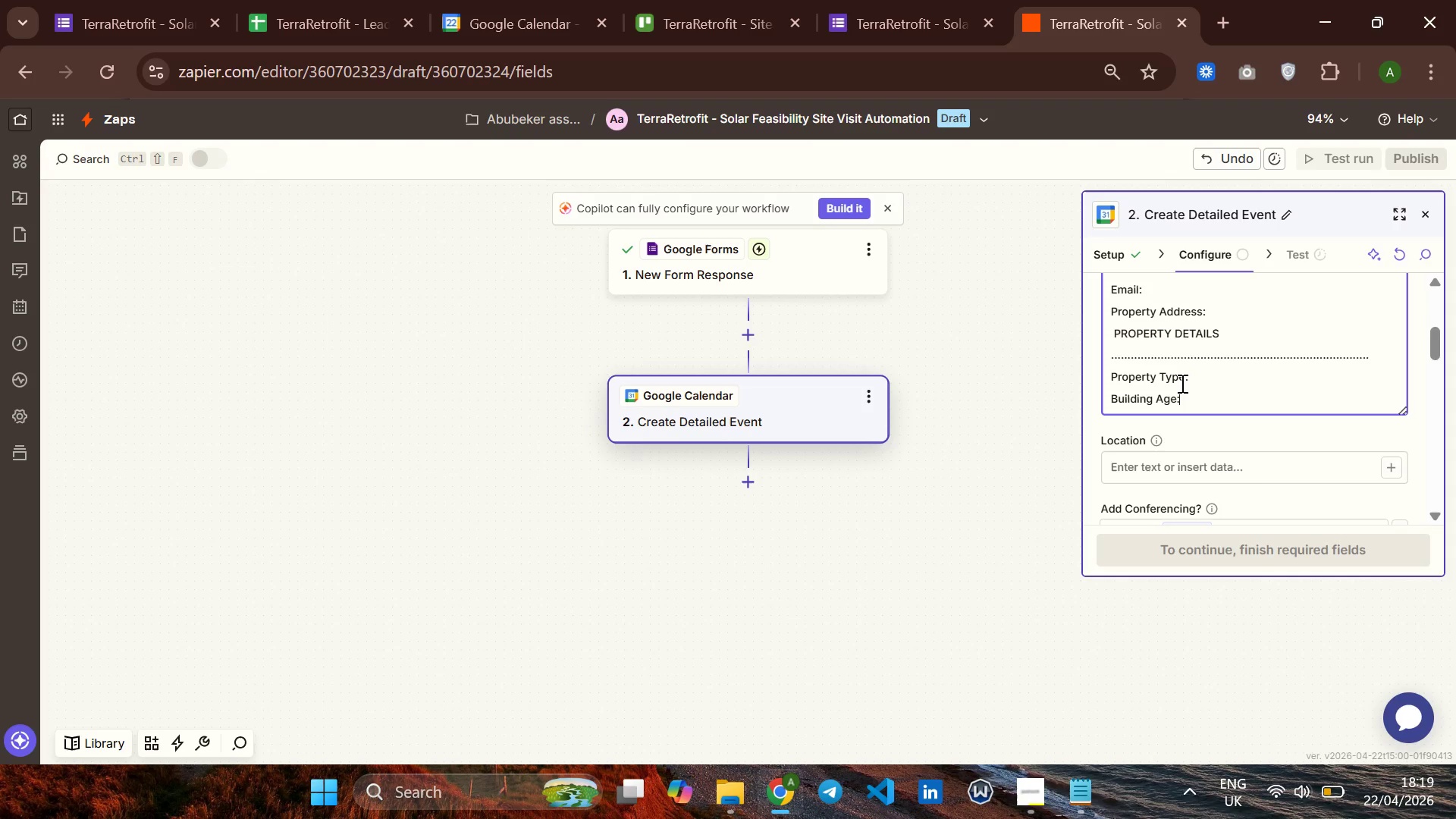 
key(Shift+Semicolon)
 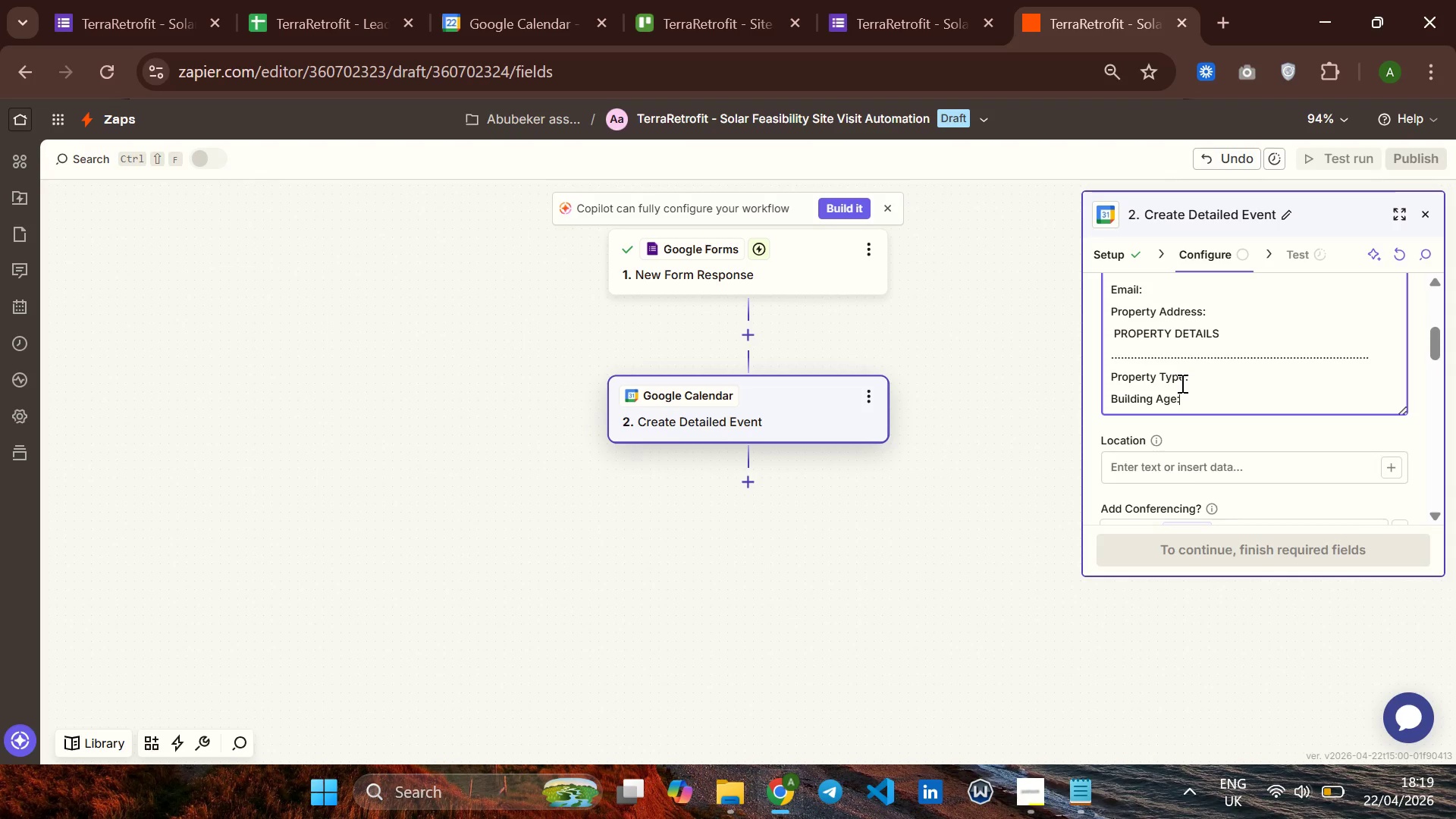 
key(Enter)
 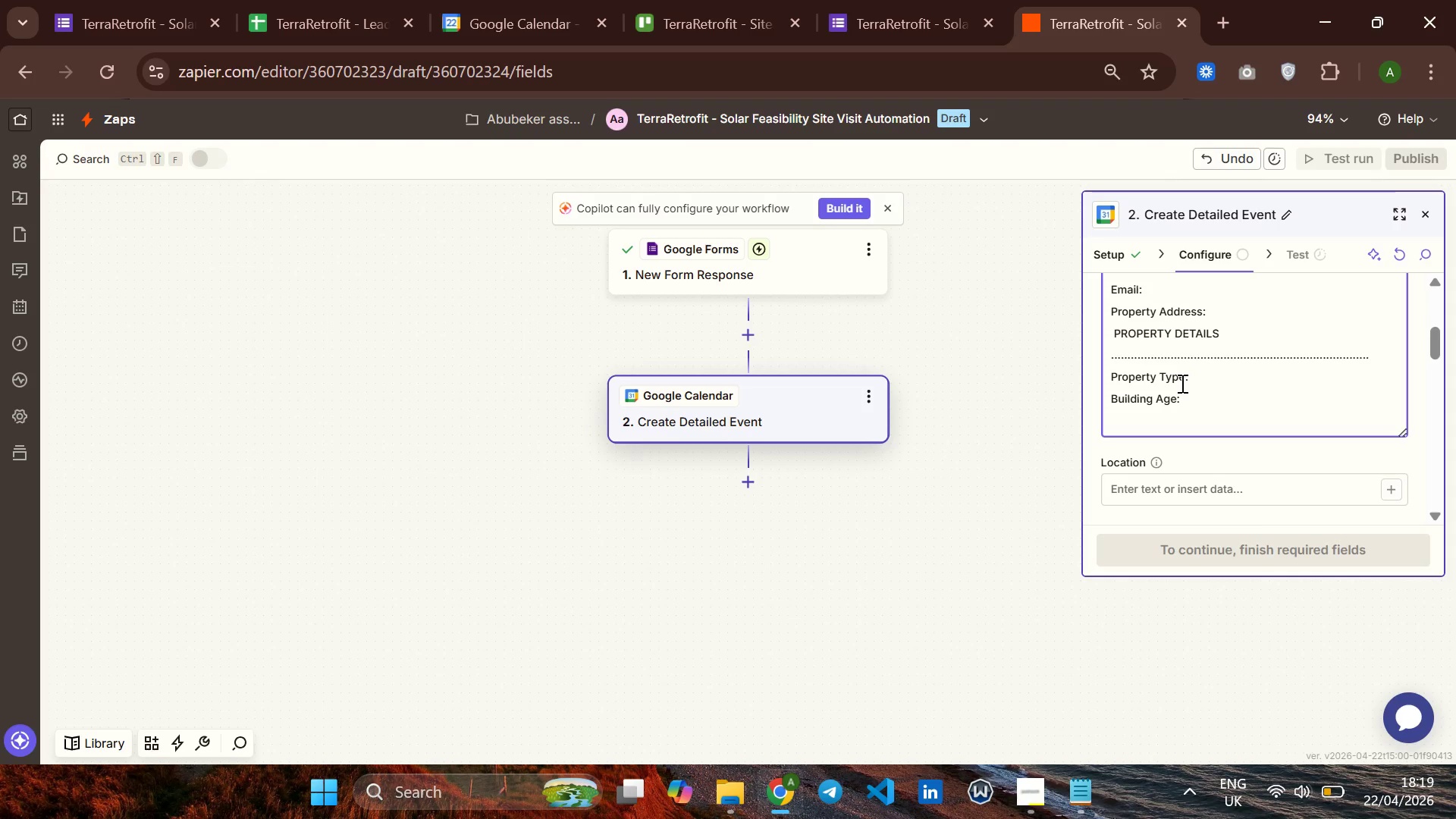 
type(Roof Type: ADDITIONAL )
key(Backspace)
key(Backspace)
key(Backspace)
key(Backspace)
 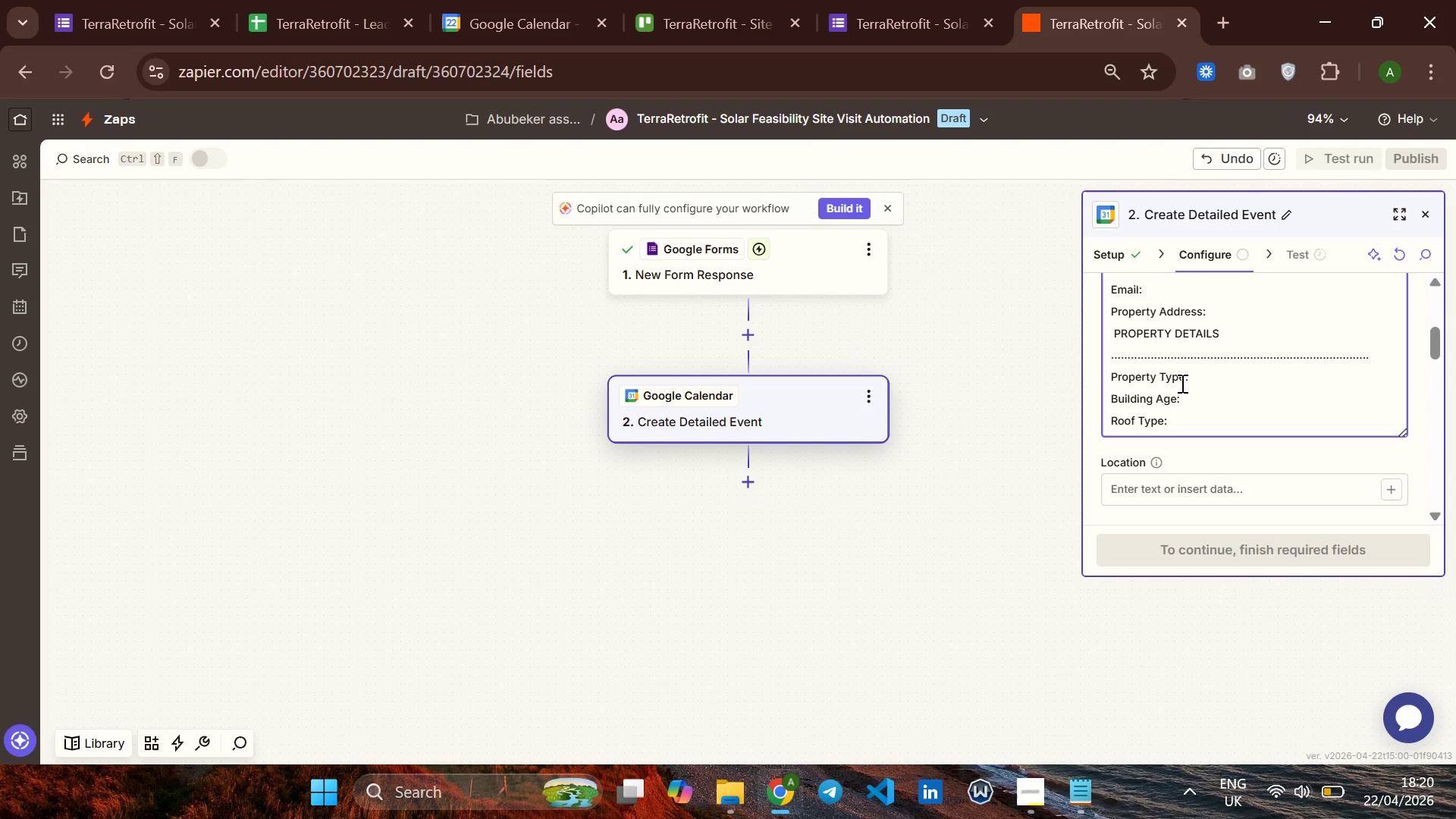 
key(Enter)
 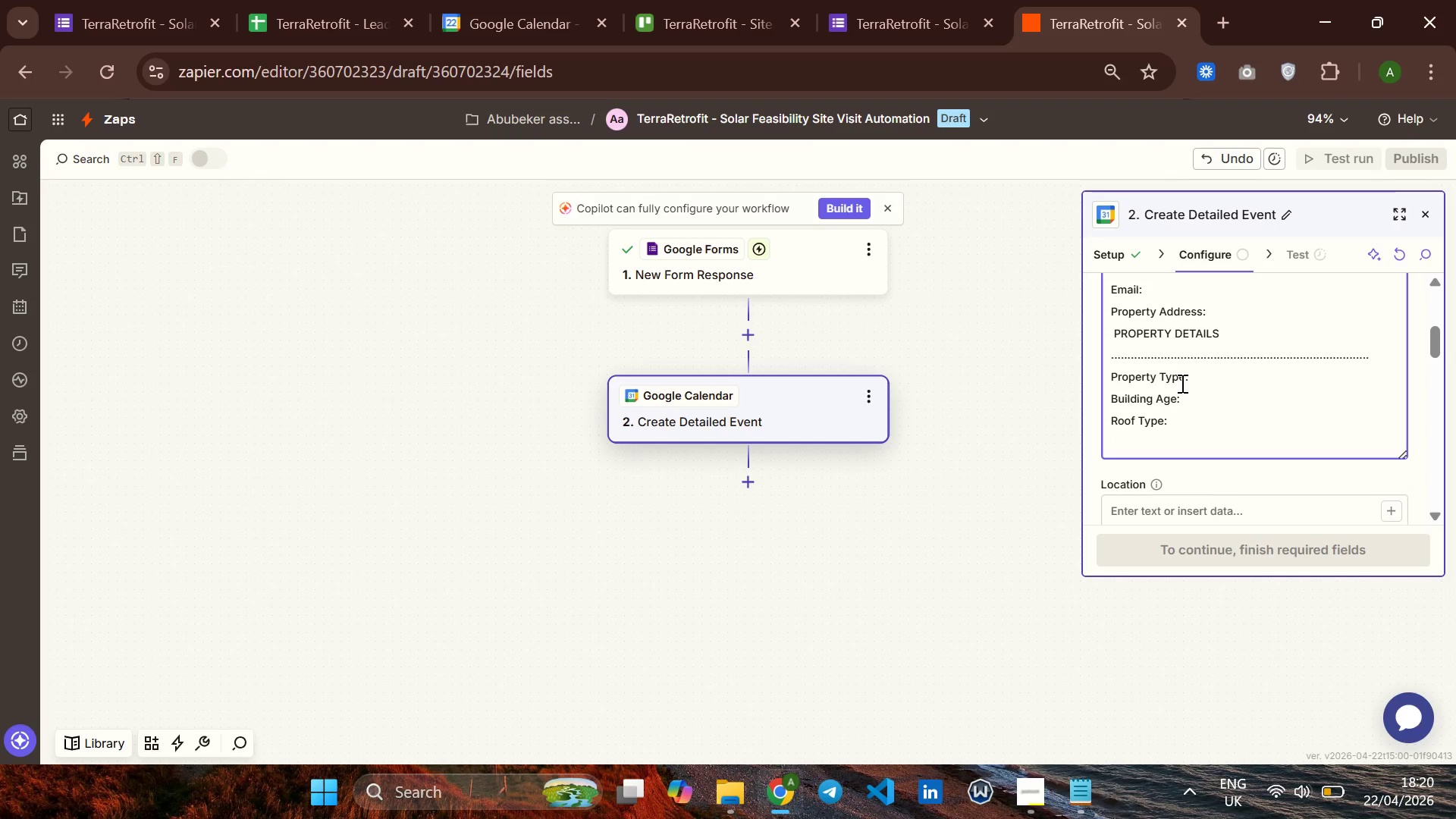 
type(ADDITIONAL NOTE )
key(Backspace)
type(S)
 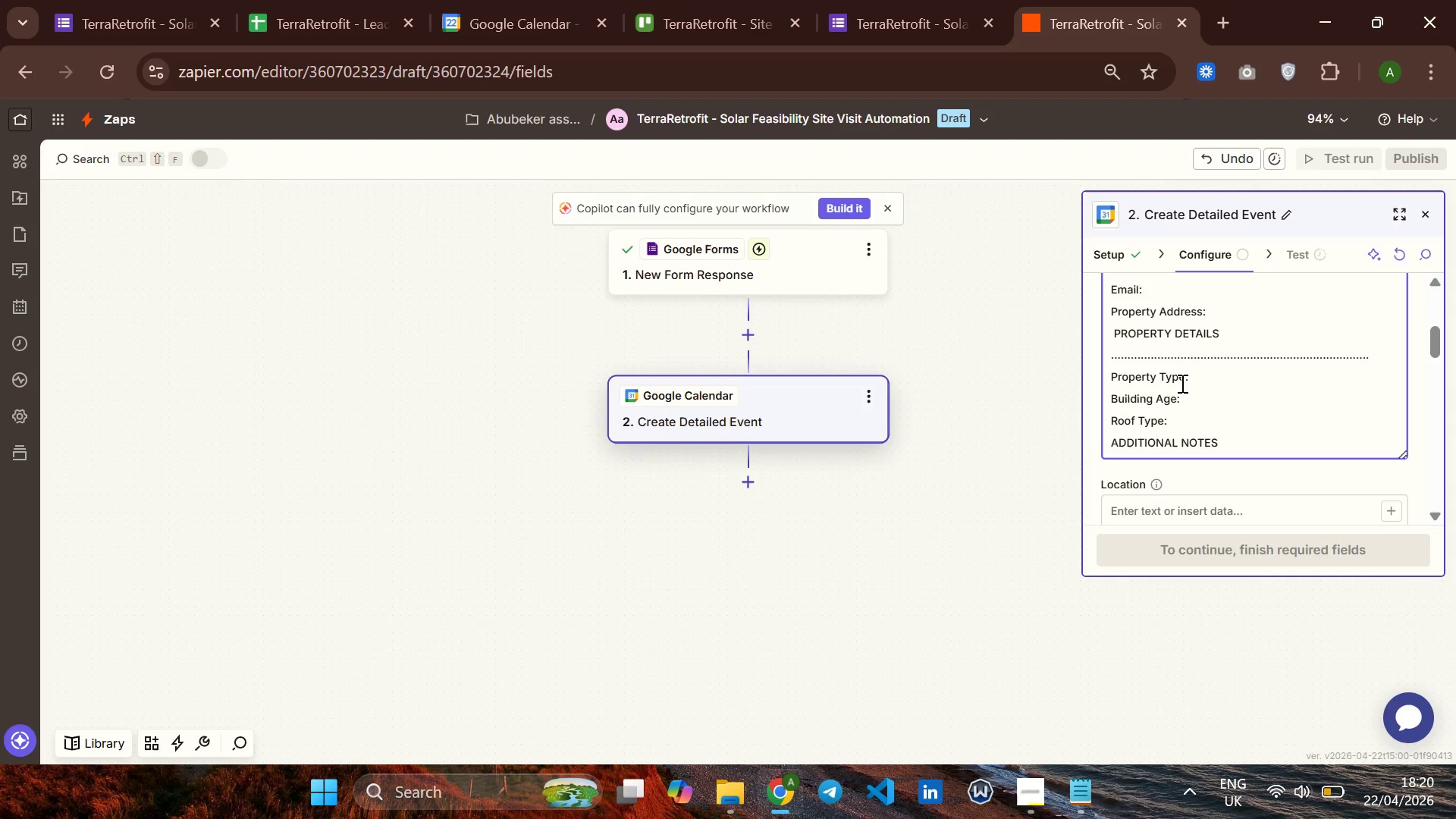 
key(Enter)
 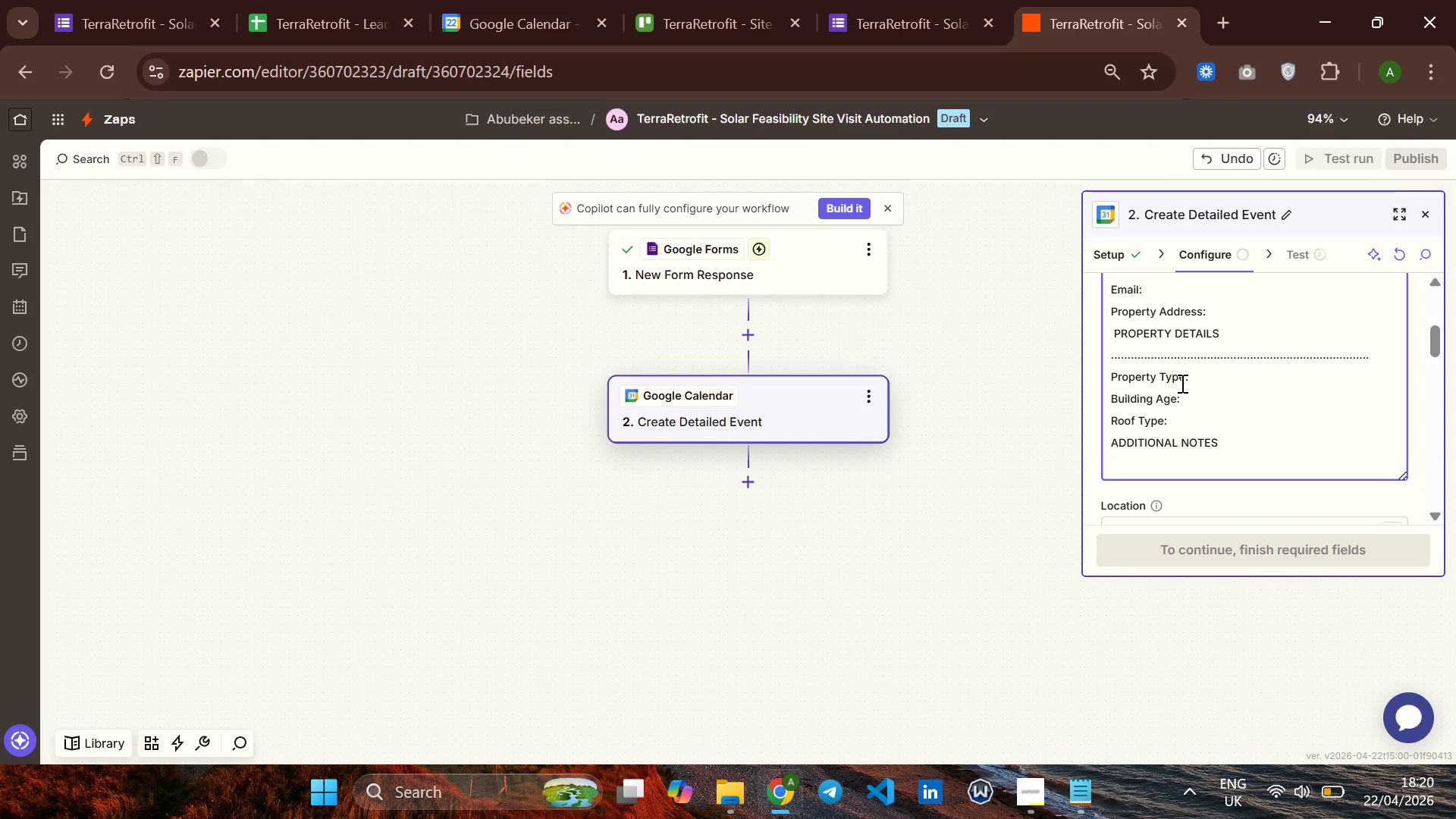 
hold_key(key=Period, duration=1.51)
 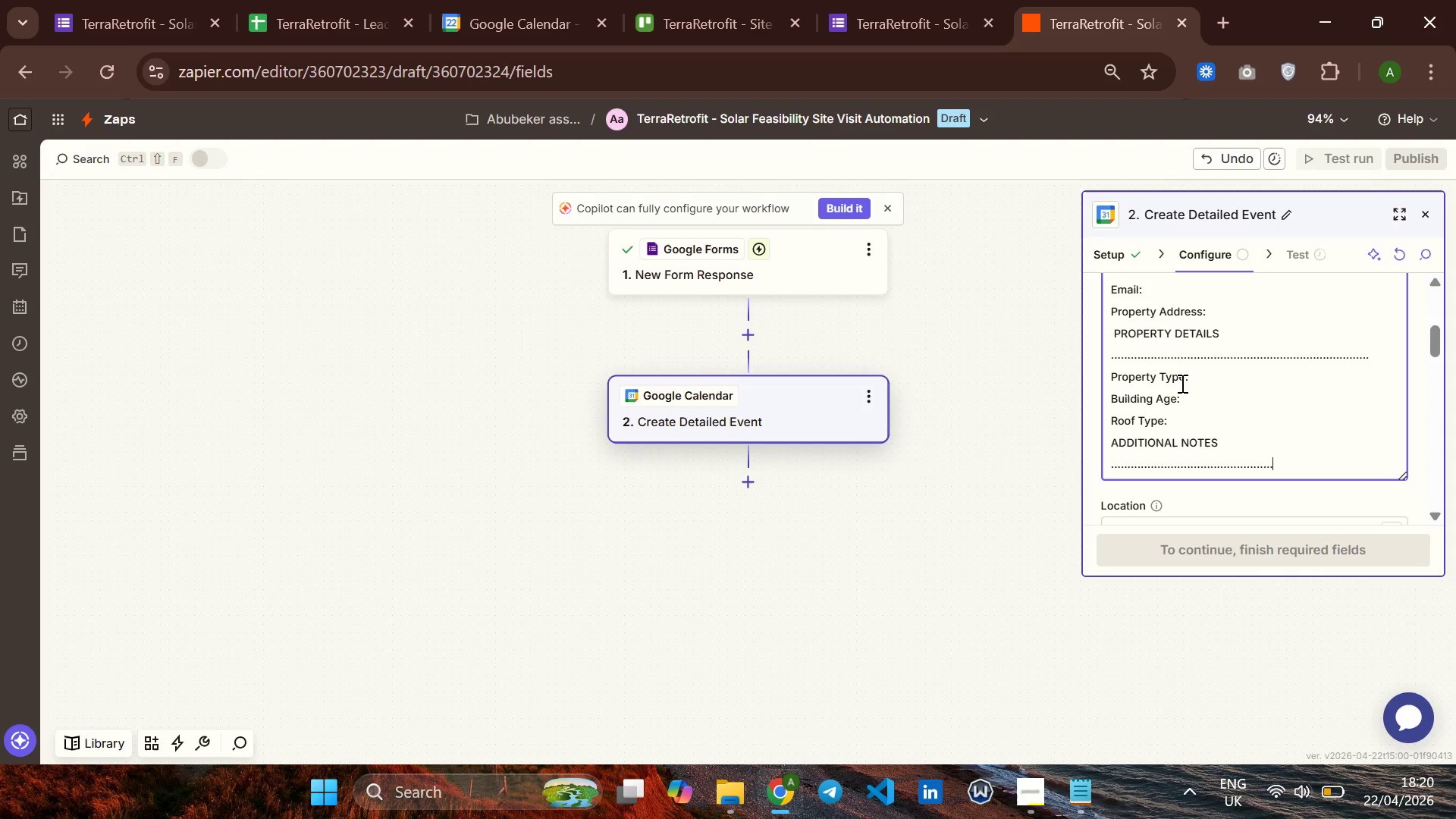 
hold_key(key=Period, duration=0.89)
 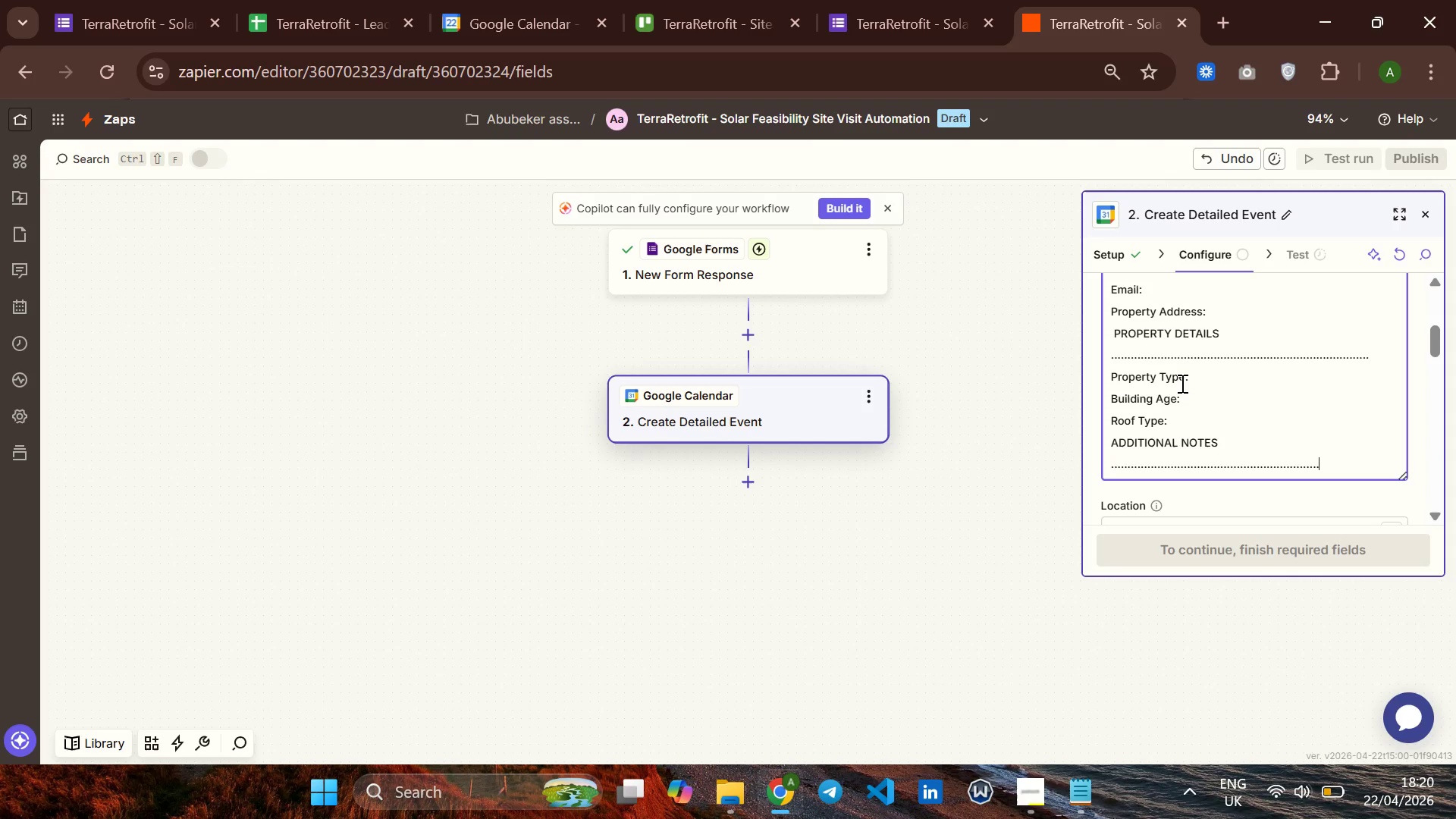 
hold_key(key=Period, duration=0.42)
 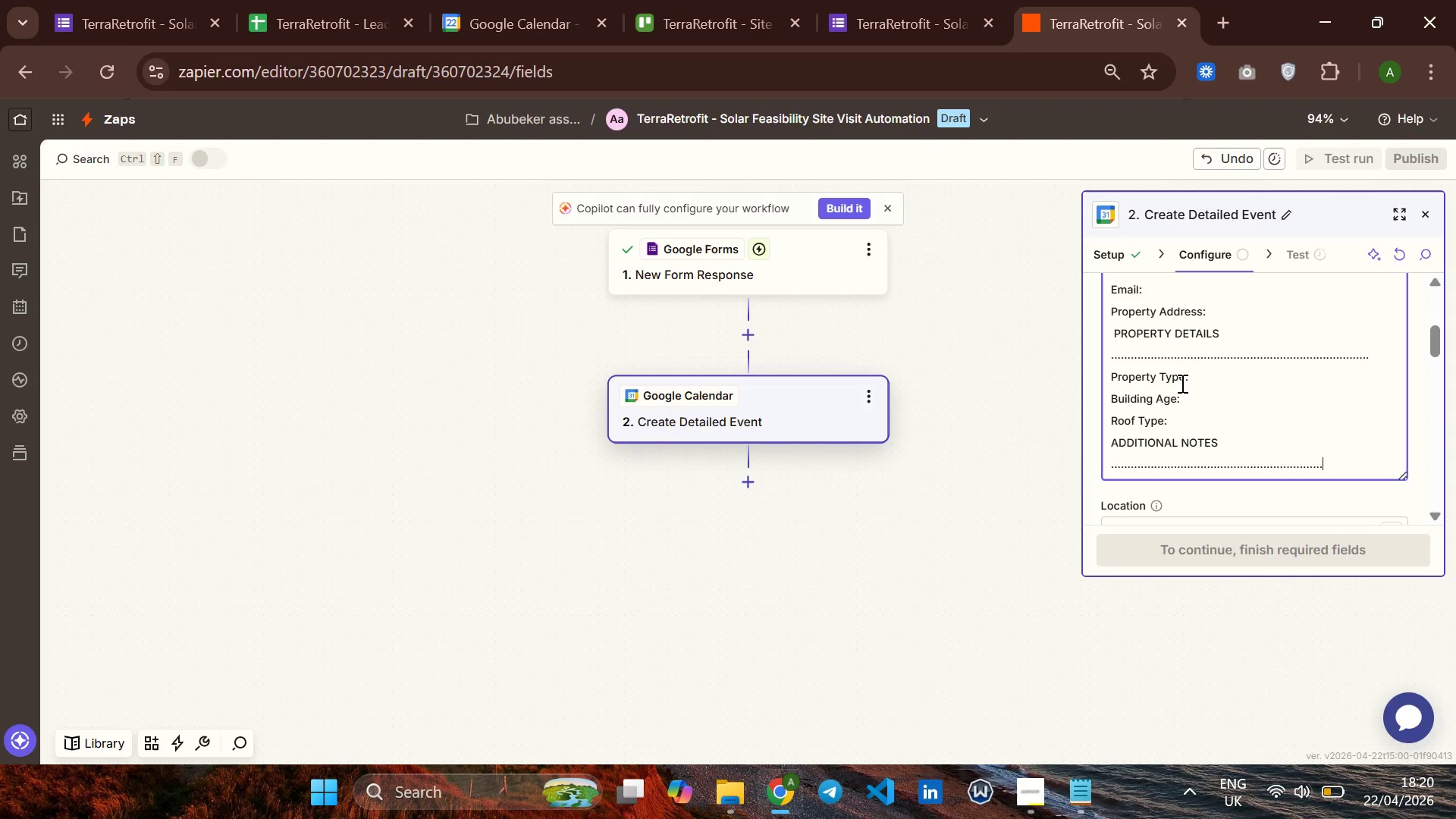 
hold_key(key=Period, duration=1.0)
 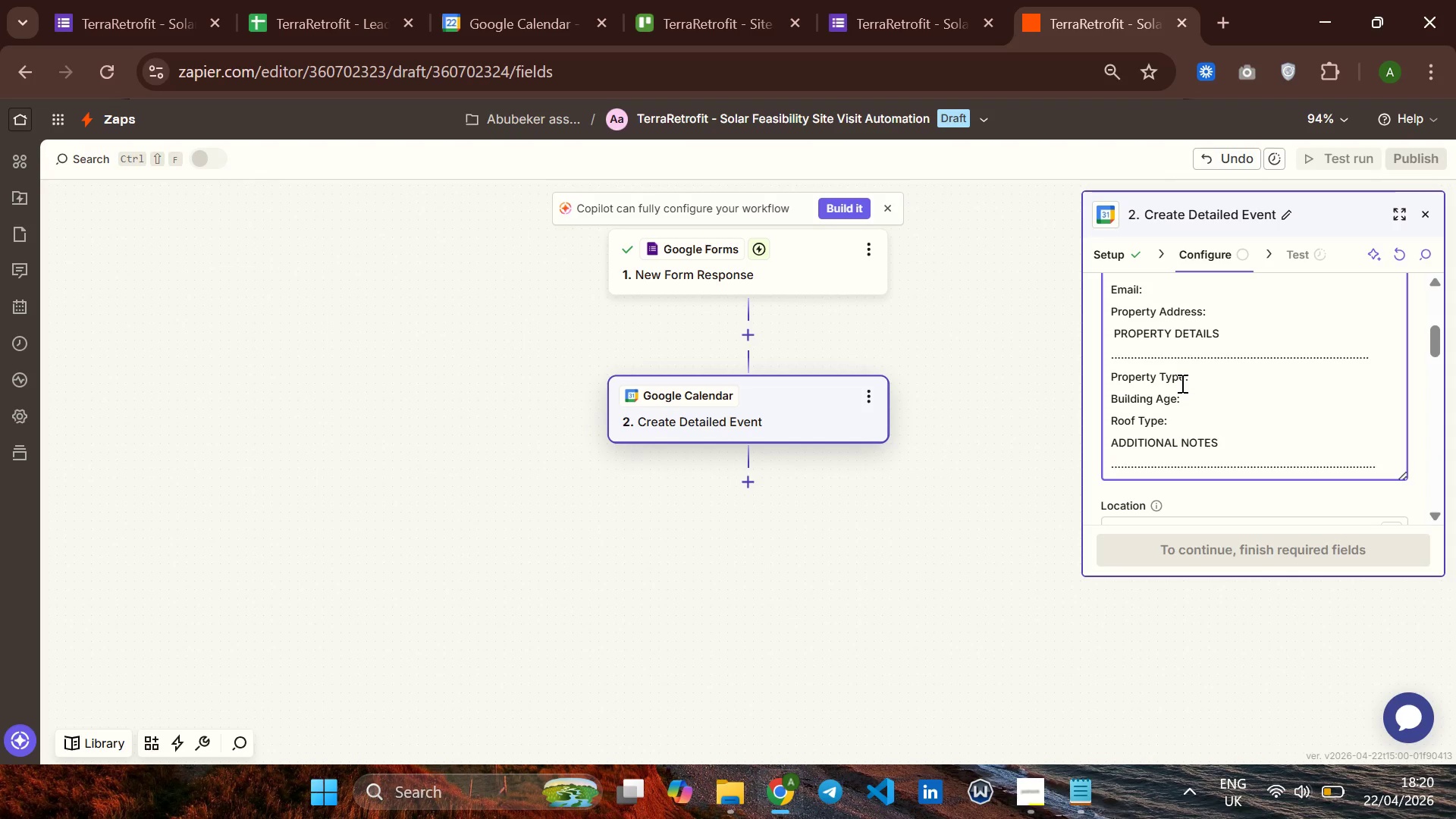 
key(Enter)
 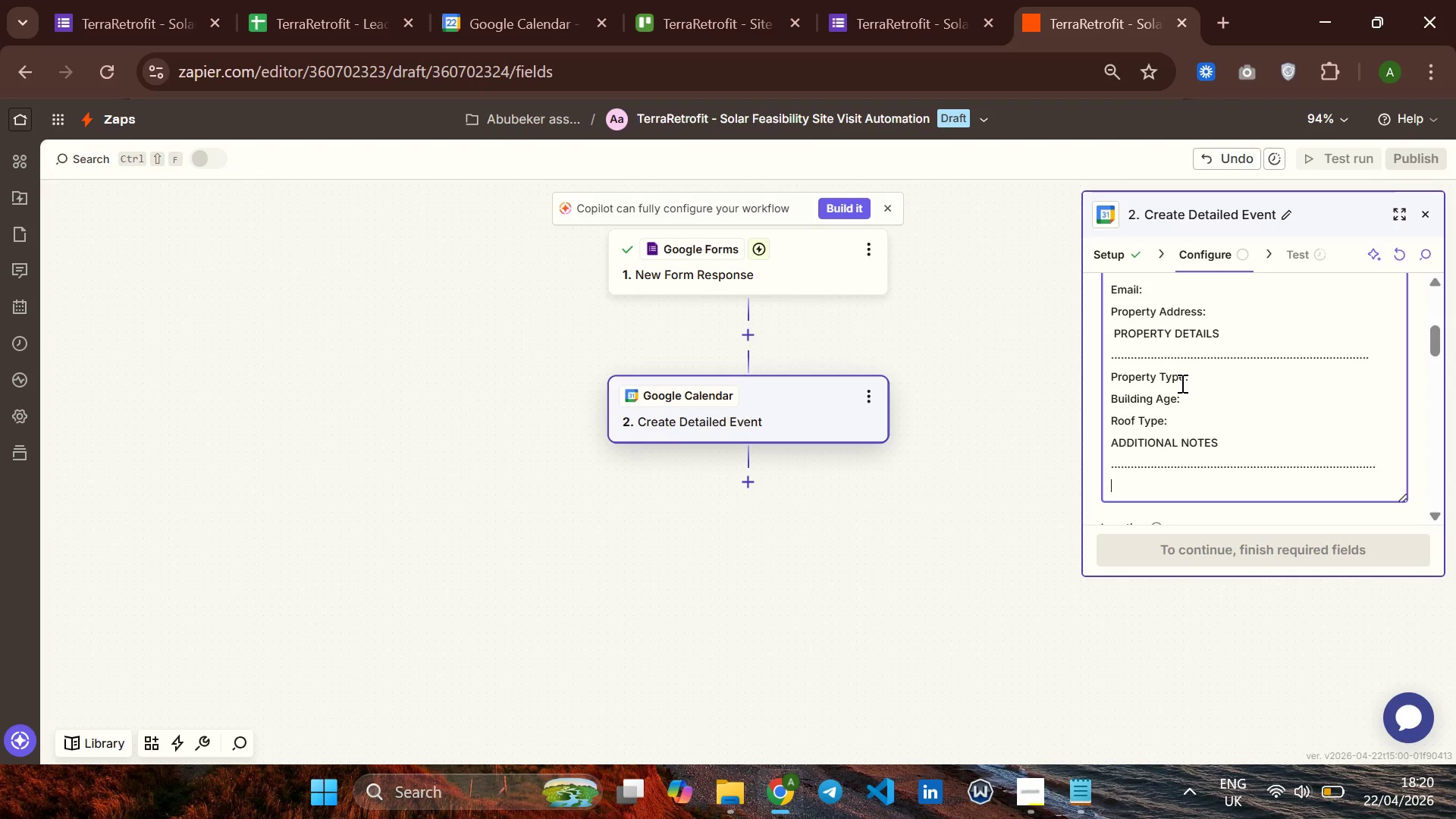 
wait(6.22)
 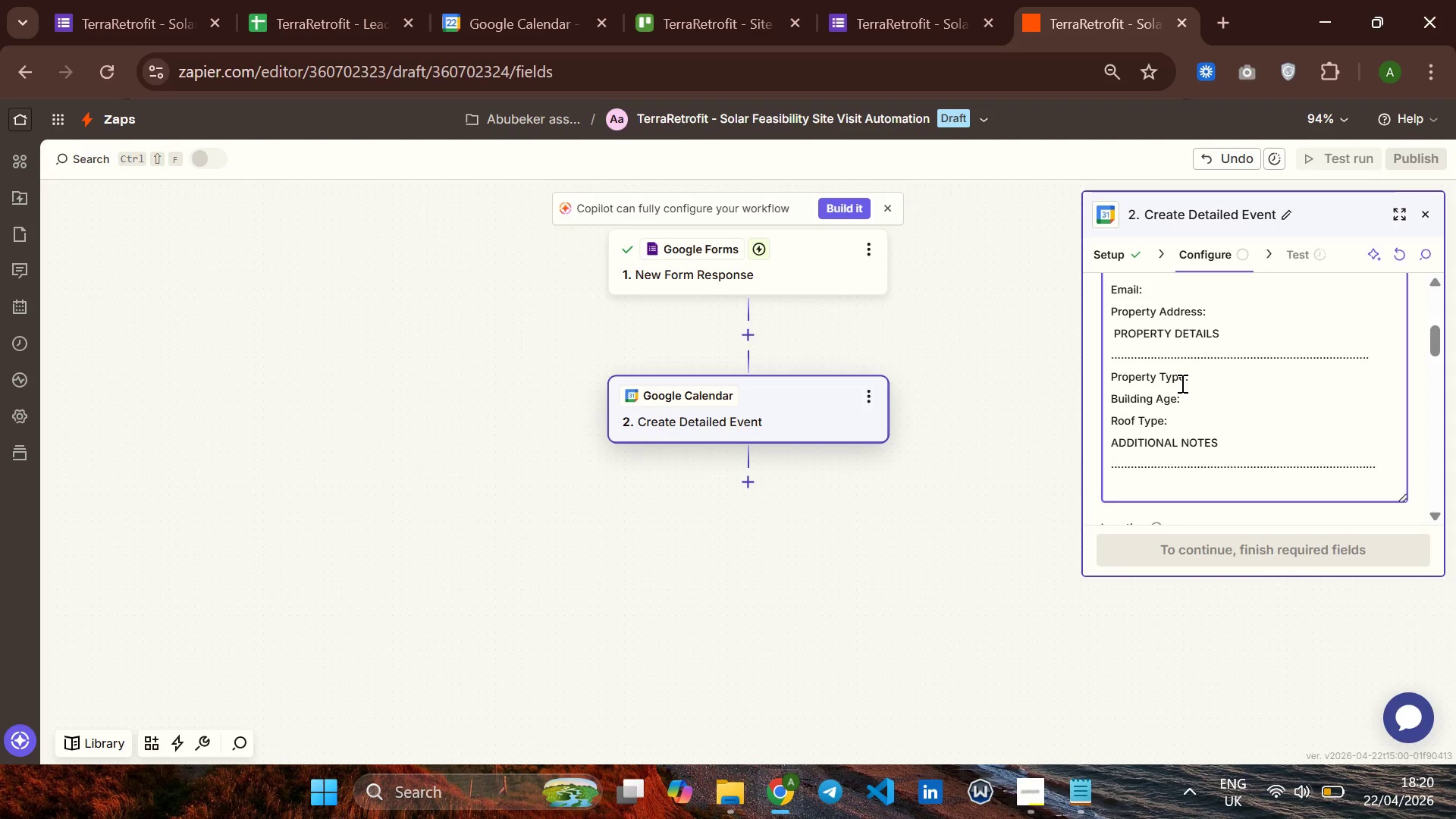 
hold_key(key=ShiftRight, duration=0.34)
 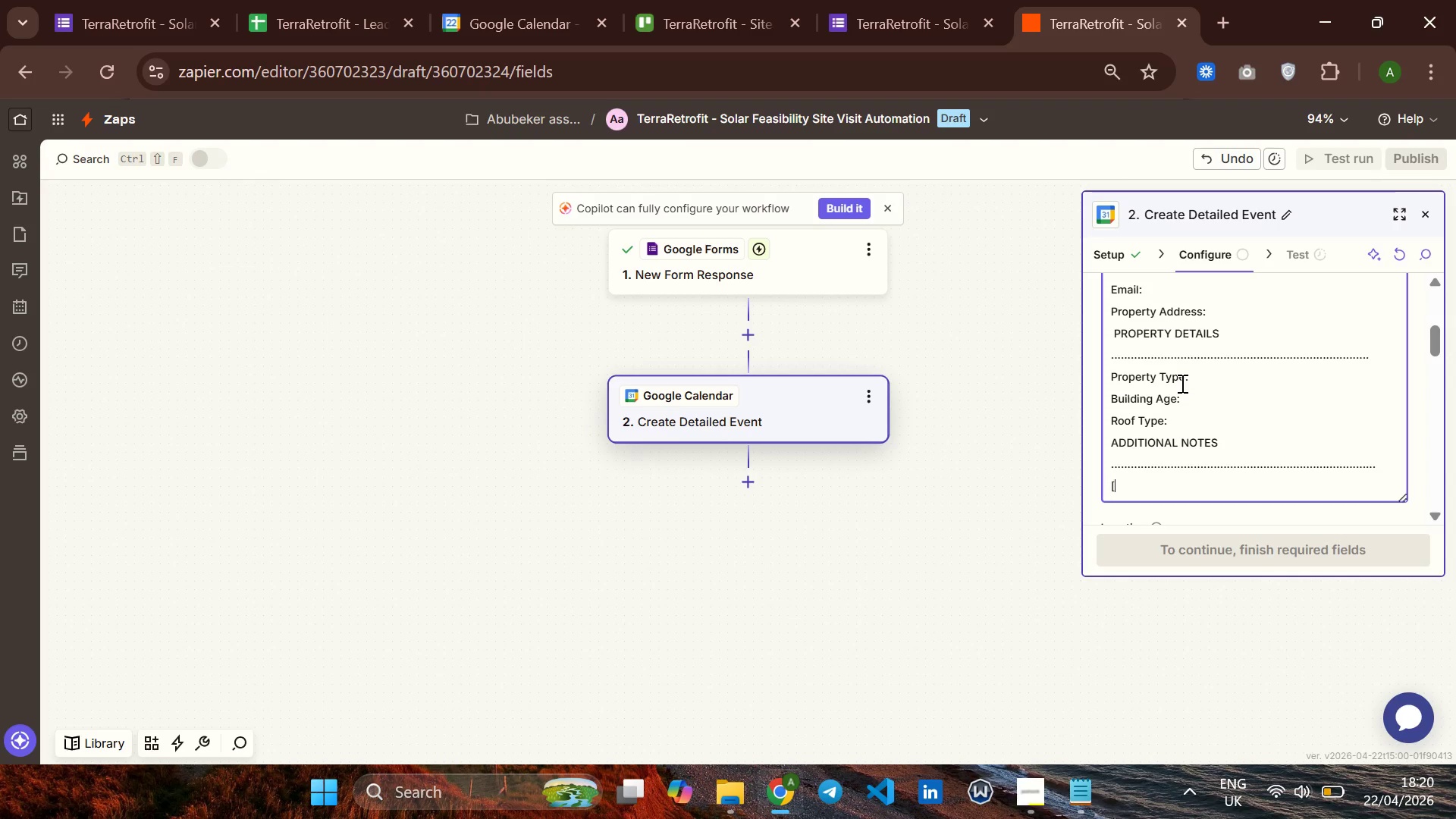 
key(BracketLeft)
 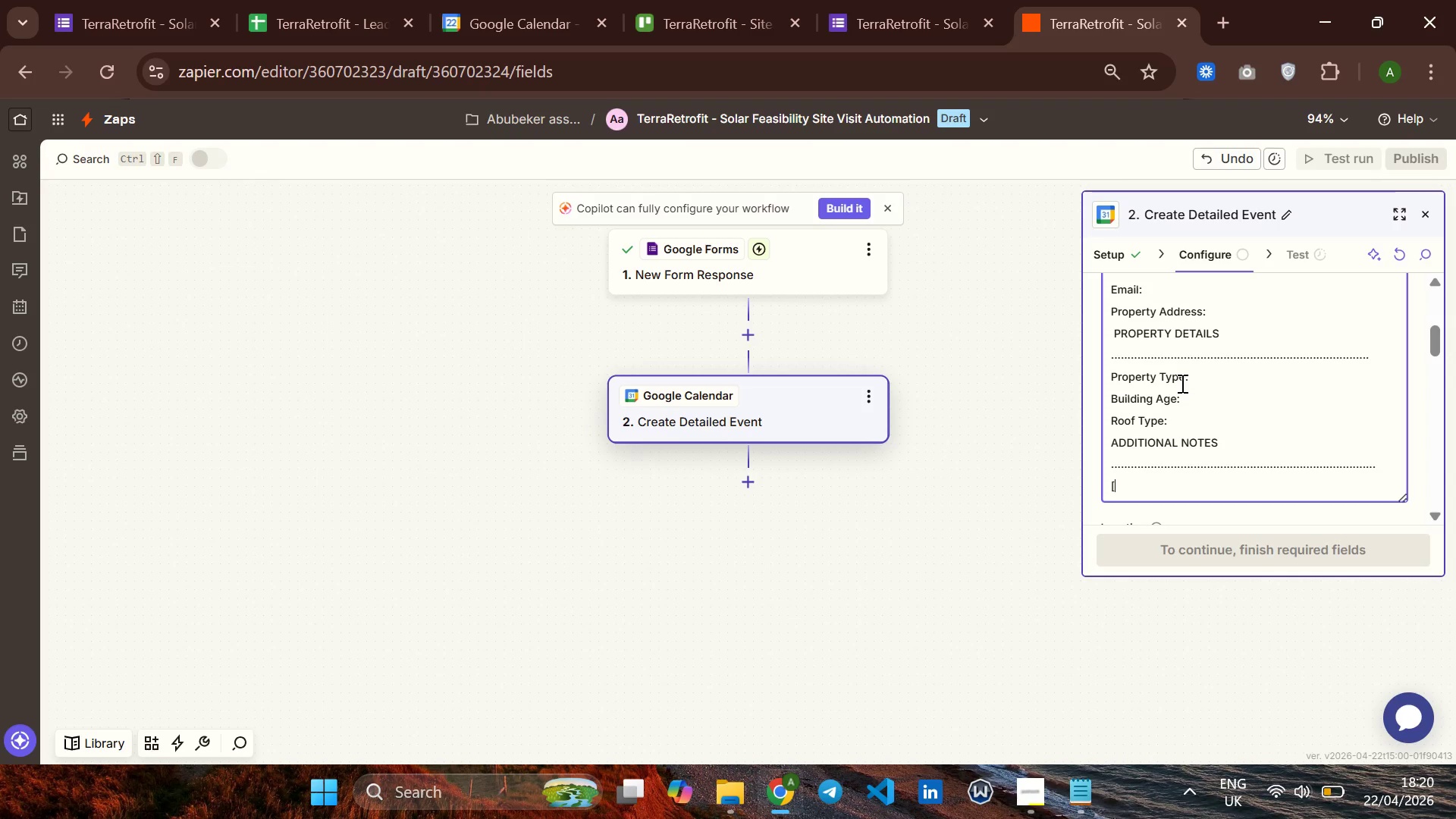 
key(BracketRight)
 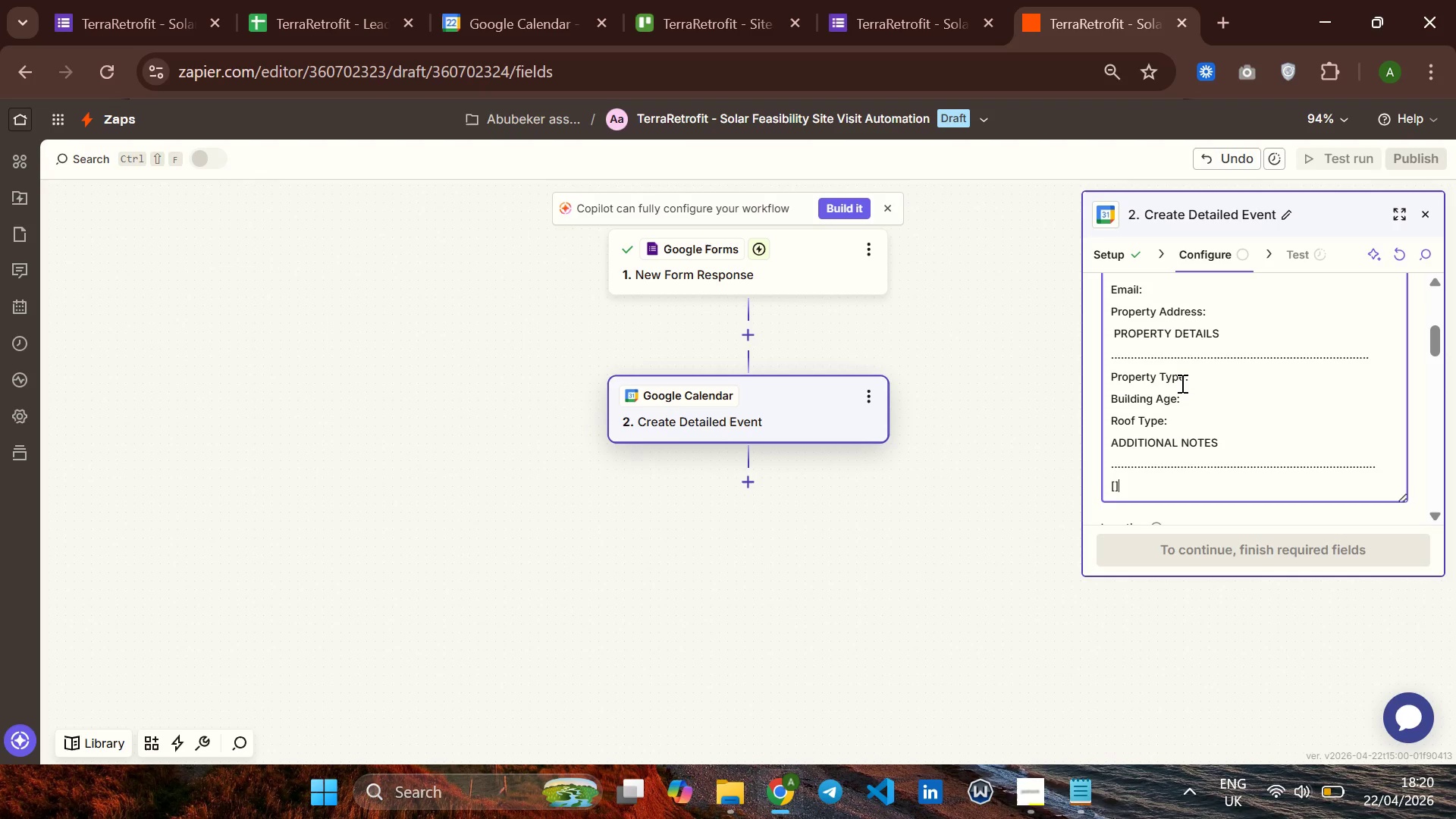 
key(Enter)
 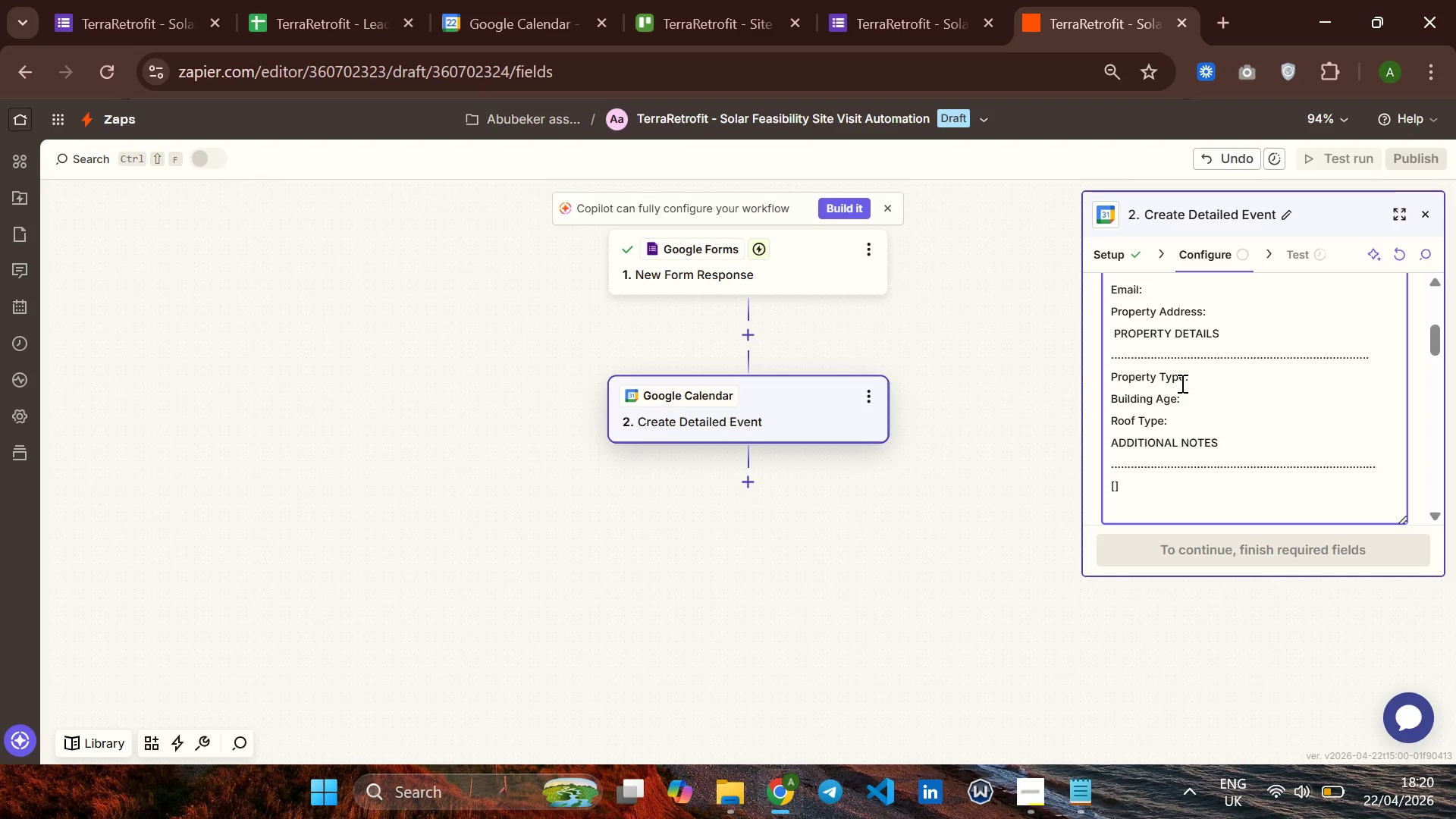 
type(TECHNICAL REM)
 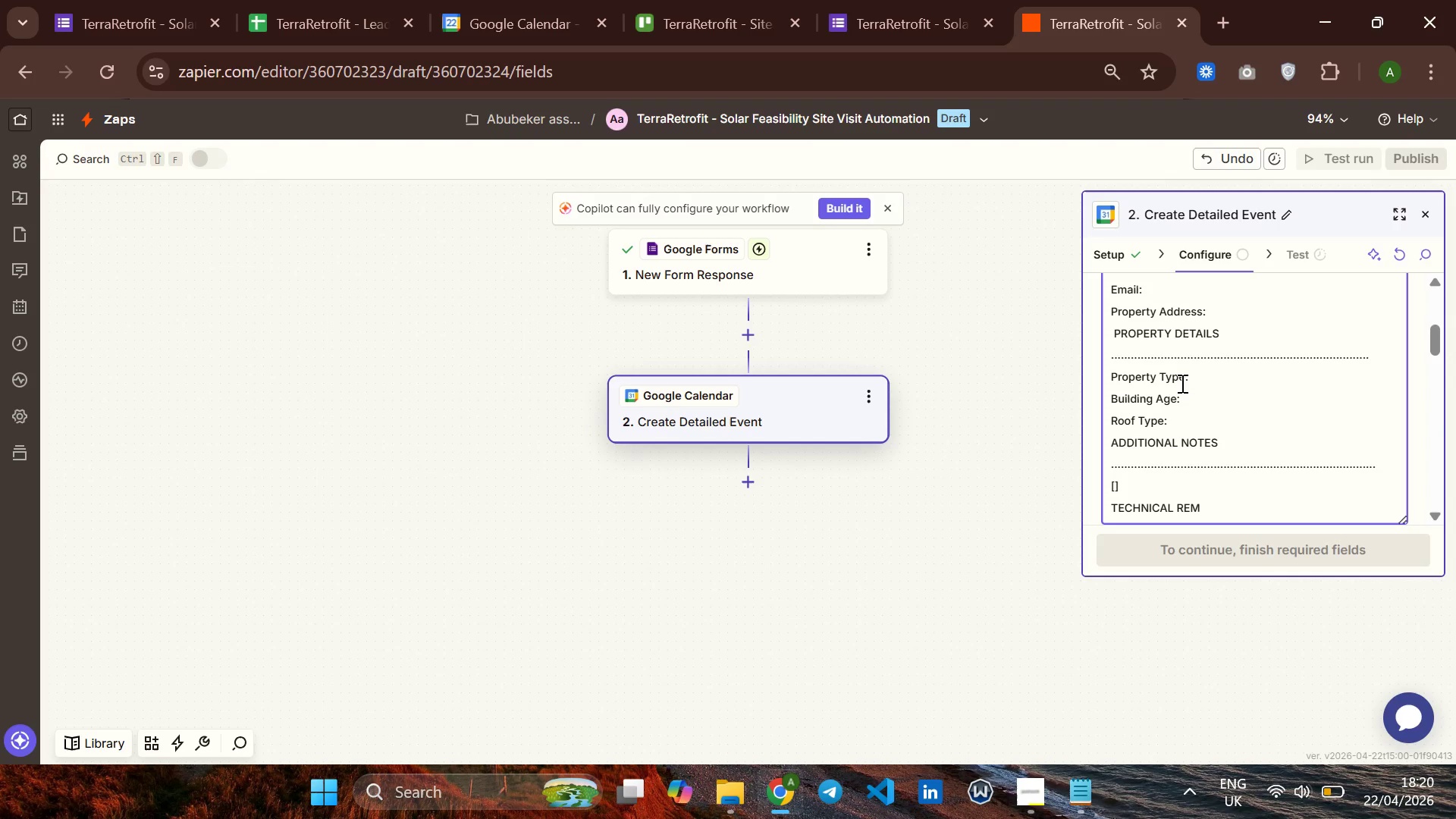 
type(INDERS )
 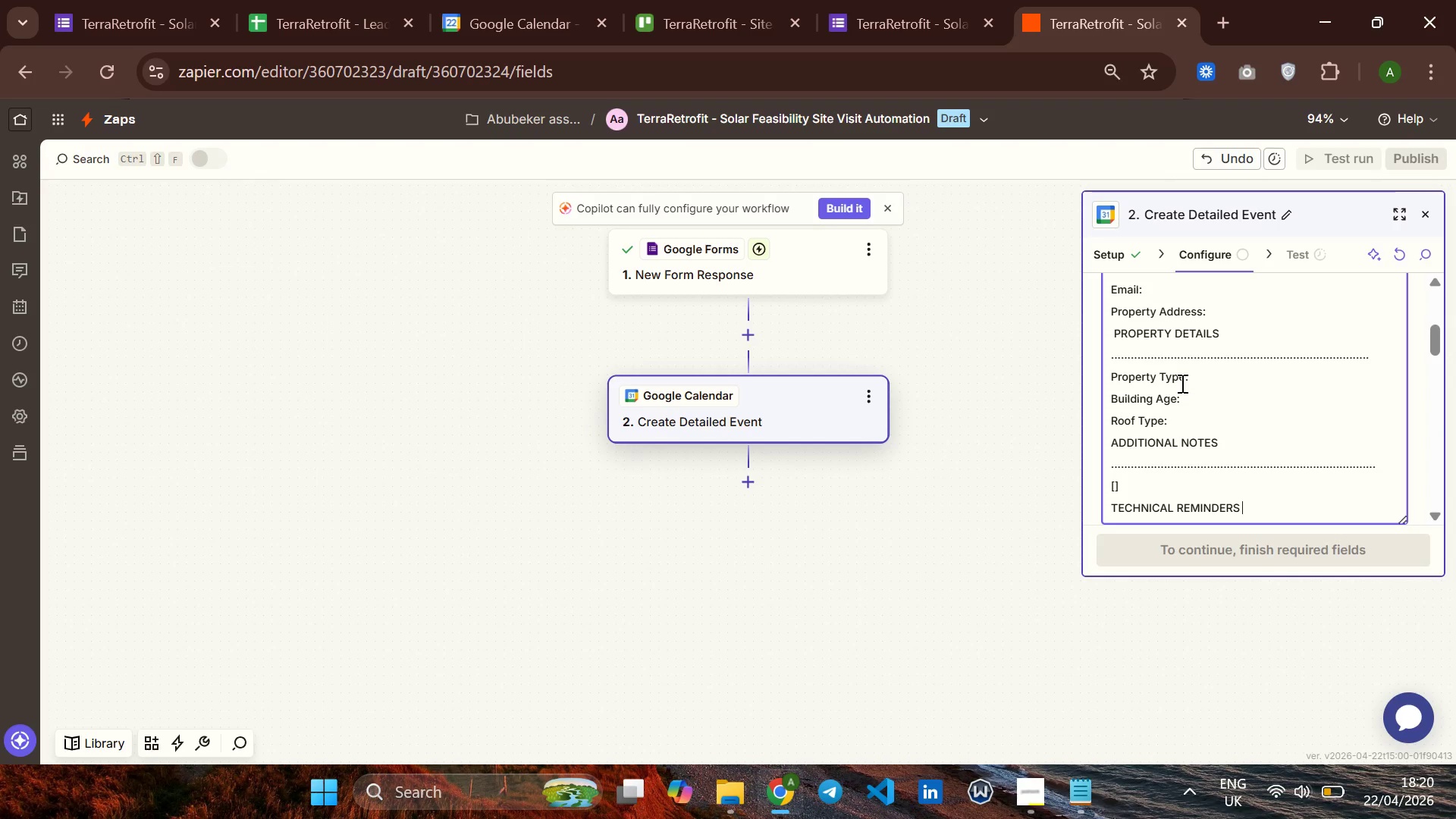 
key(Enter)
 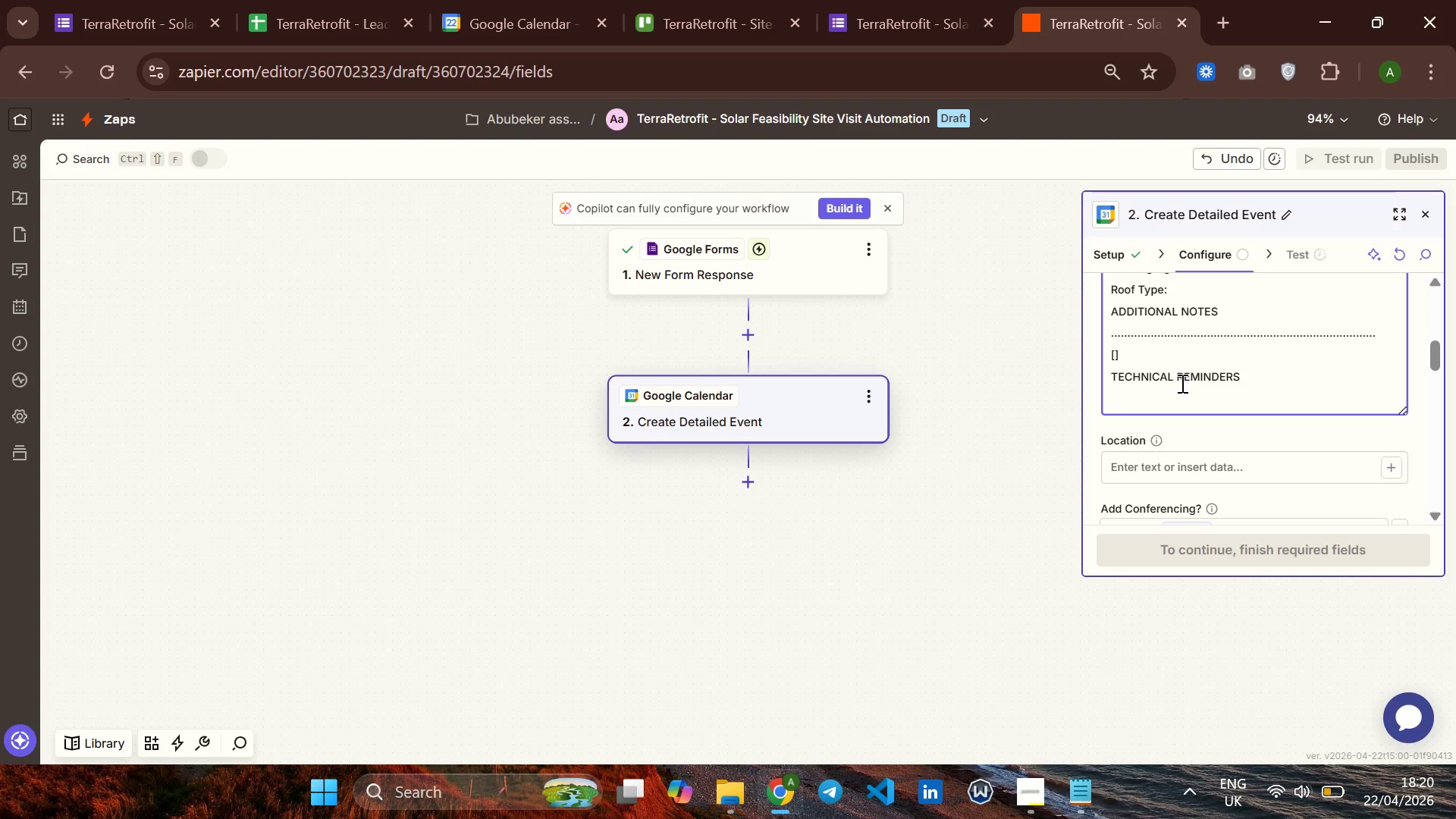 
hold_key(key=Slash, duration=0.75)
 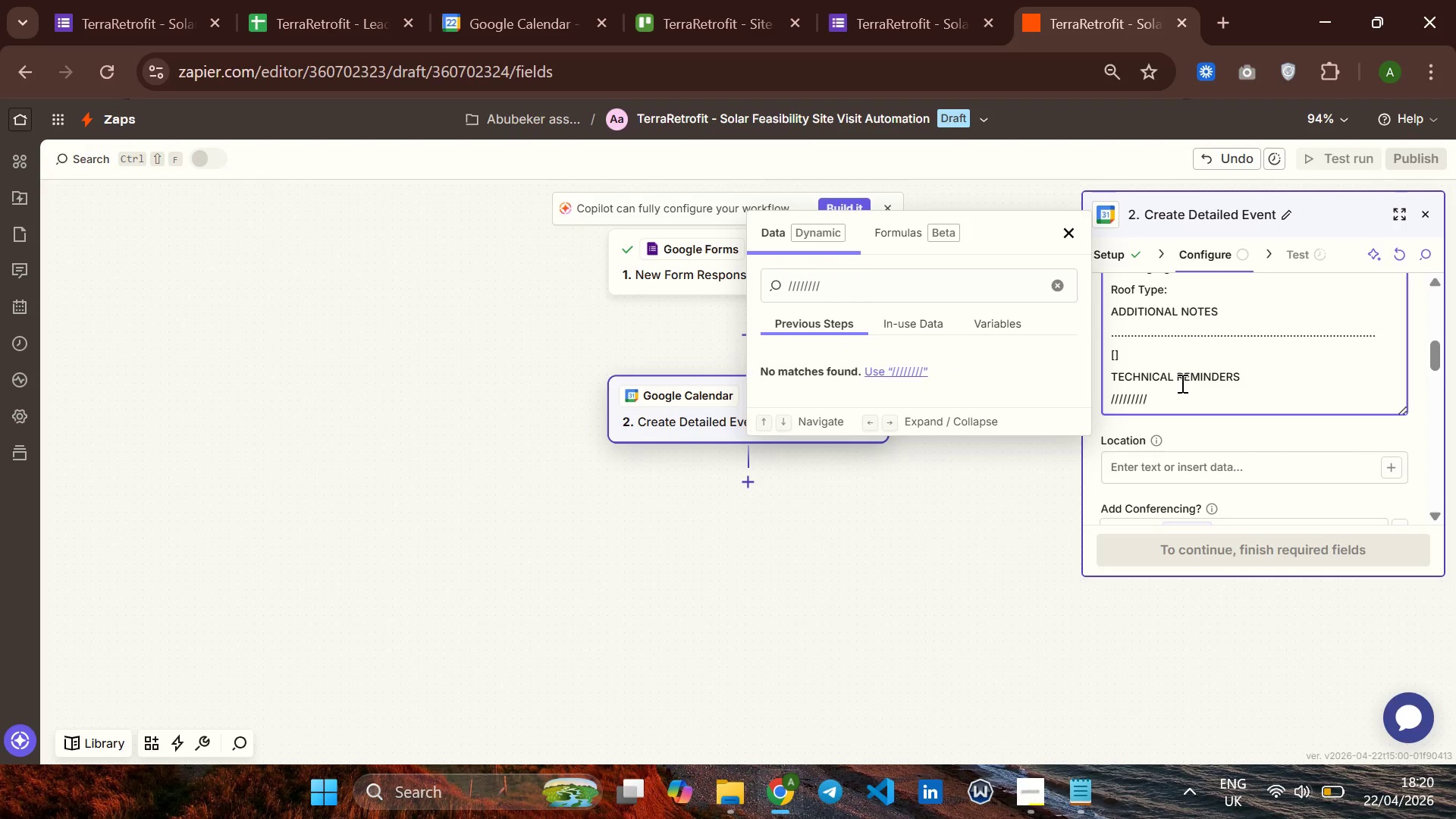 
key(Backspace)
 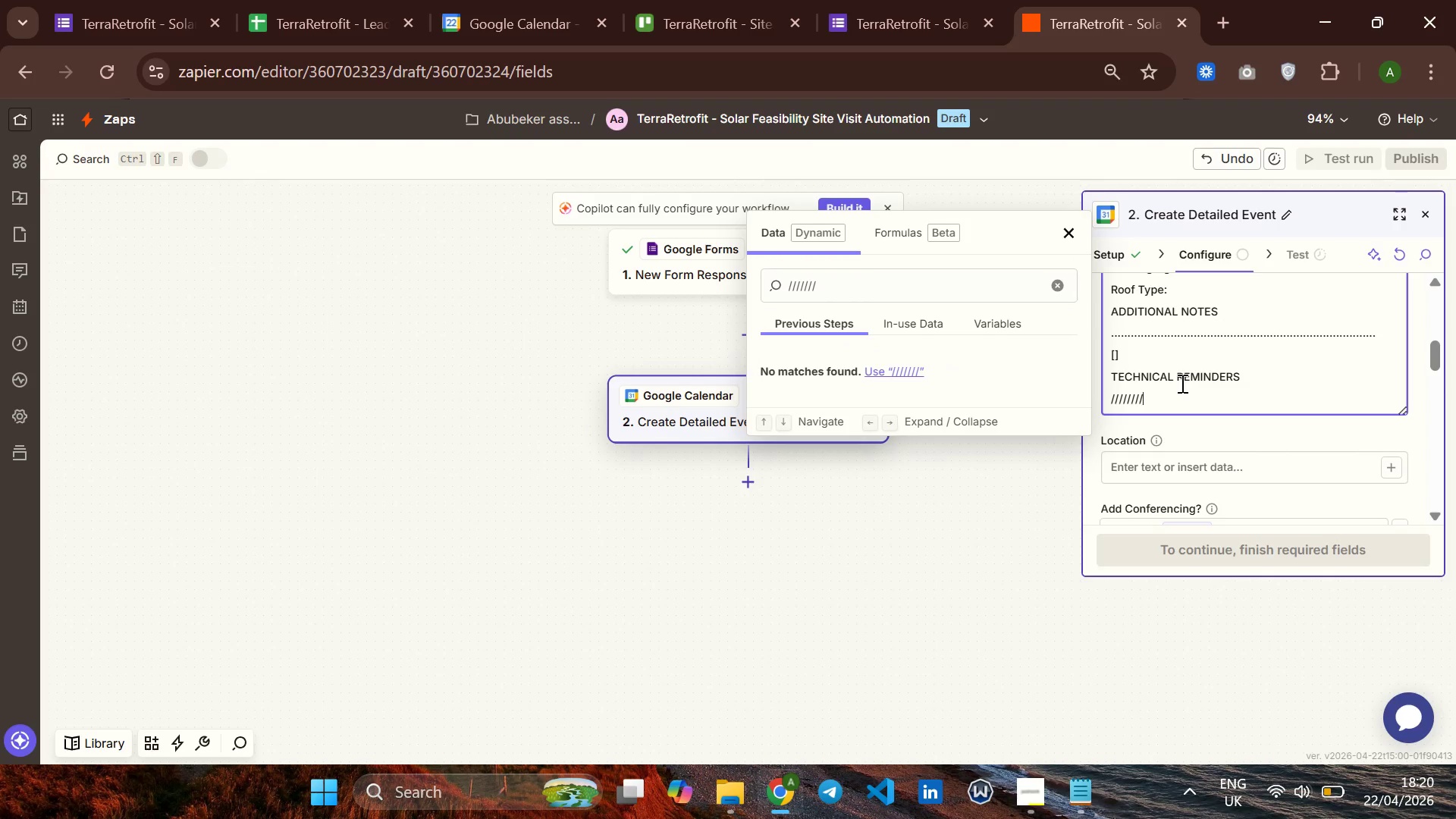 
key(Backspace)
 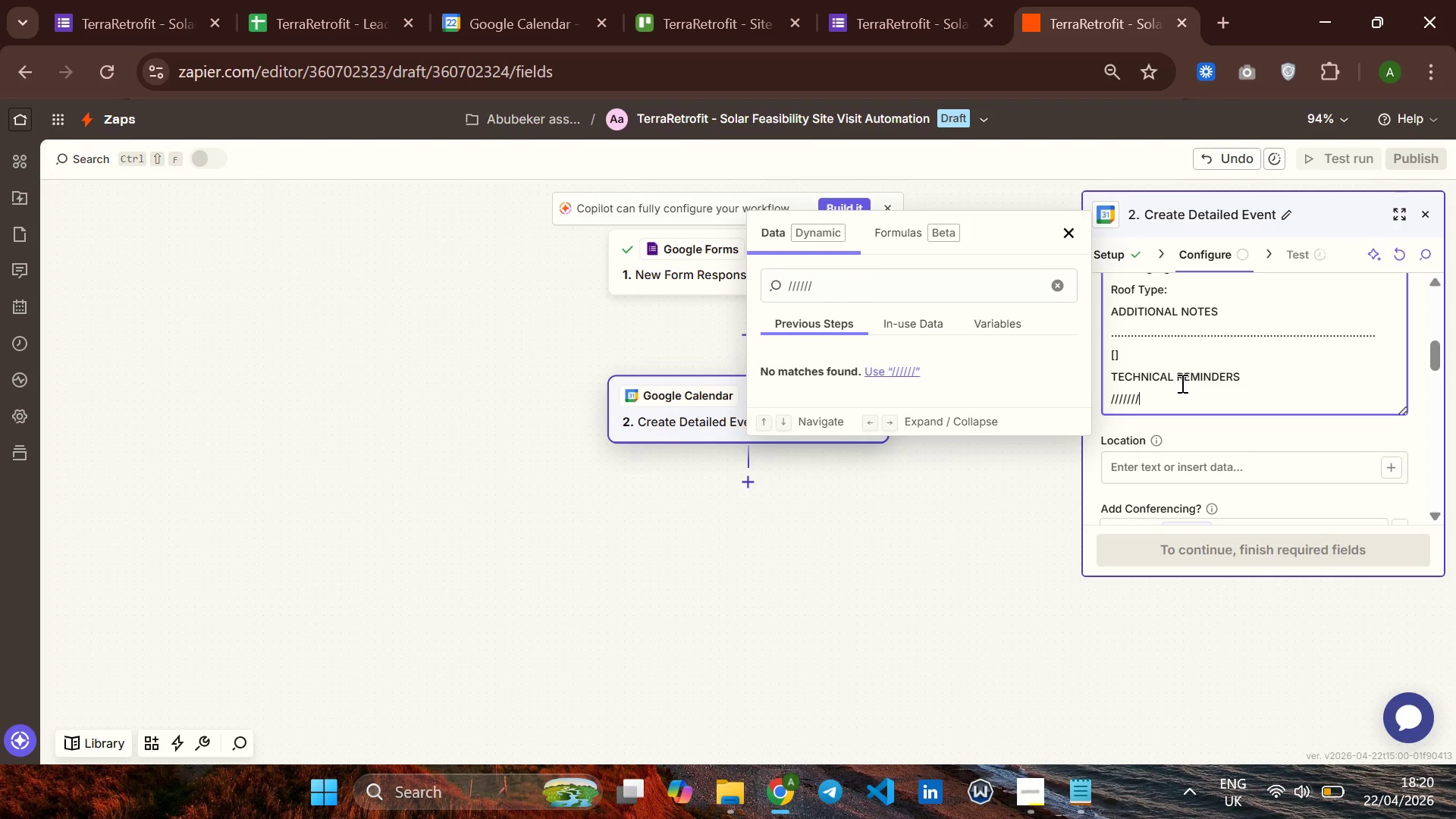 
key(Backspace)
 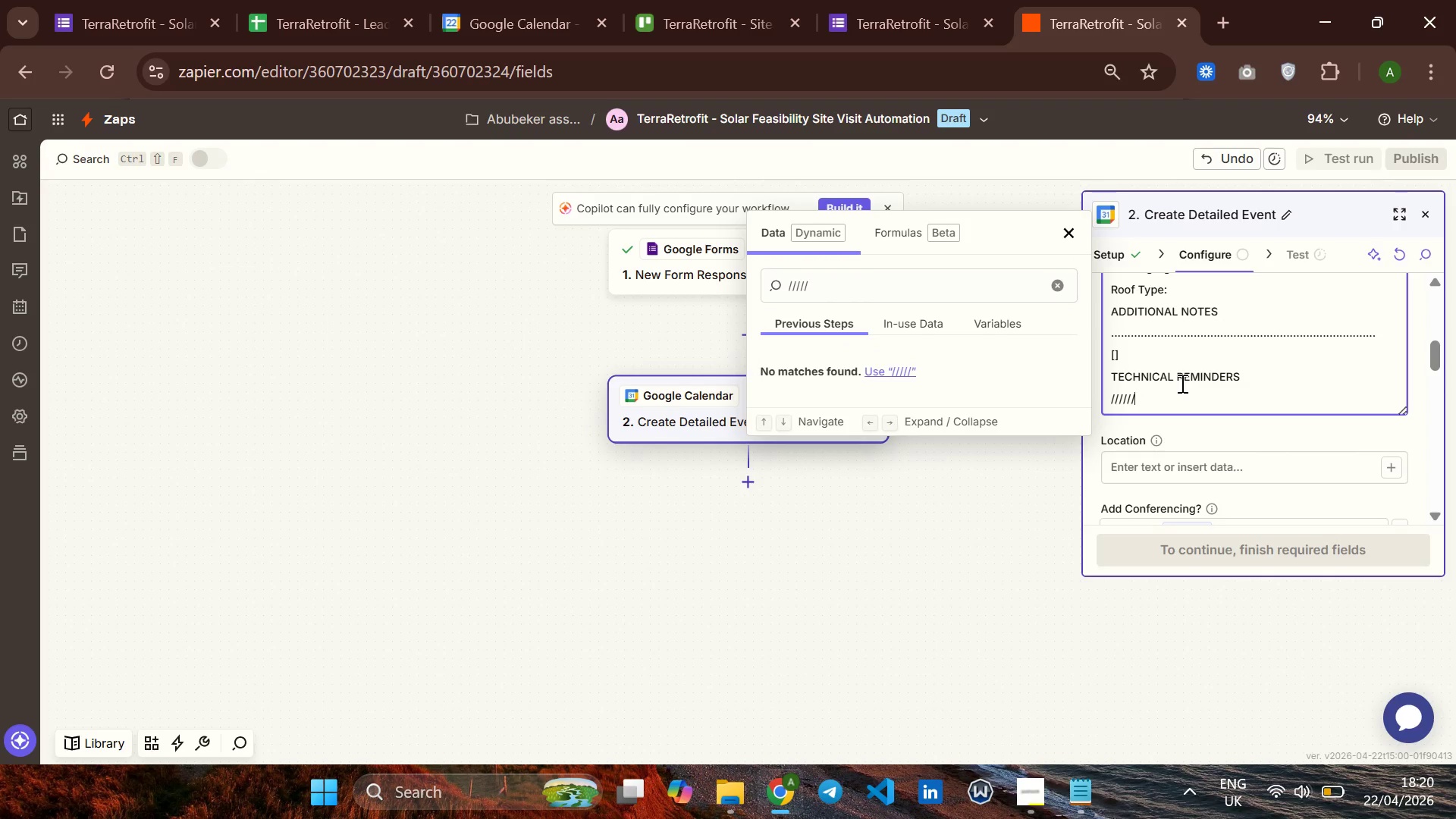 
key(Backspace)
 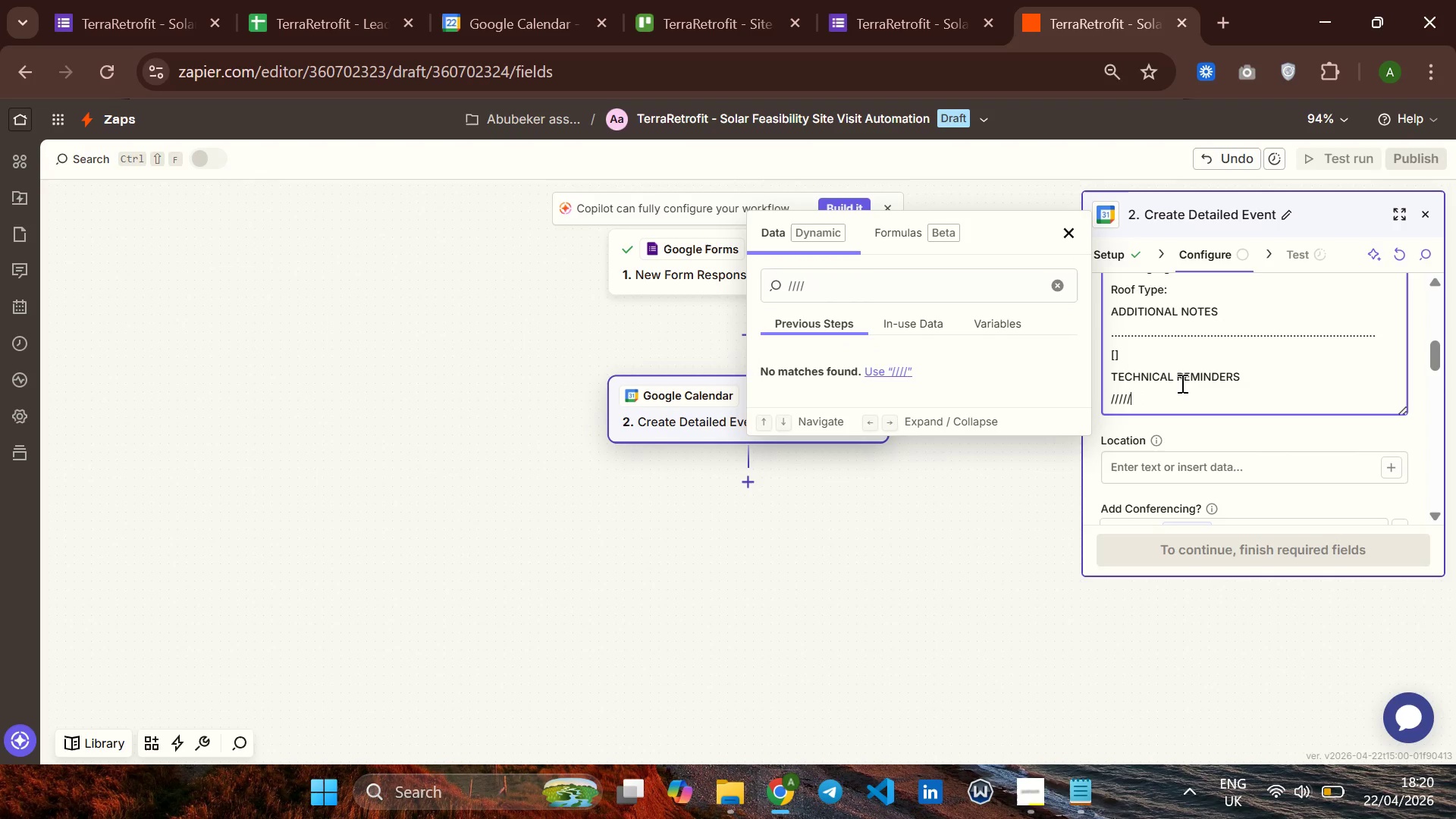 
key(Backspace)
 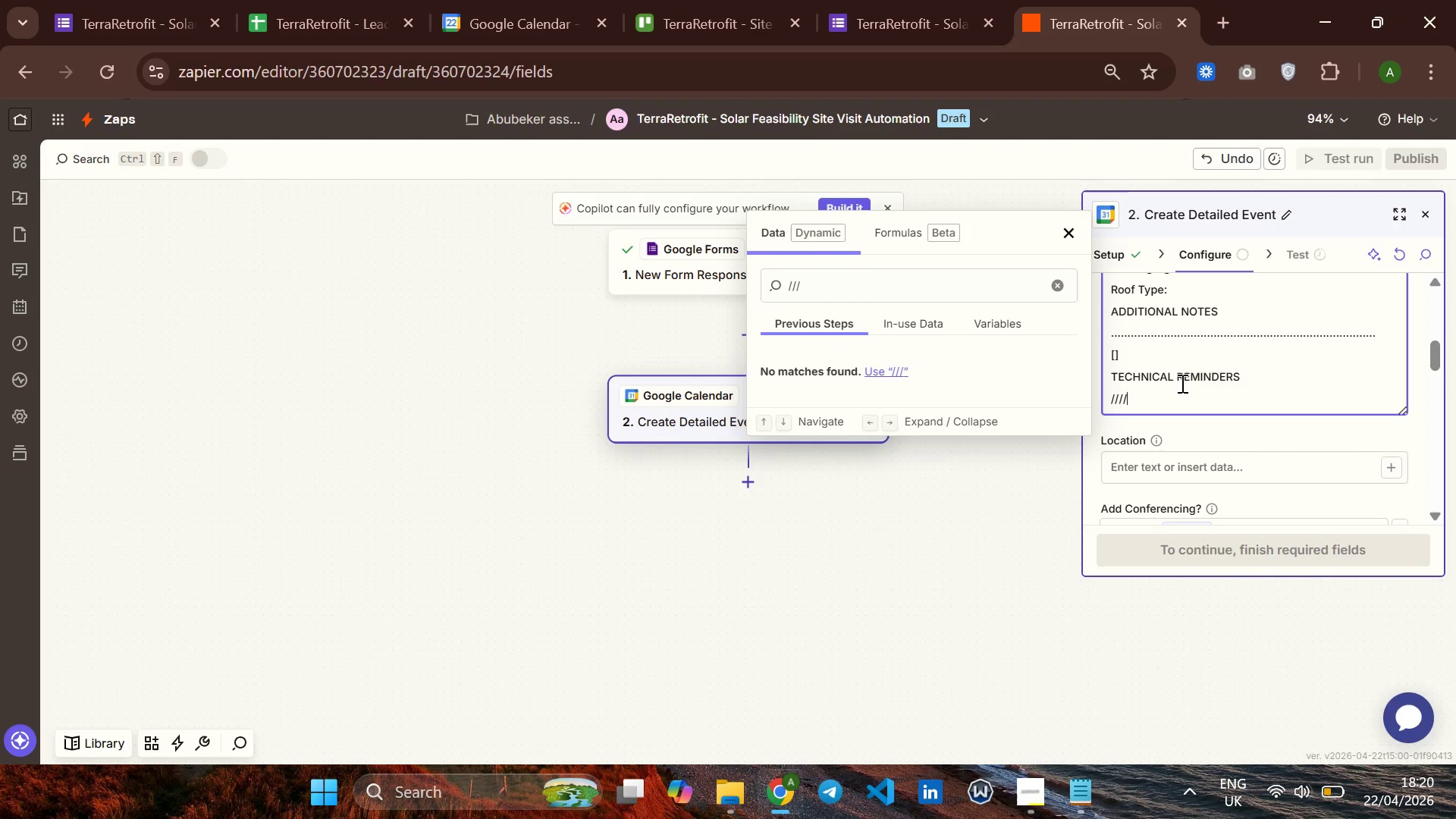 
key(Backspace)
 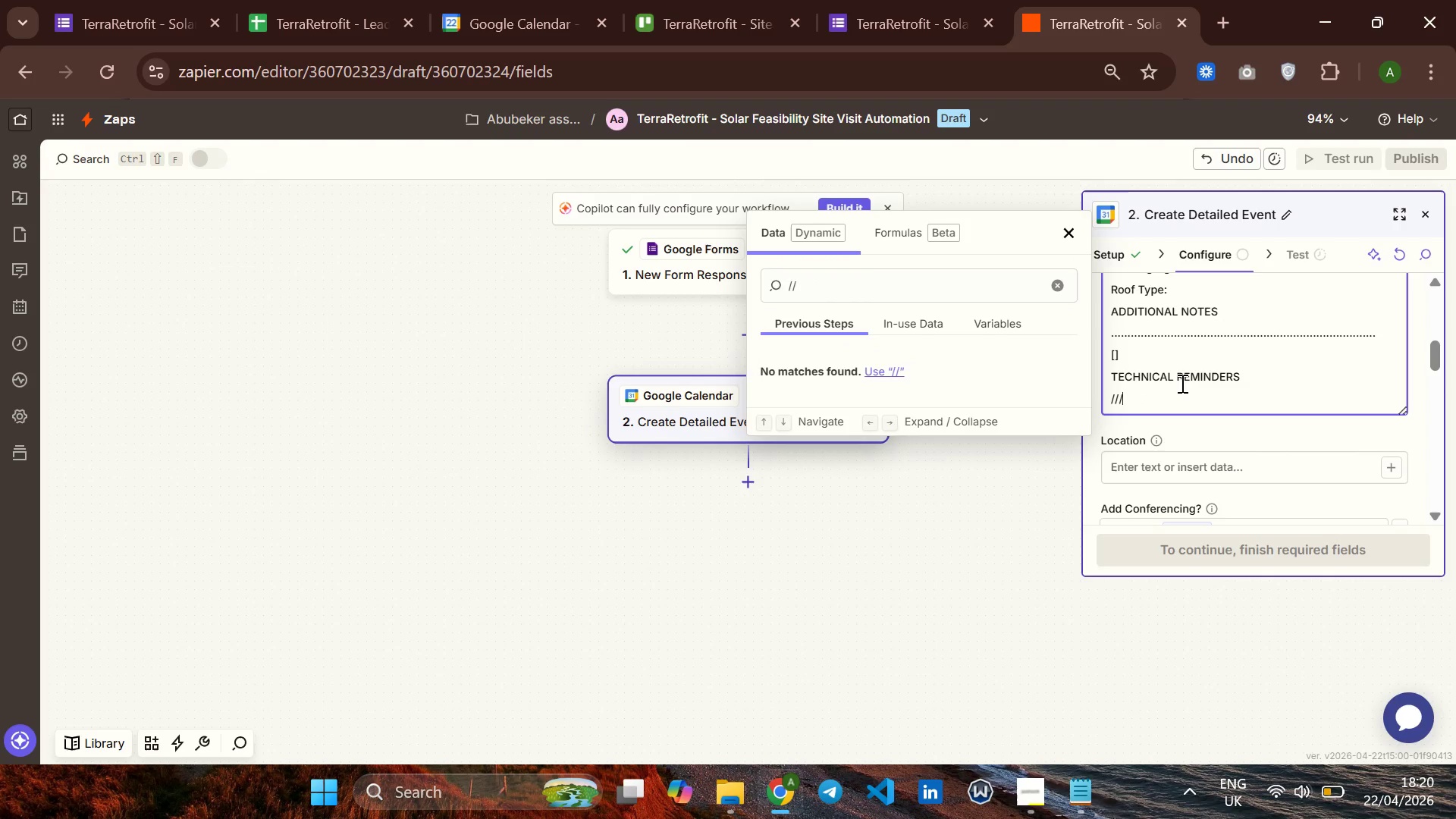 
key(Backspace)
 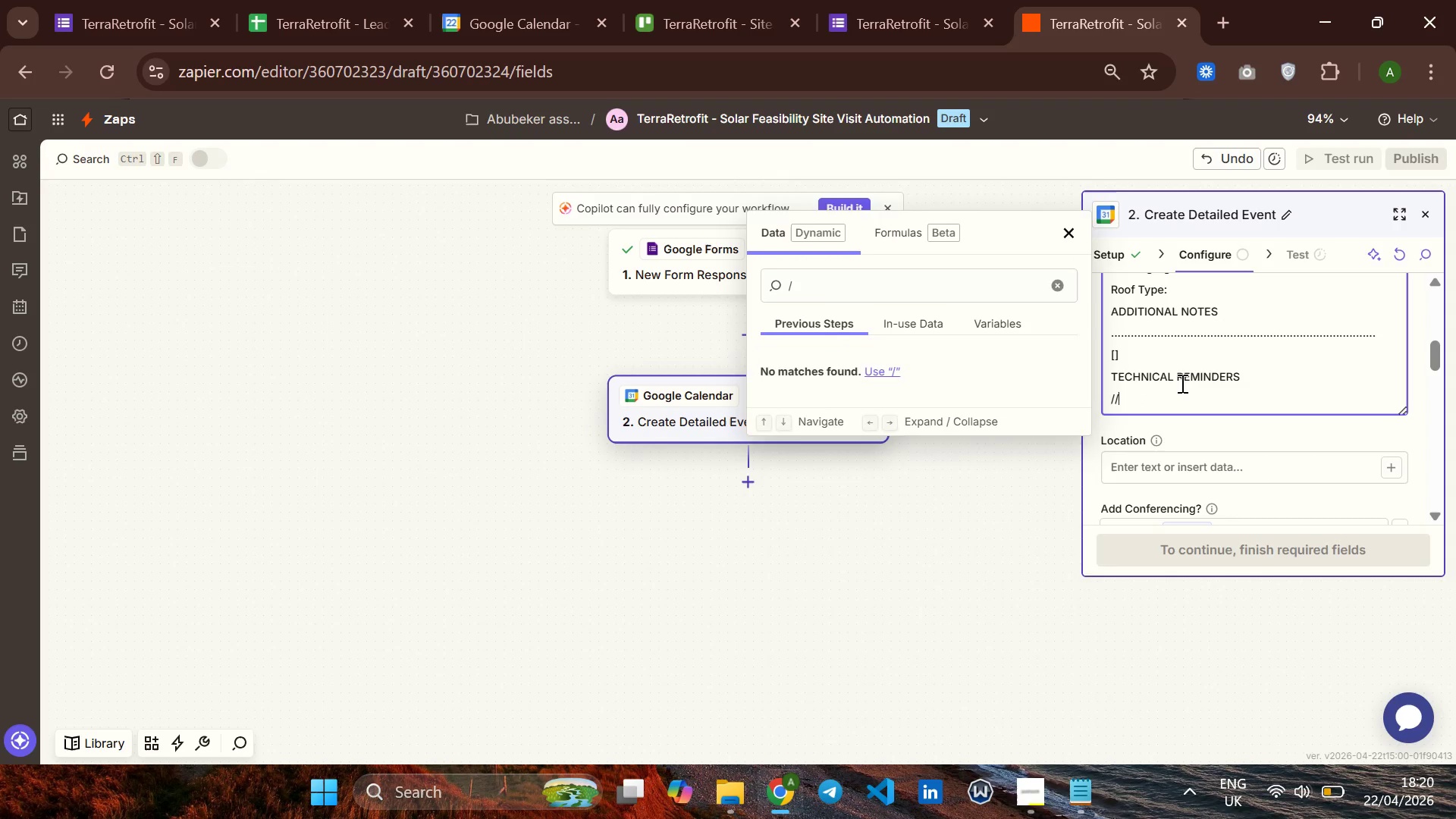 
key(Backspace)
 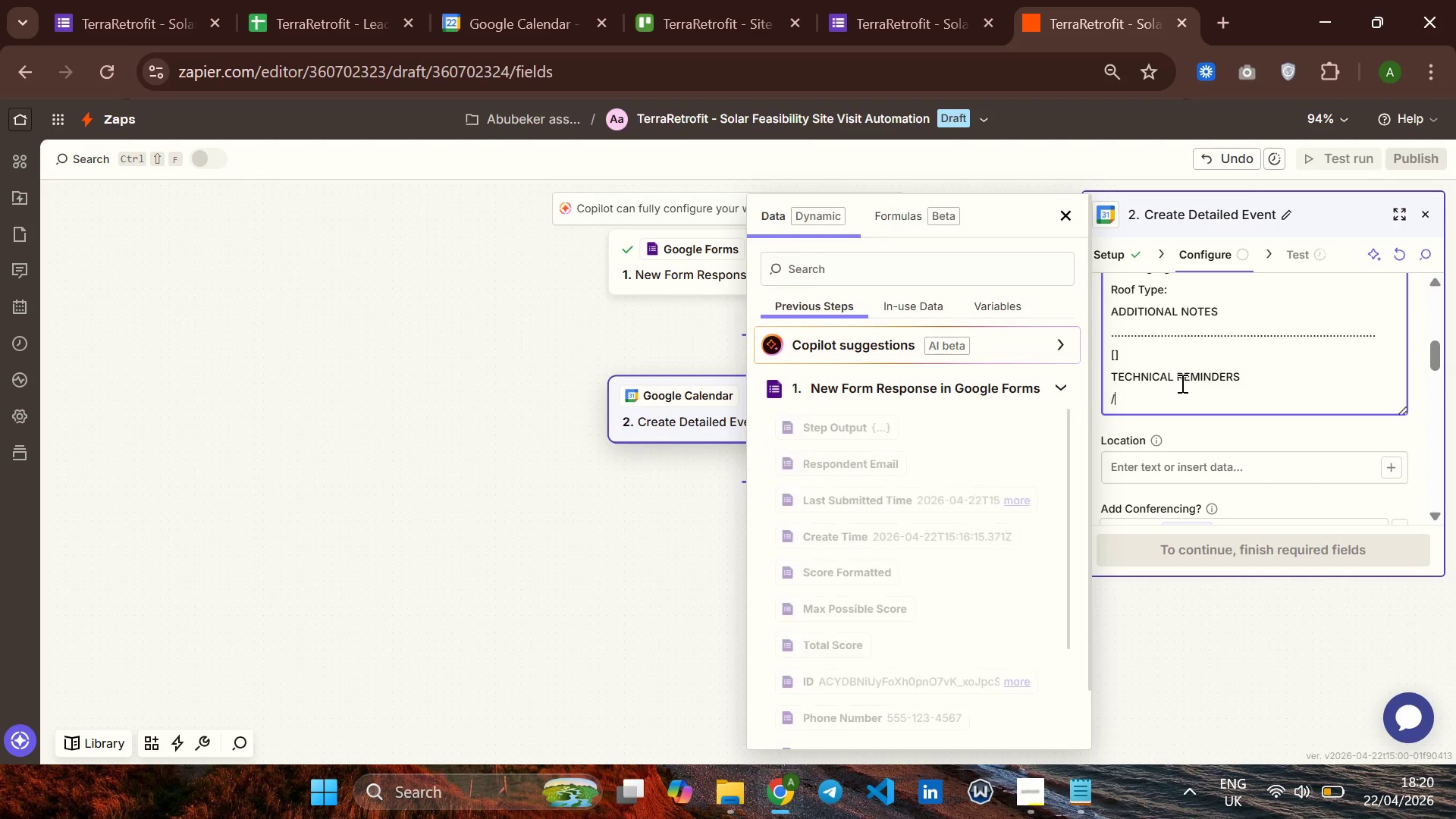 
key(Backspace)
 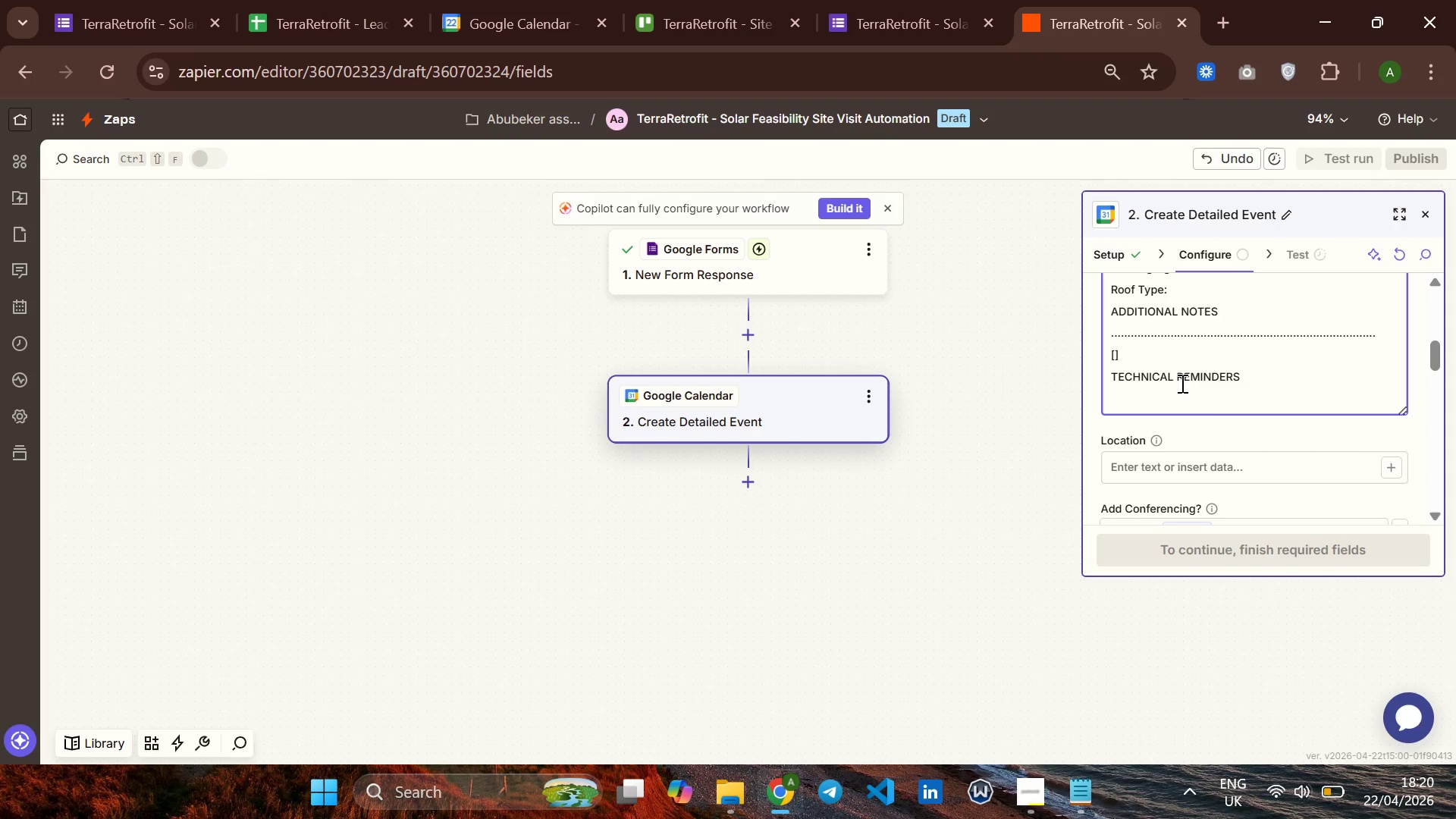 
hold_key(key=Period, duration=1.5)
 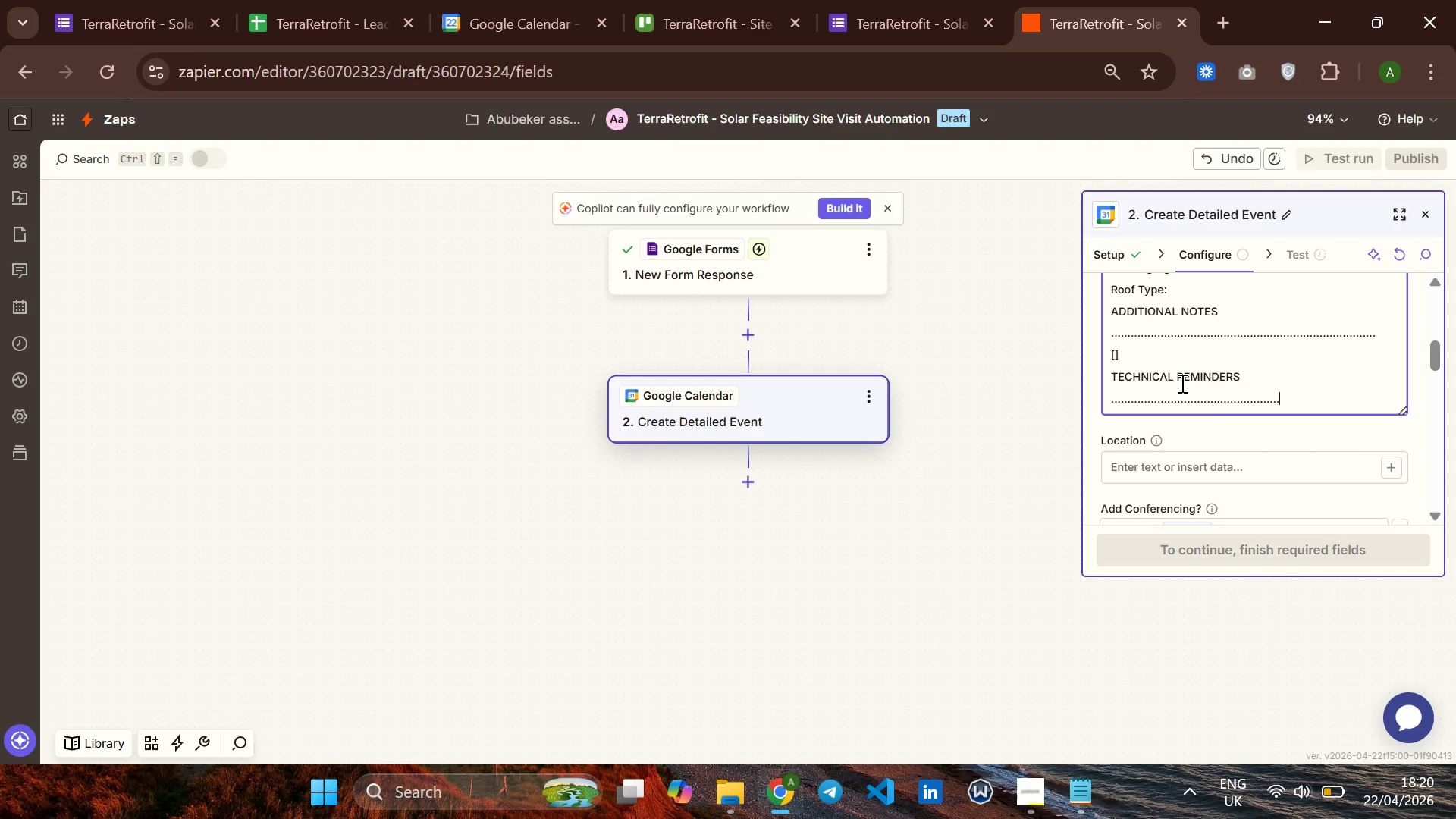 
hold_key(key=Period, duration=1.5)
 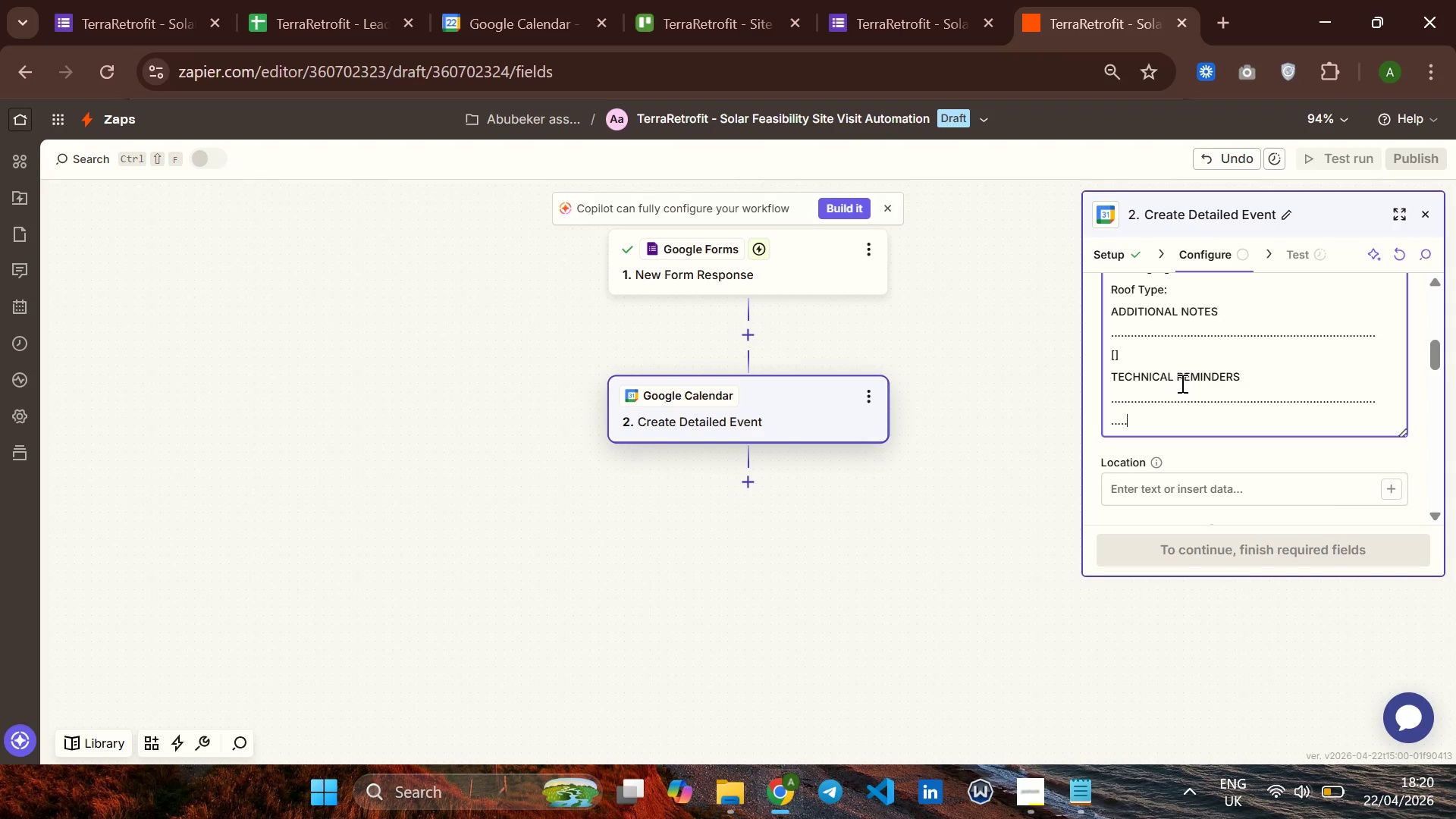 
key(Period)
 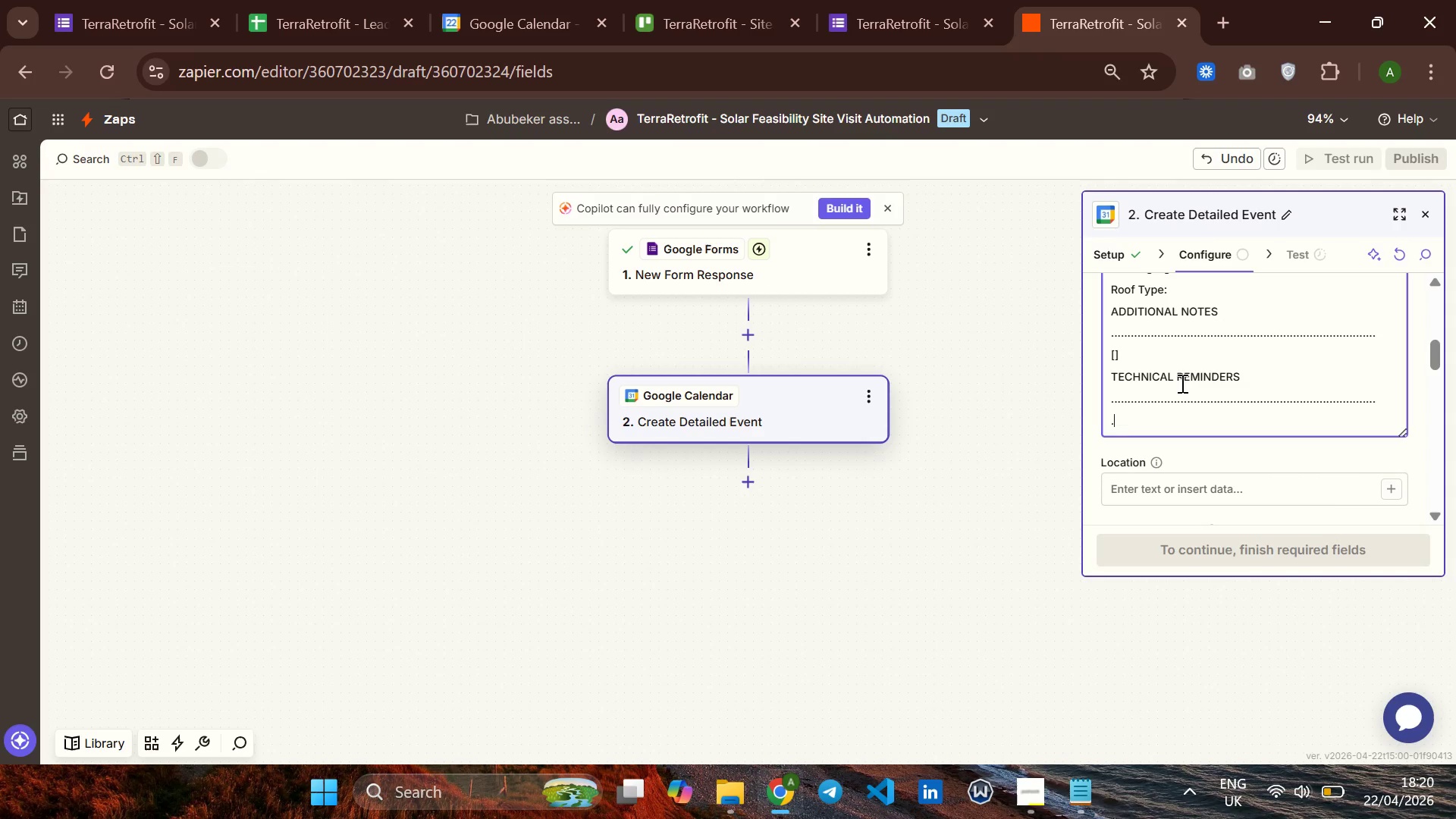 
key(Period)
 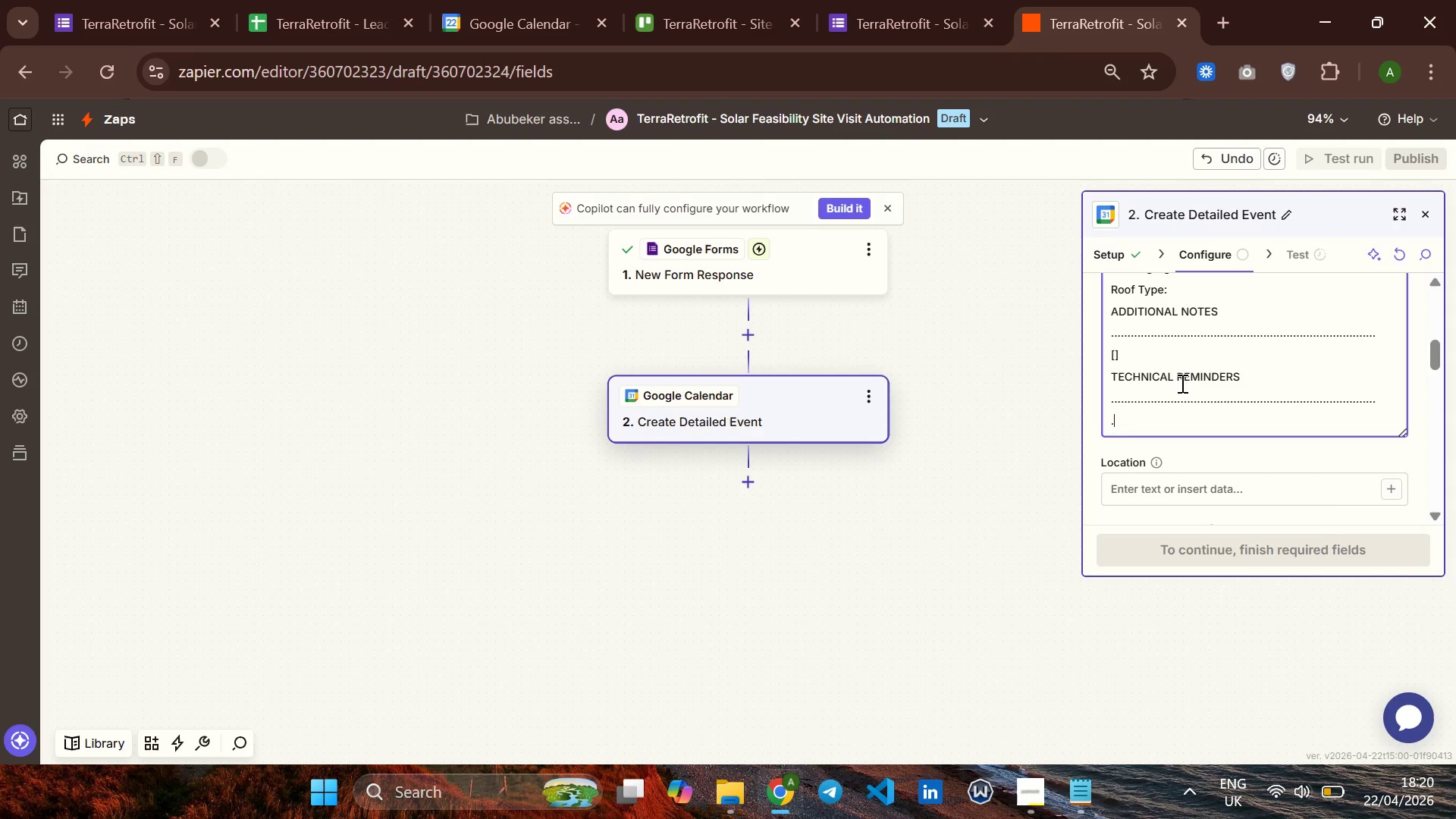 
key(Period)
 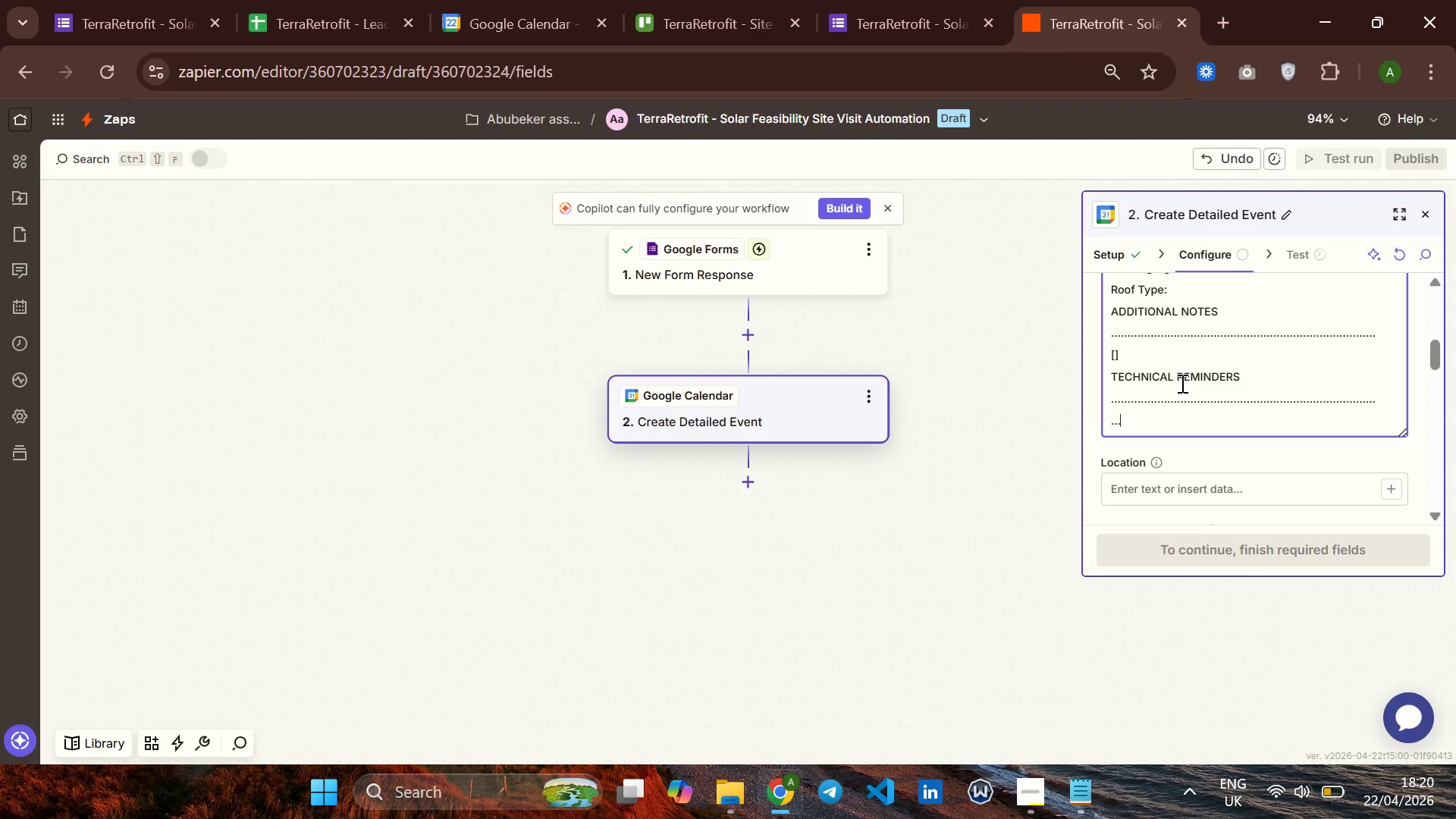 
key(Period)
 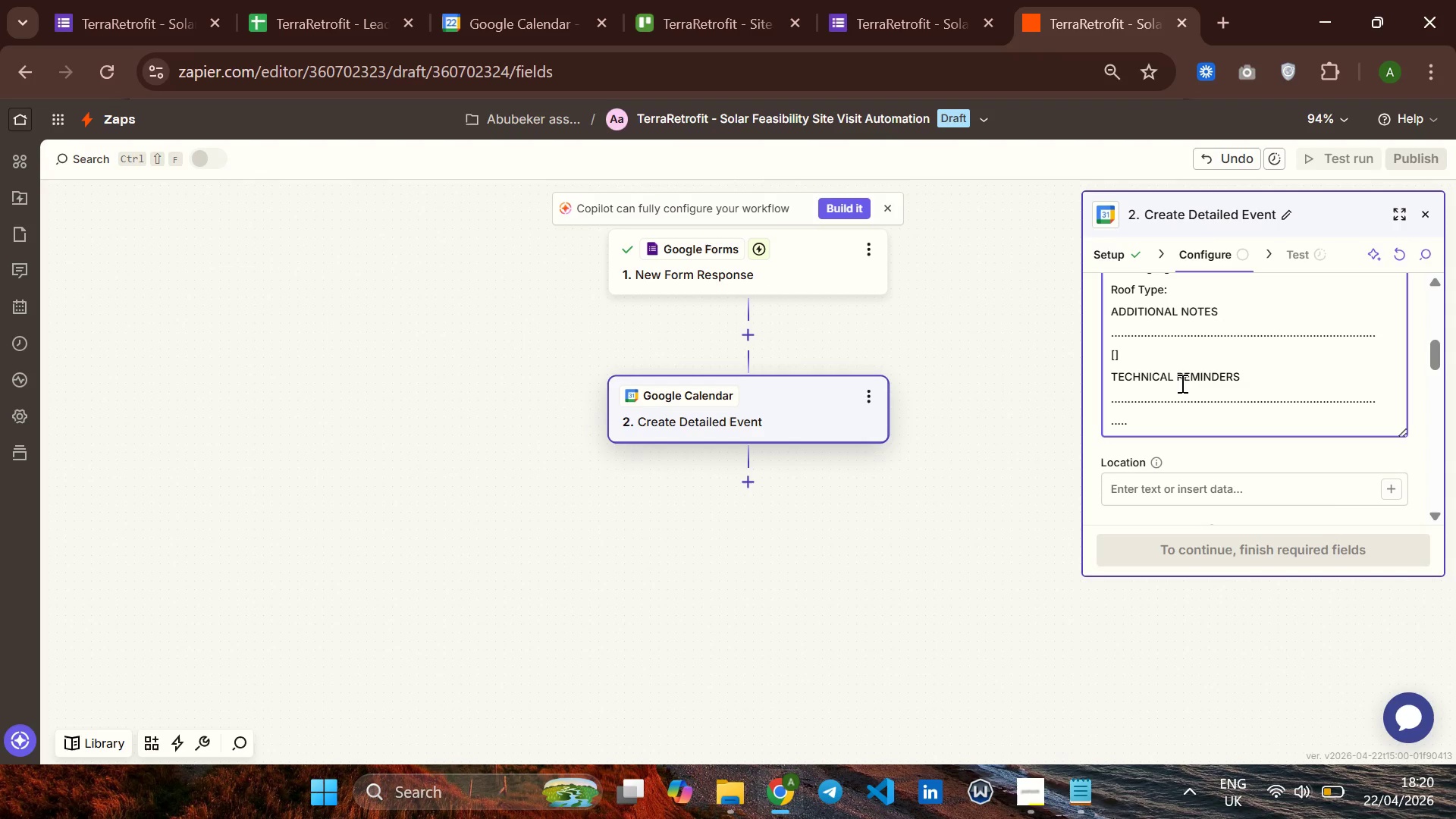 
key(Backspace)
 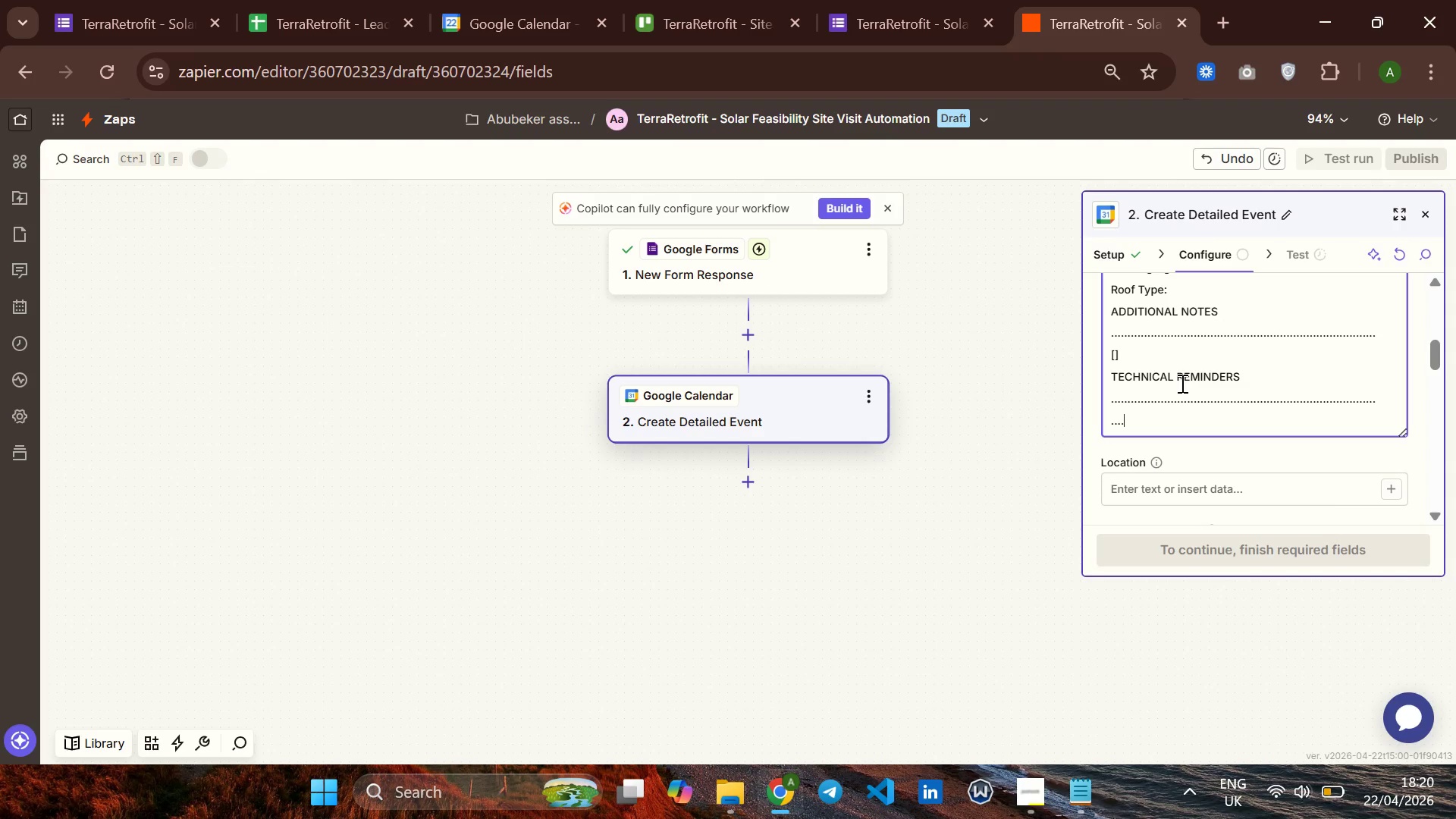 
key(Backspace)
 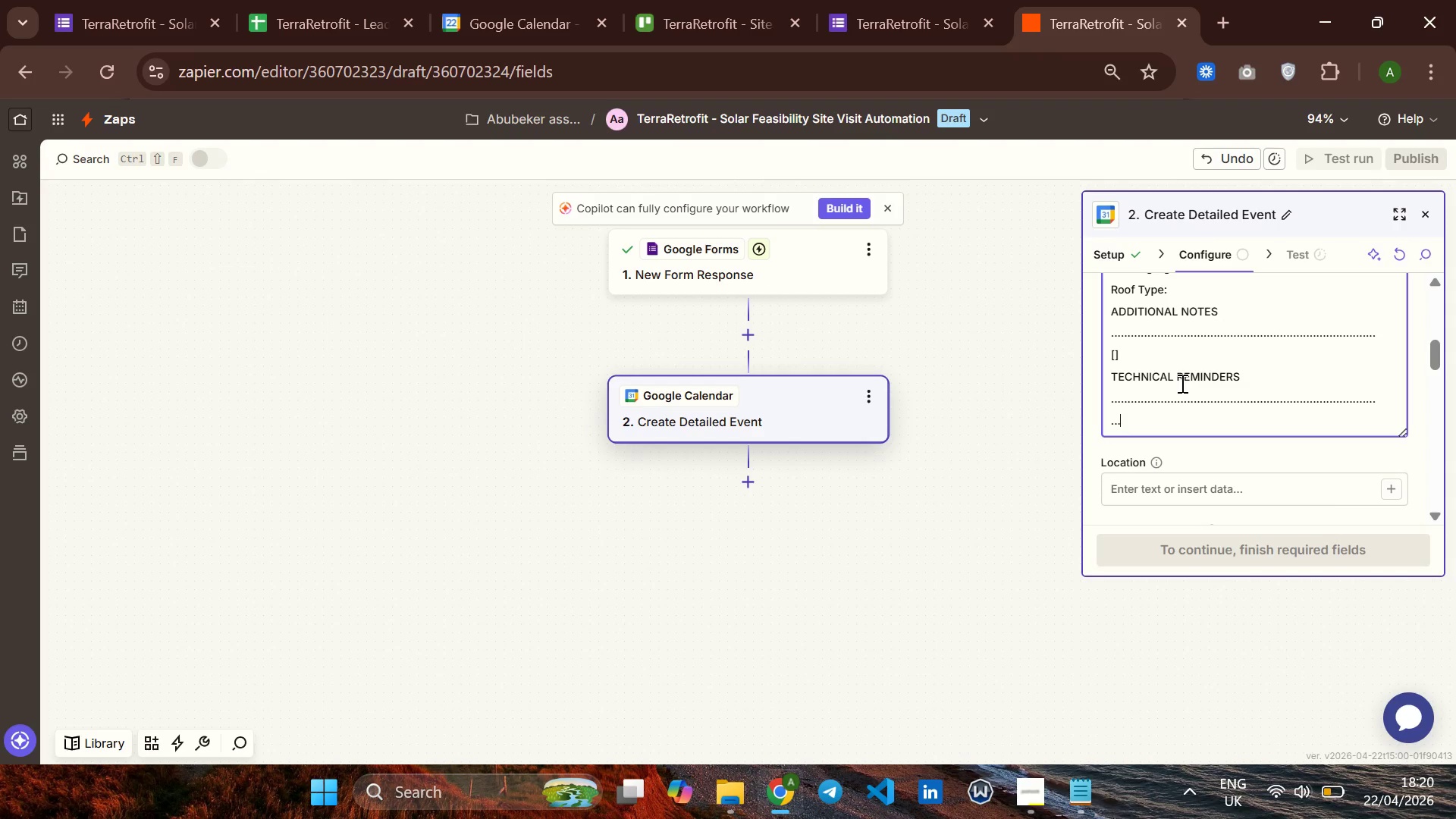 
key(Backspace)
 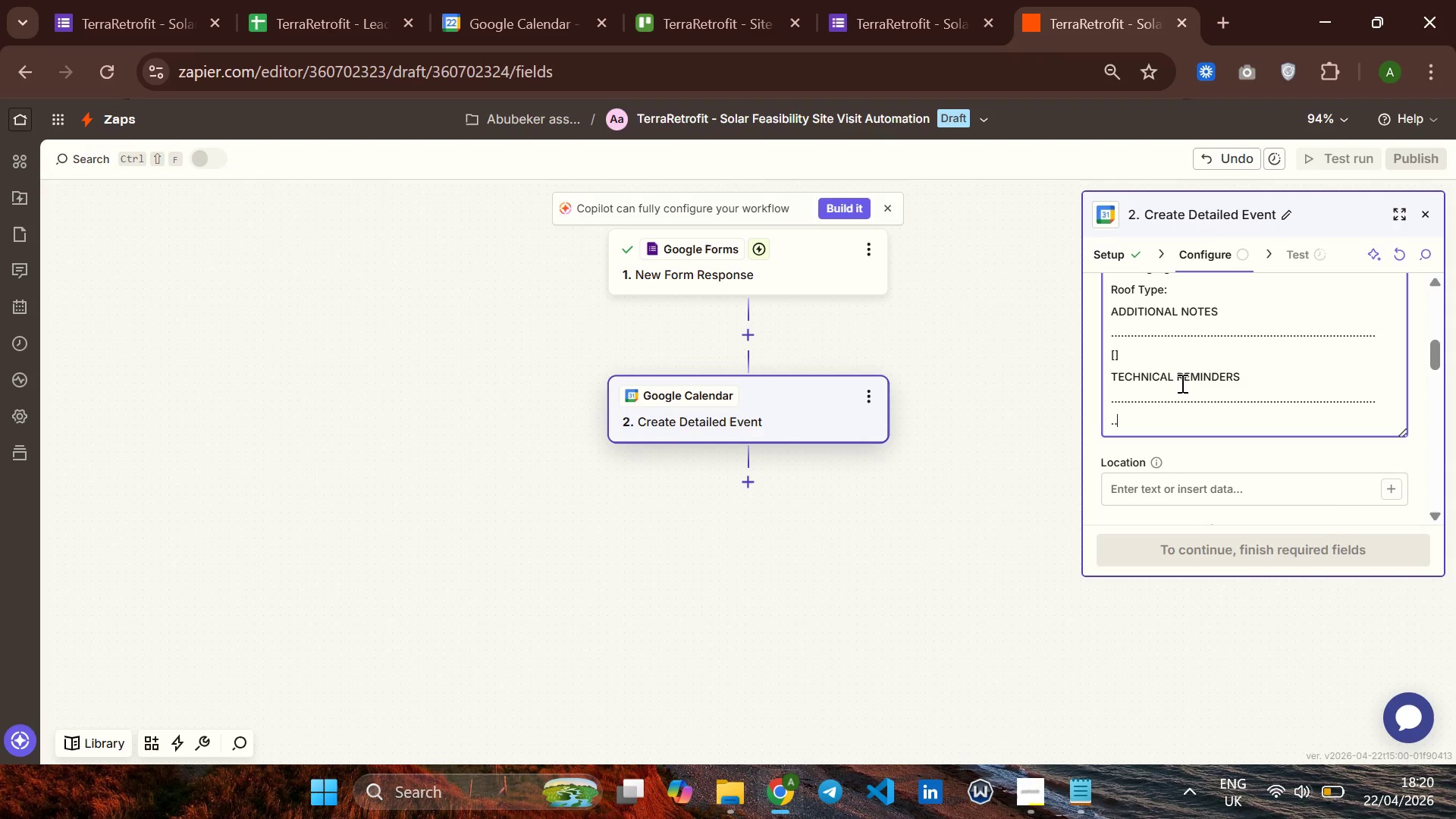 
key(Backspace)
 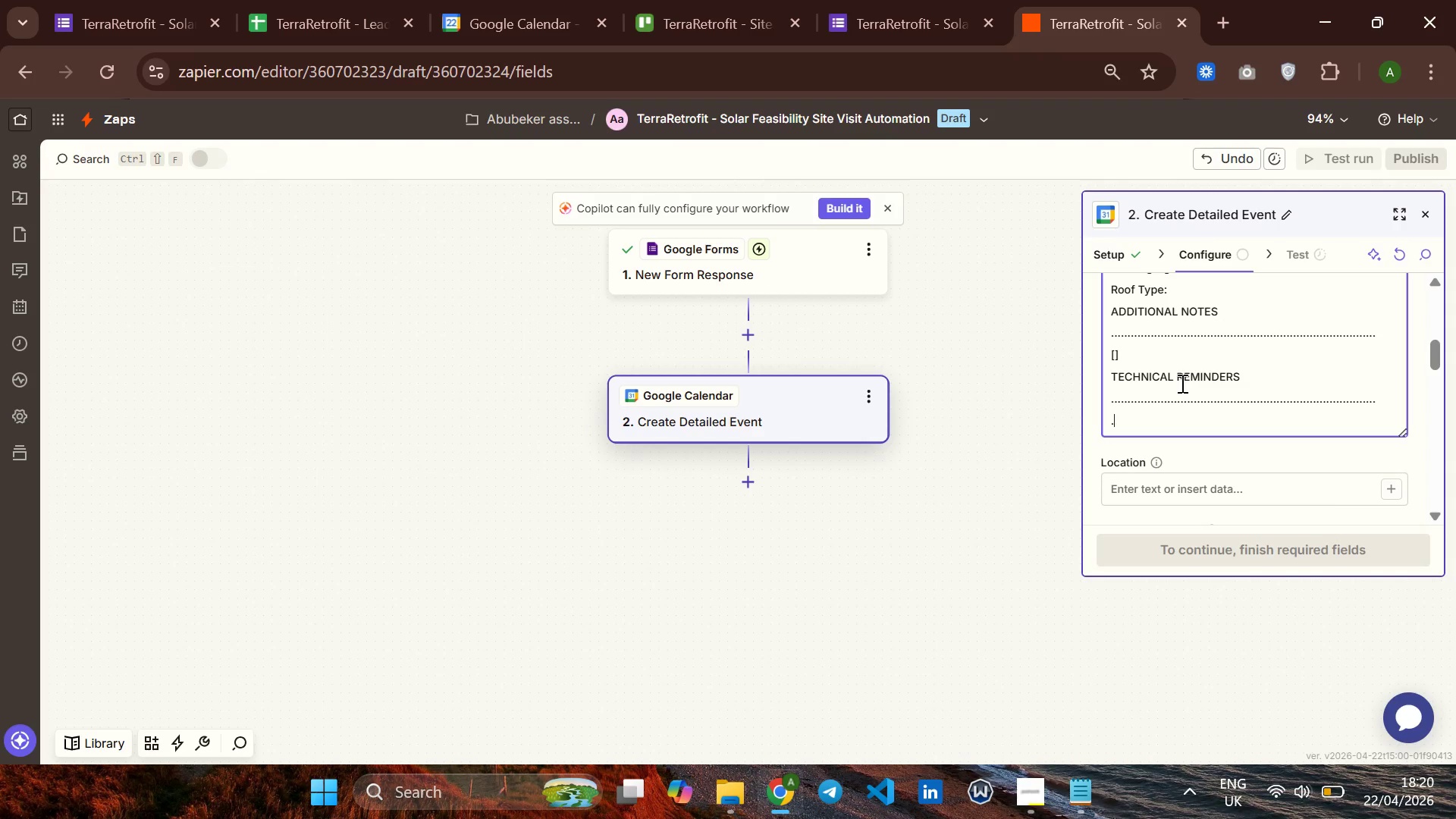 
key(Backspace)
 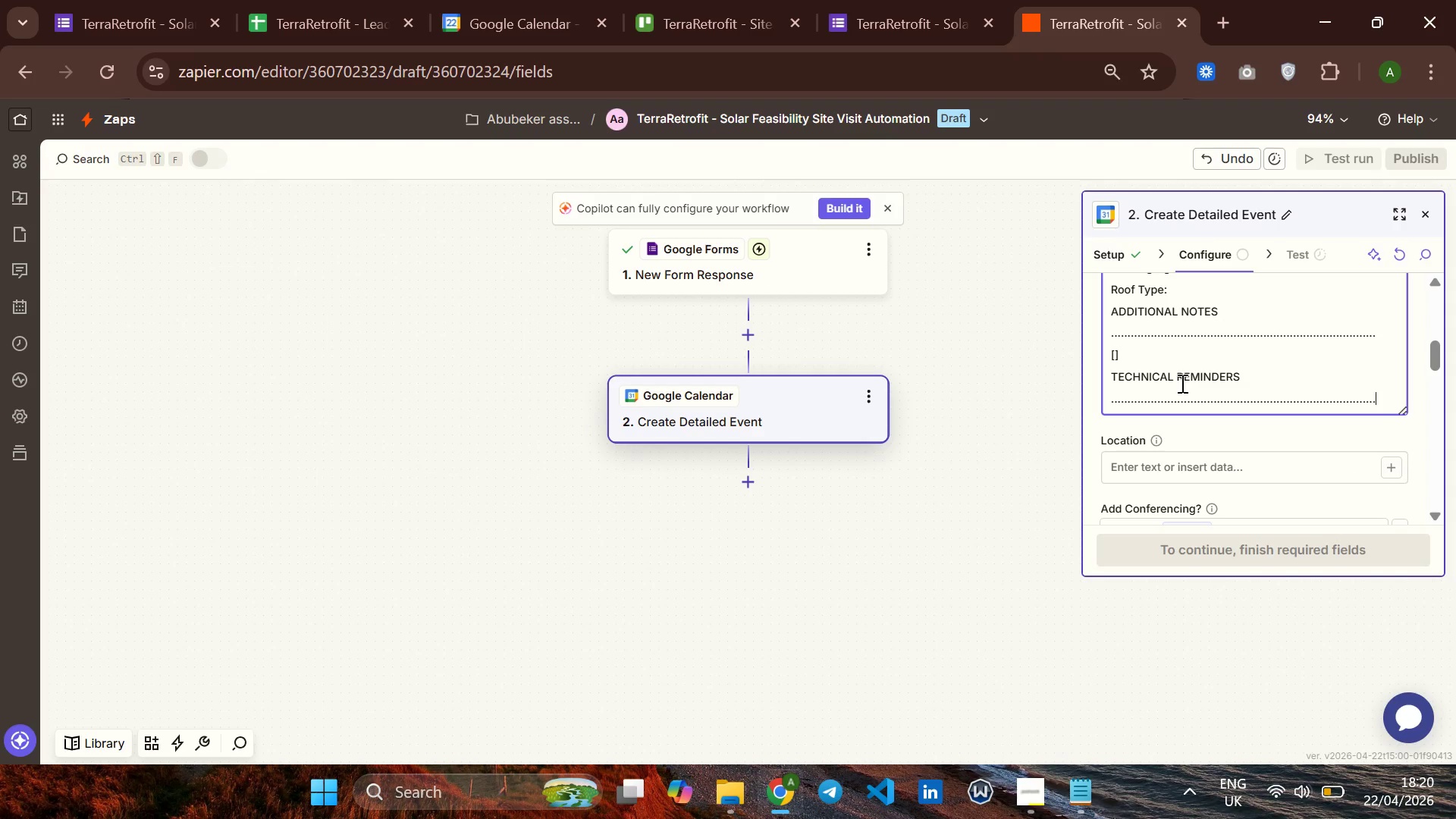 
key(Backspace)
 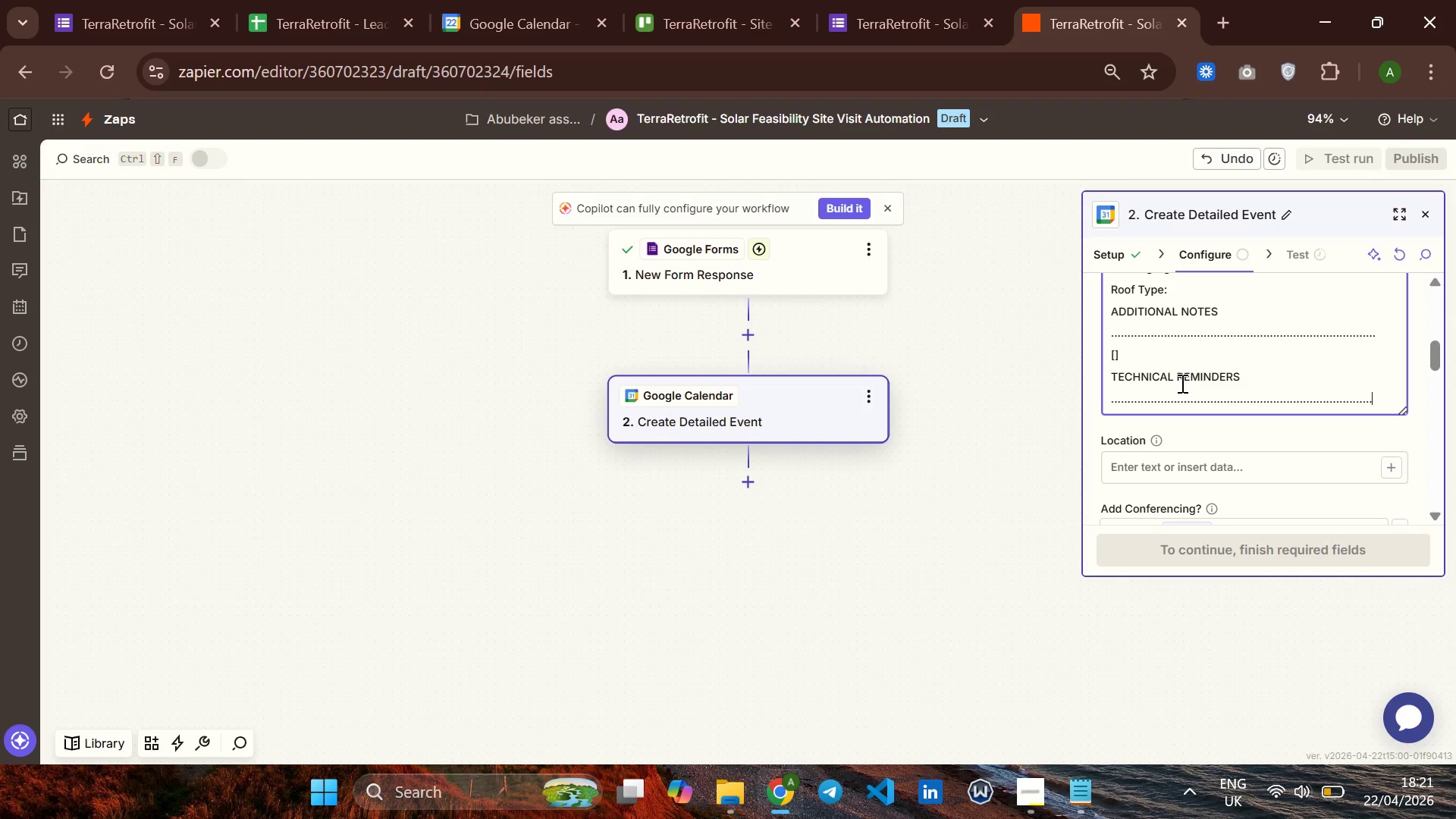 
wait(12.53)
 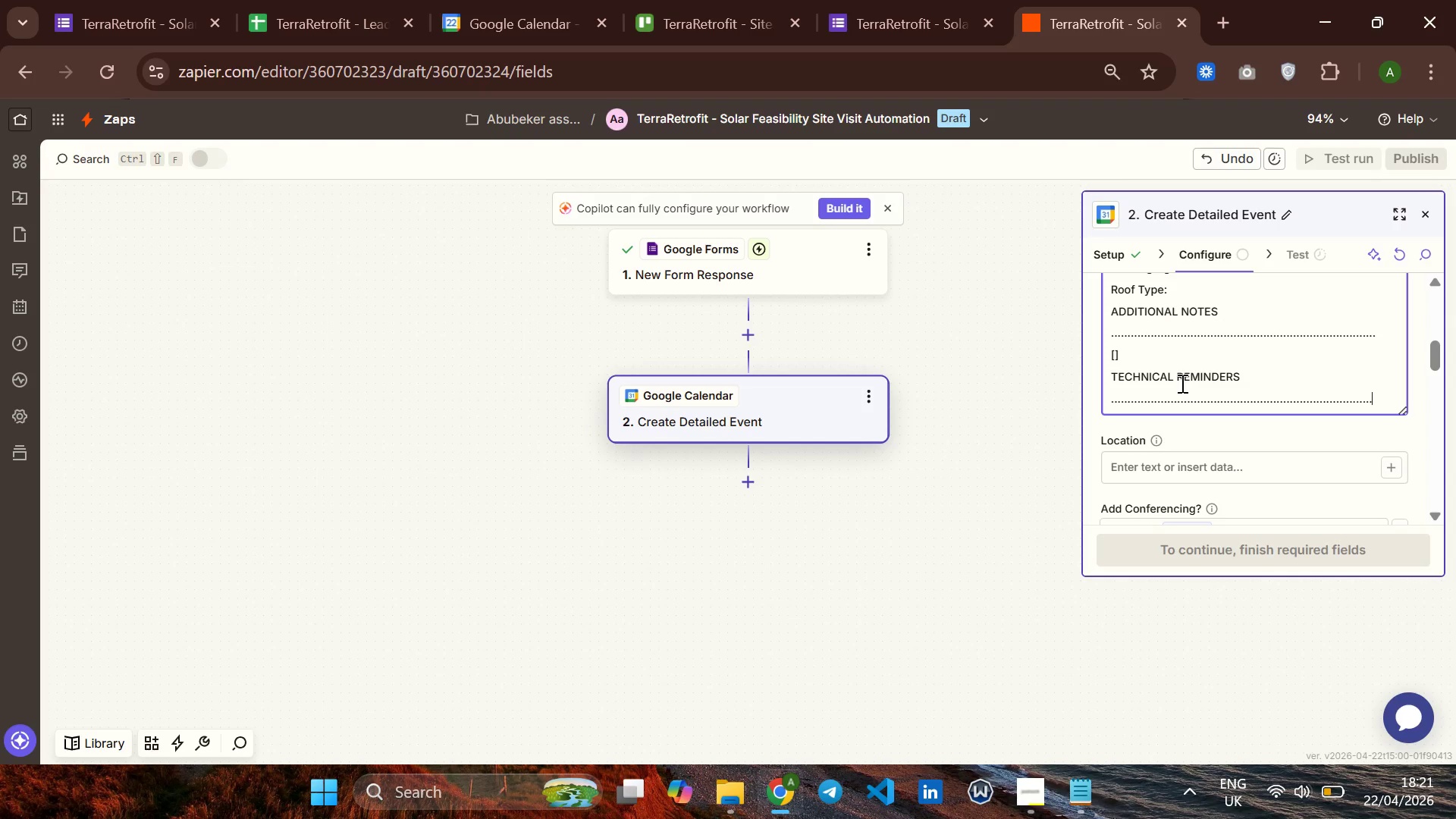 
key(Enter)
 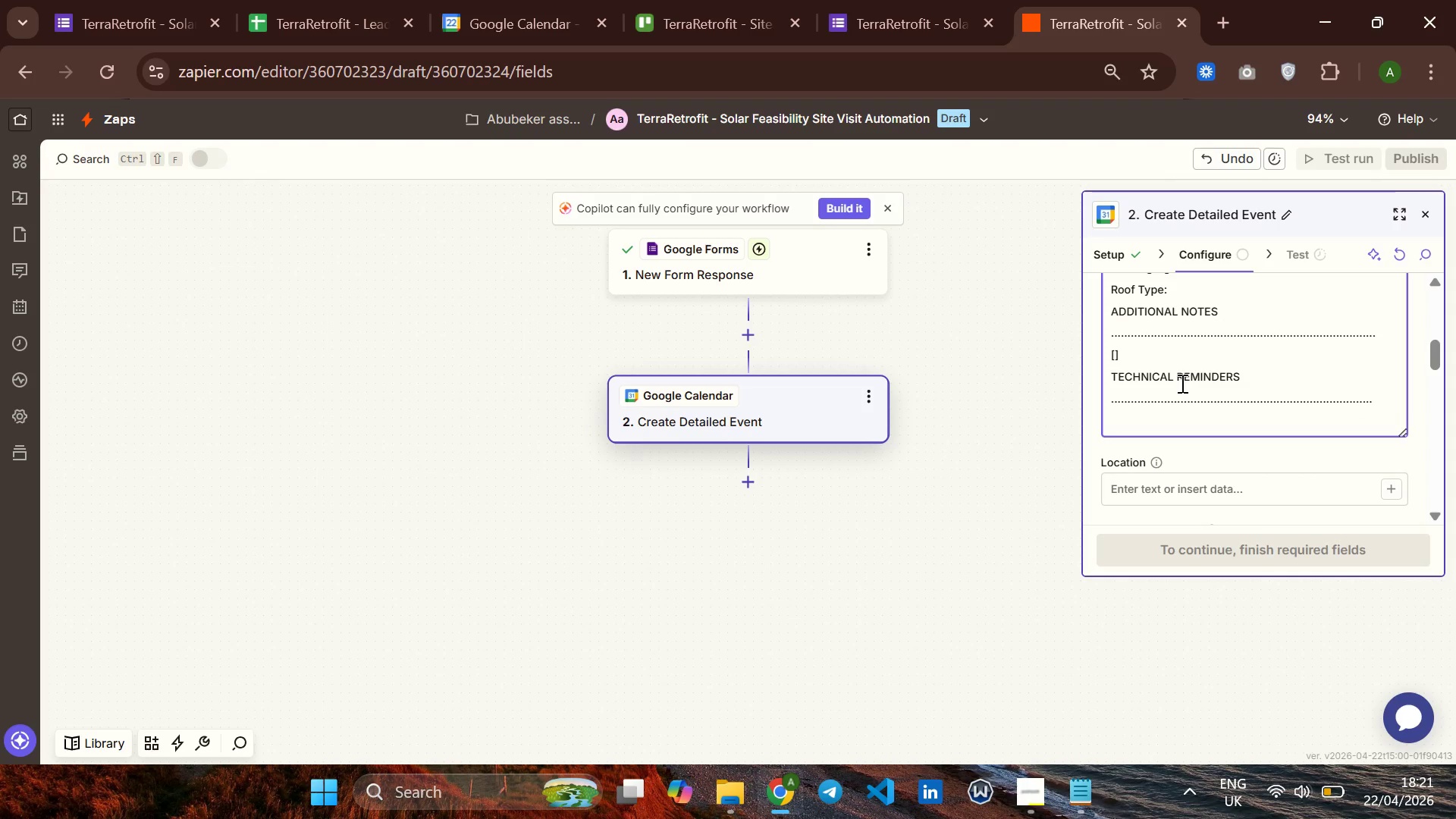 
type(Cheack )
key(Backspace)
key(Backspace)
key(Backspace)
key(Backspace)
type(ck roof pitch and structural integrity)
 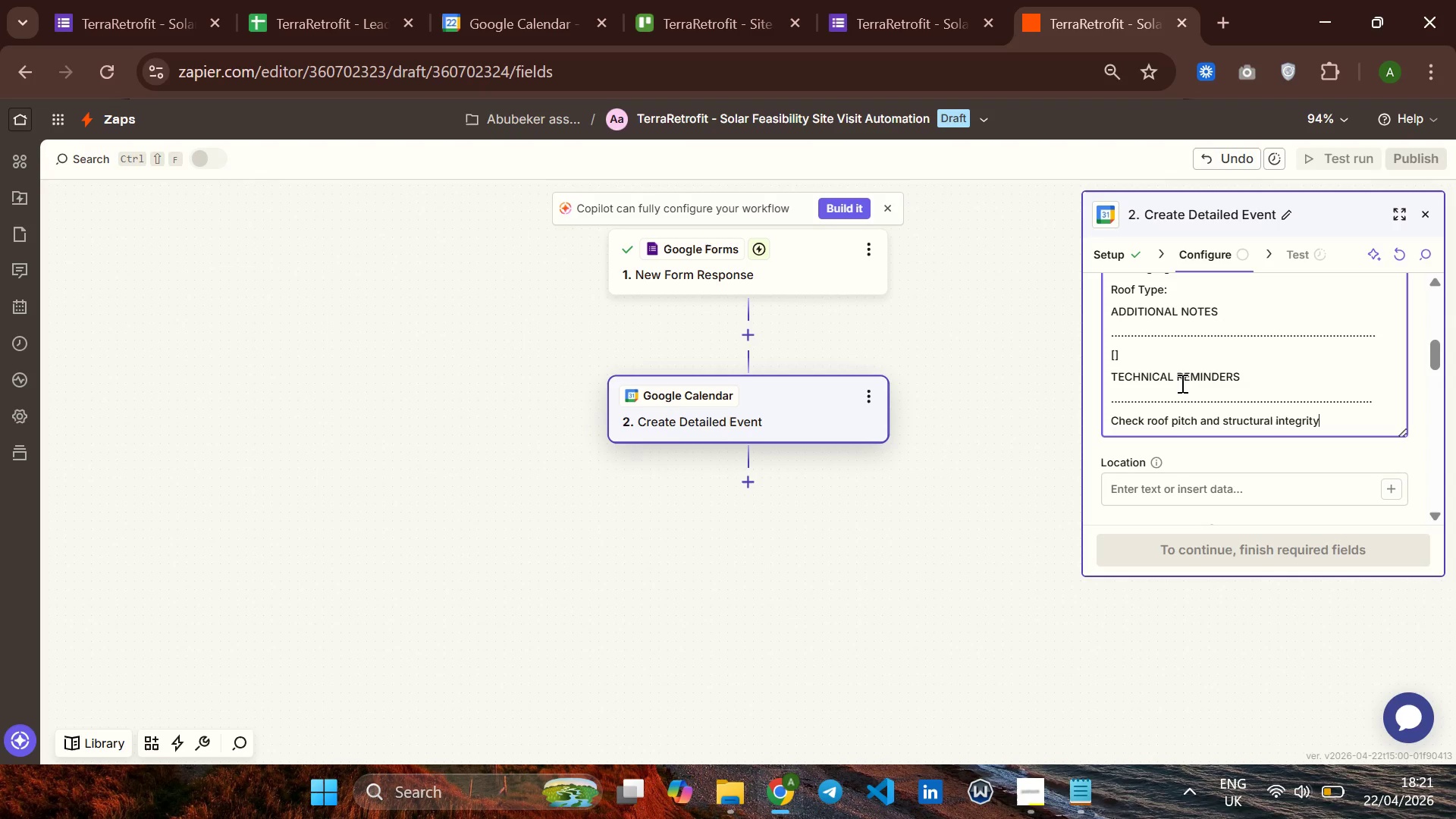 
key(Enter)
 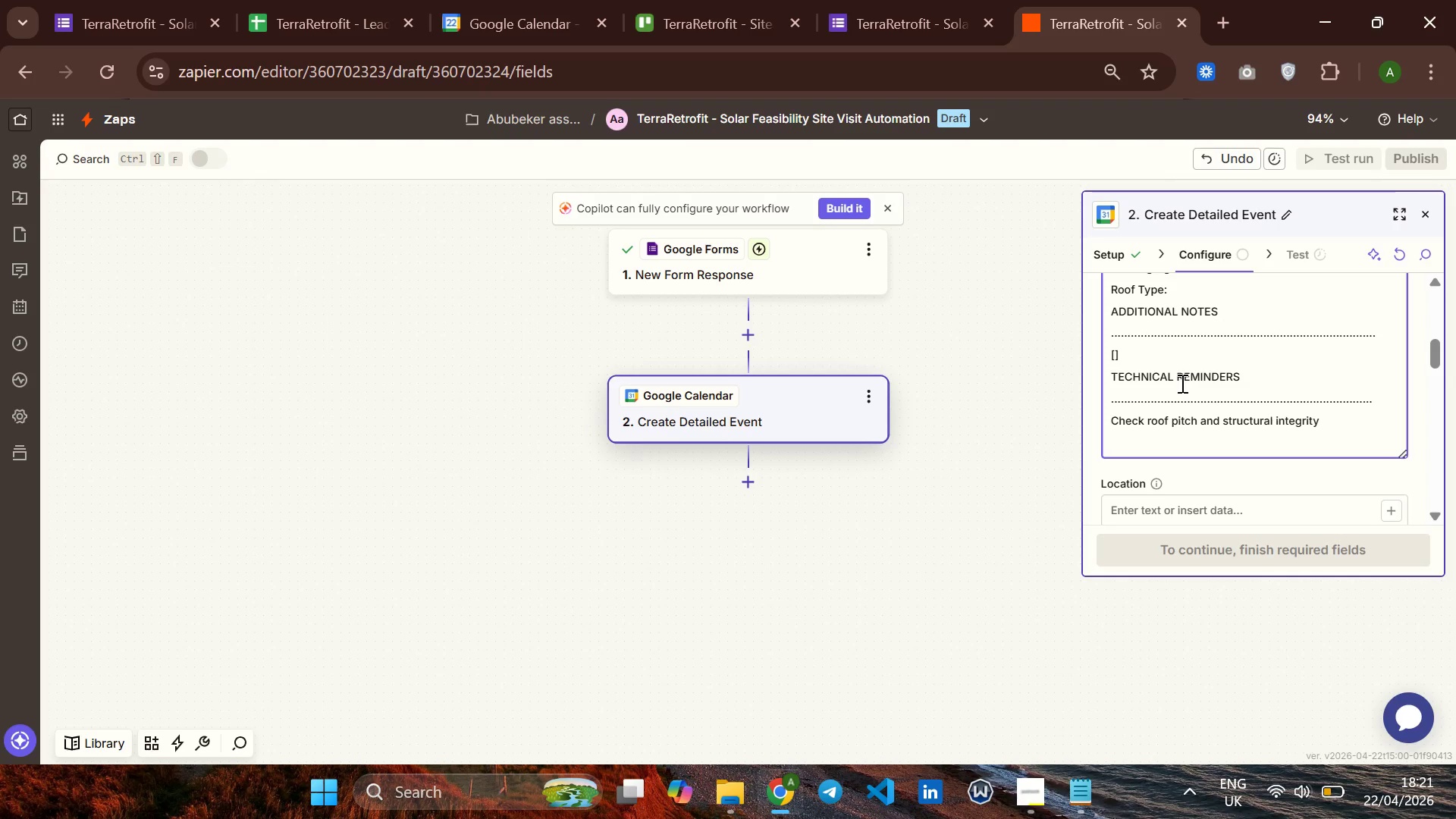 
type(verify)
 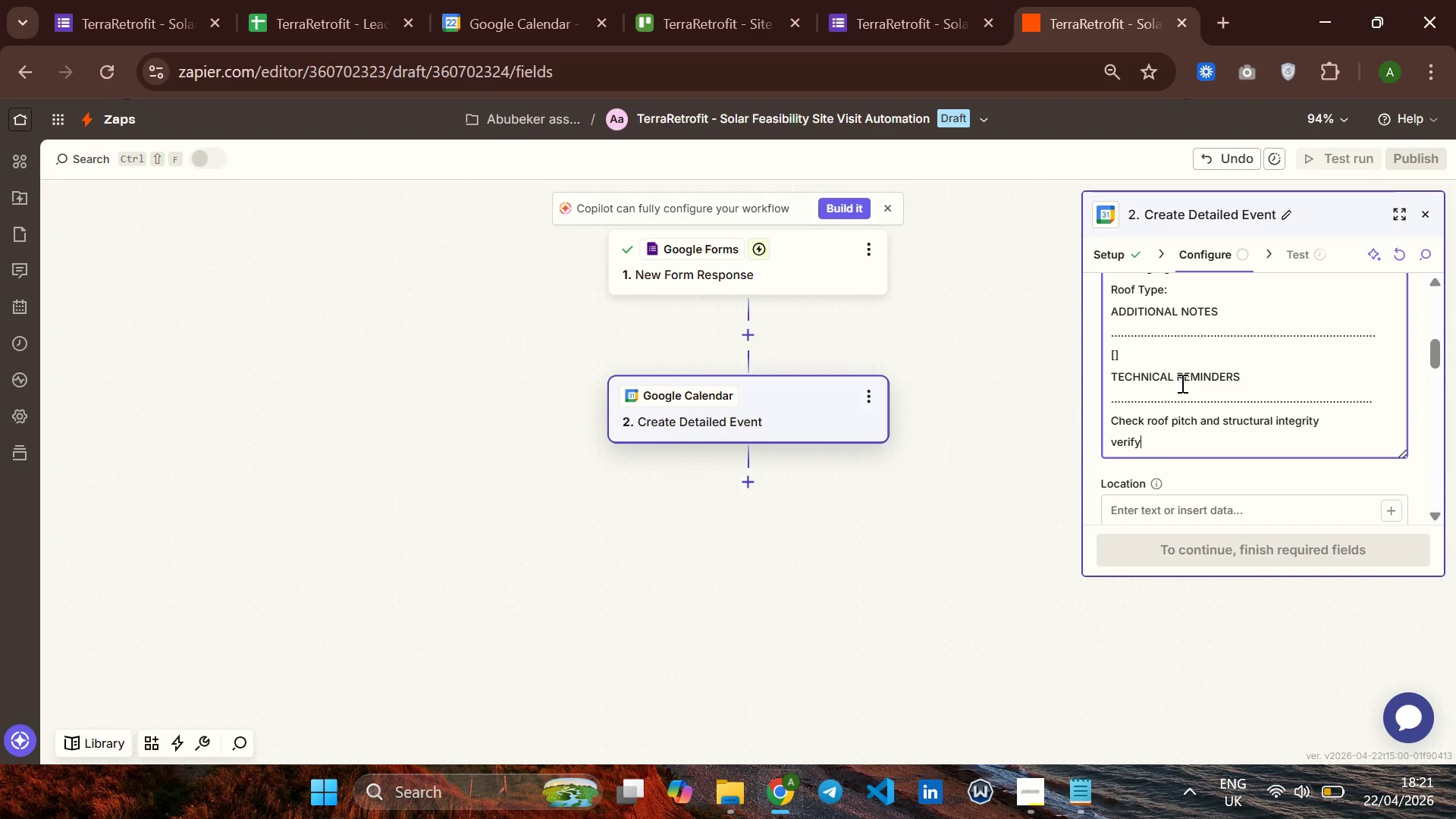 
key(Enter)
 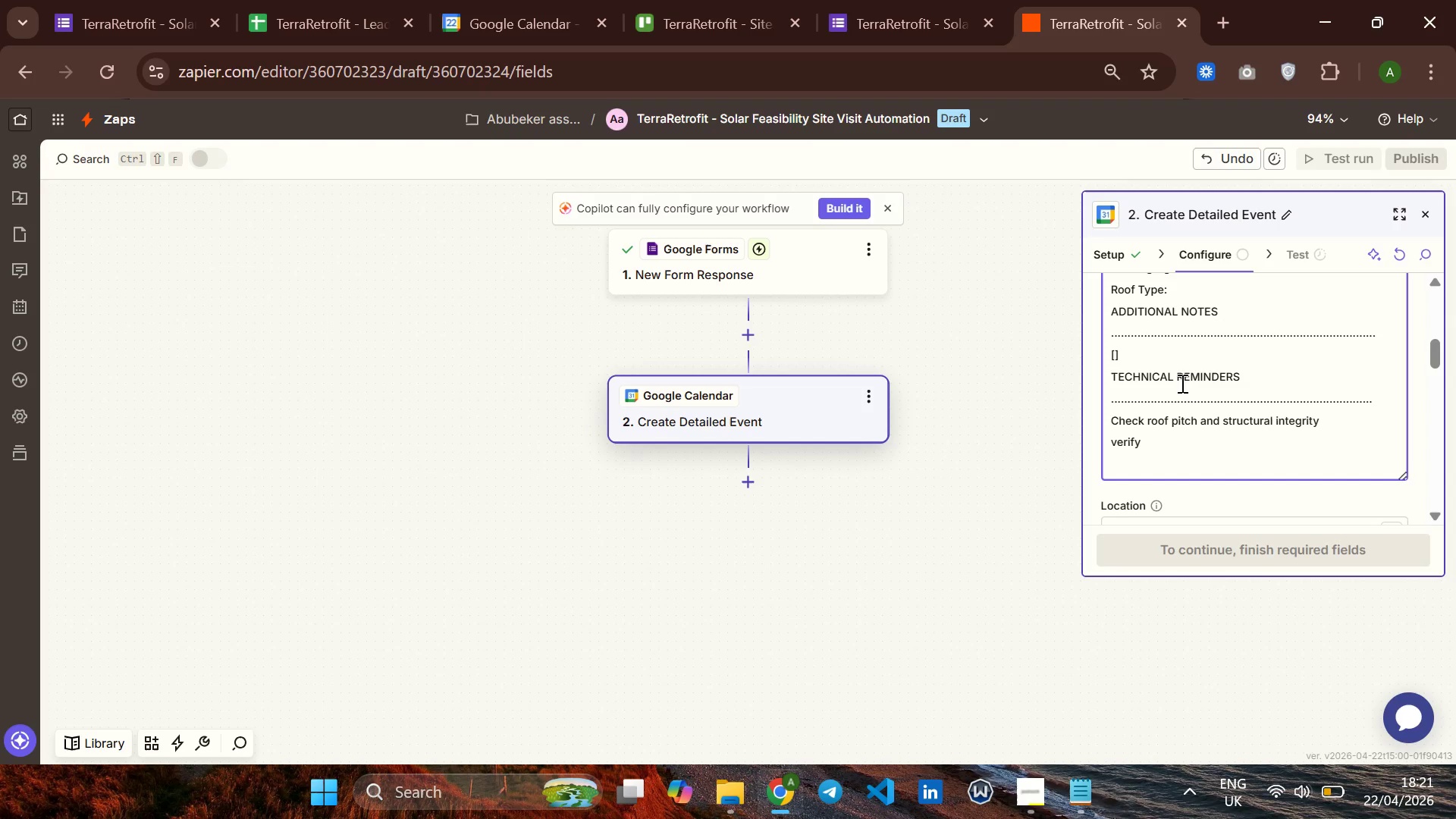 
key(Backspace)
type( attic vlr)
key(Backspace)
type(e)
key(Backspace)
key(Backspace)
key(Backspace)
type(clearance )
 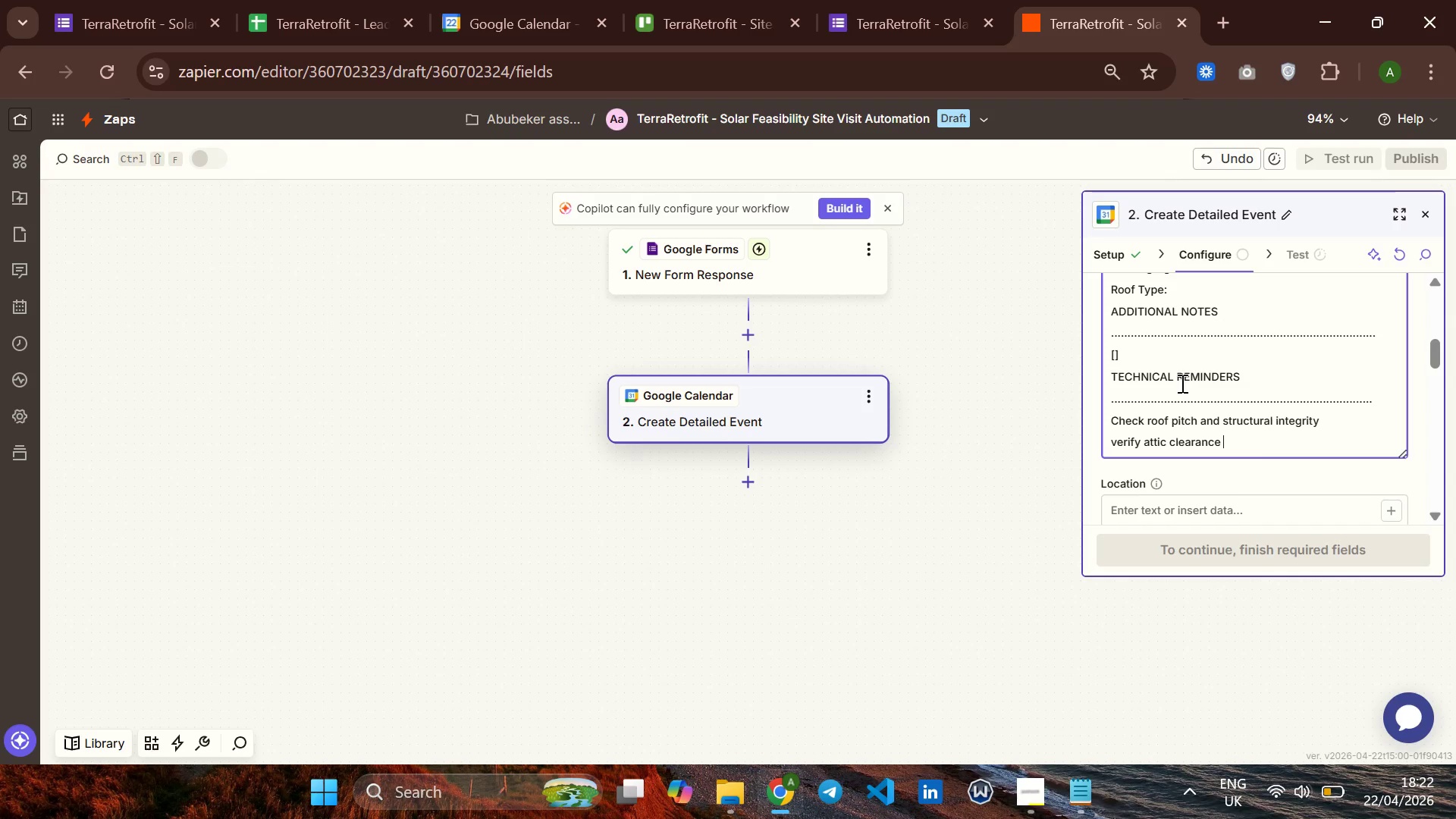 
type(and access [)
key(Backspace)
type(pi)
key(Backspace)
type(oints)
 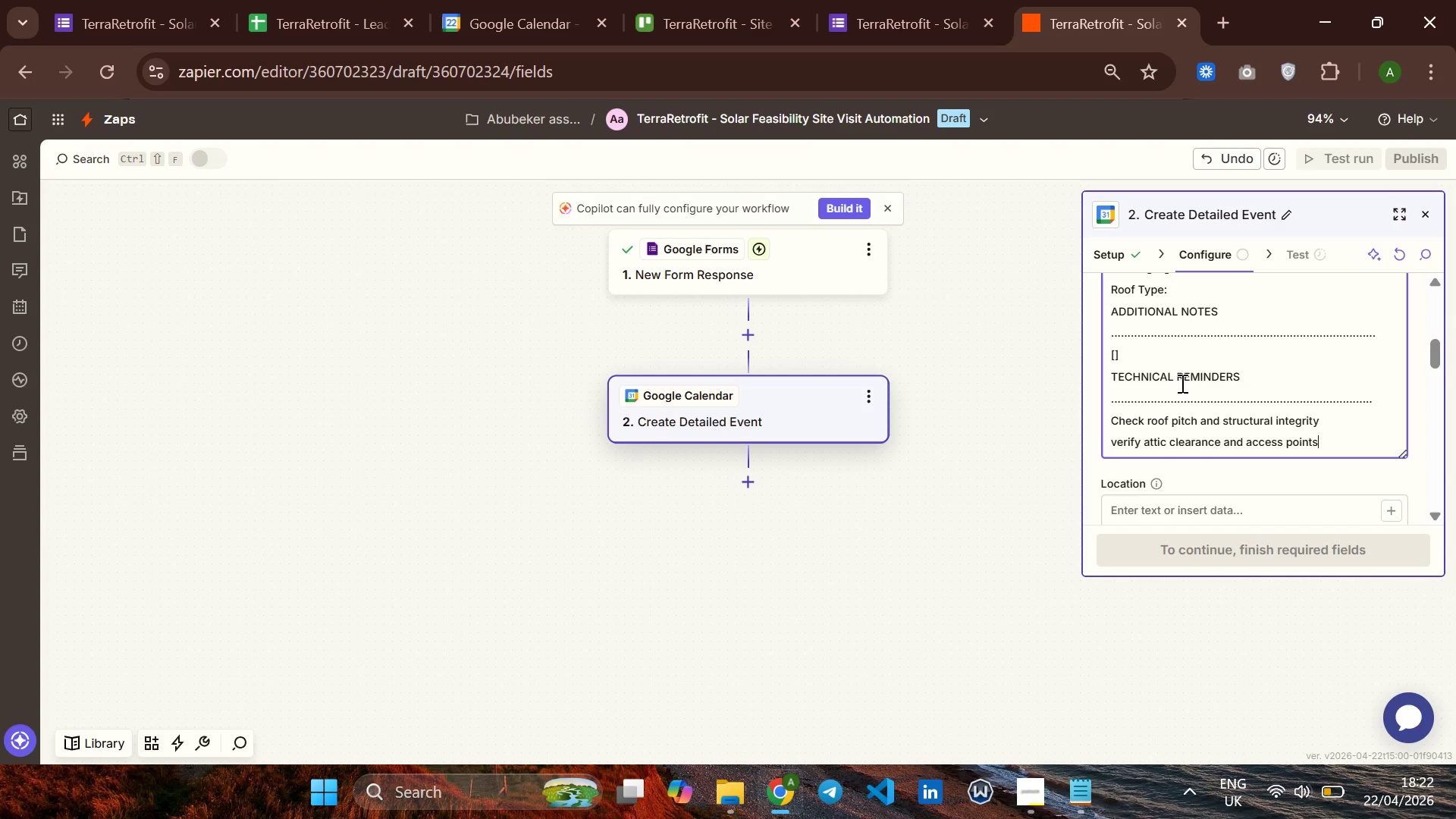 
key(Enter)
 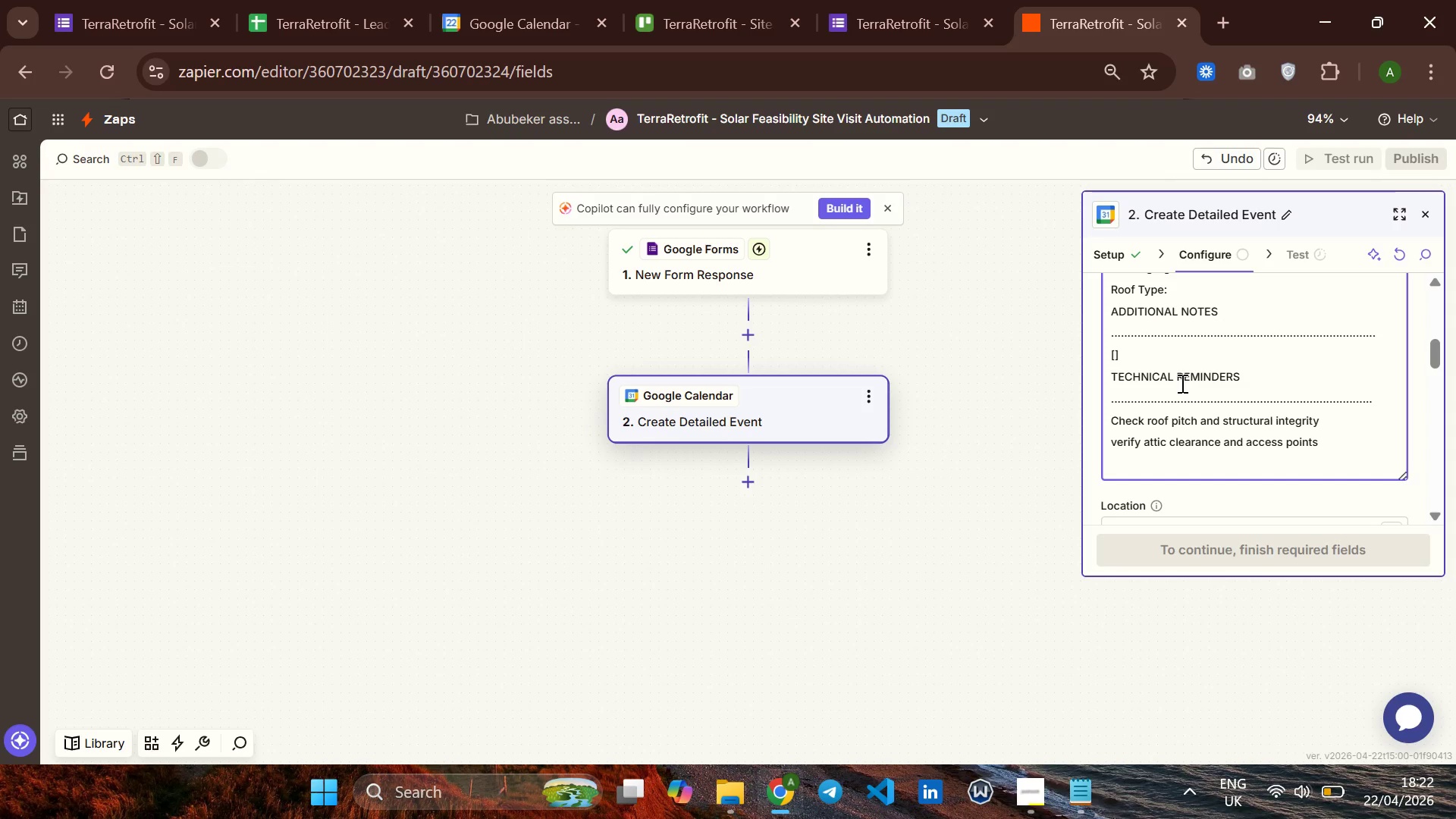 
type(assess south-facing roof exposure )
 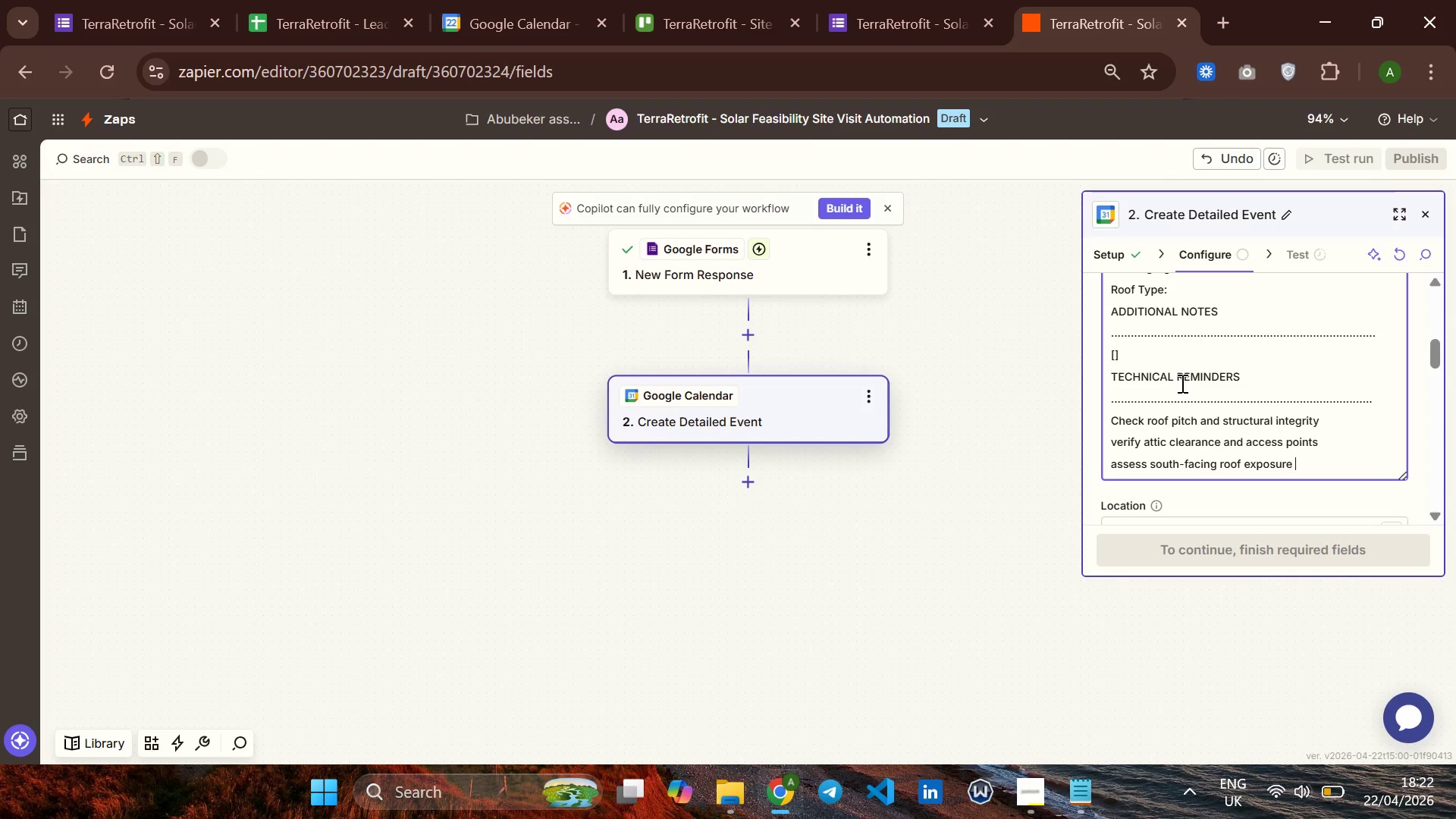 
key(Enter)
 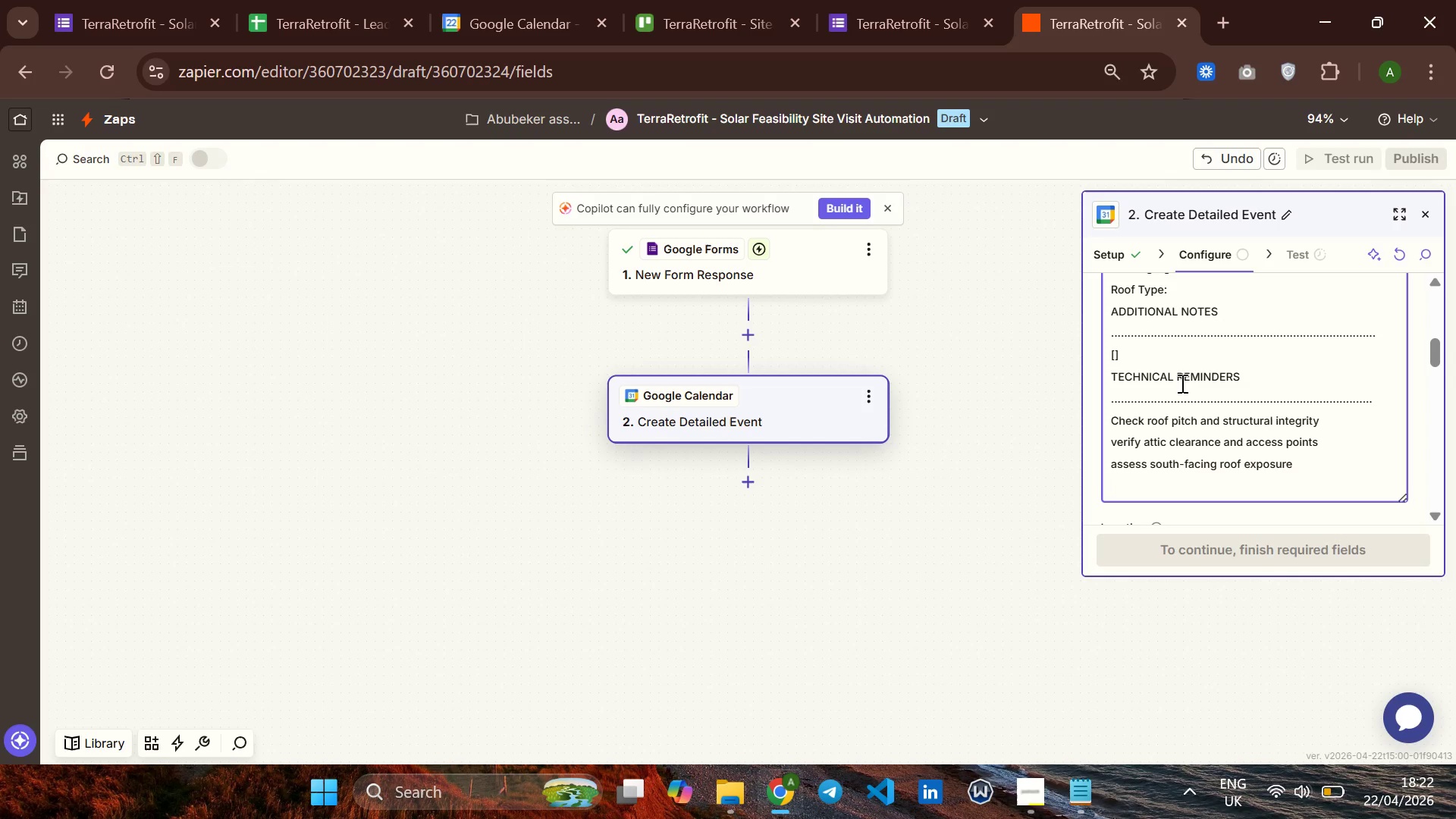 
type(checj )
key(Backspace)
key(Backspace)
type(k for listing building restrivtion)
key(Backspace)
key(Backspace)
key(Backspace)
key(Backspace)
key(Backspace)
type(ctions)
 